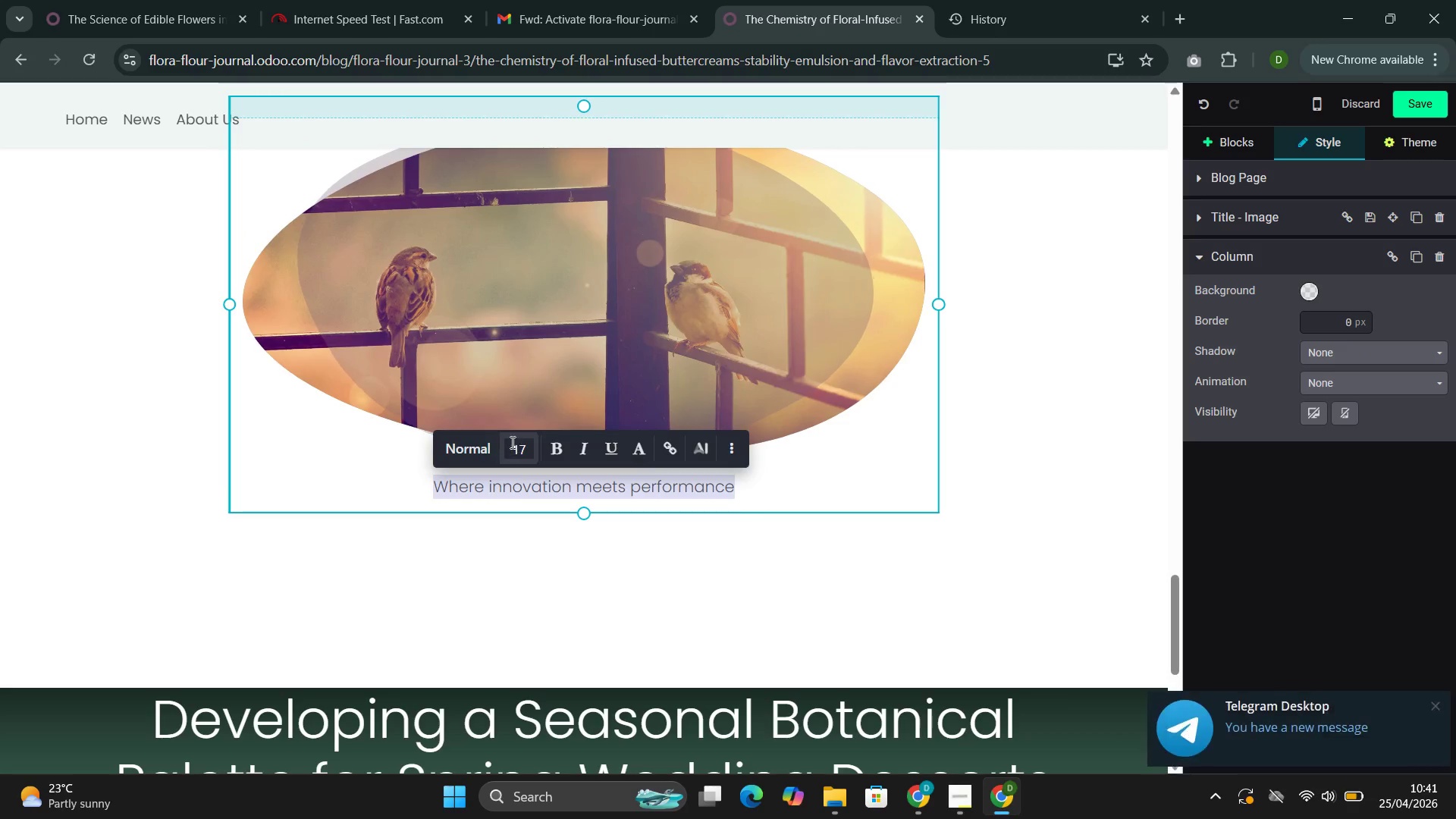 
left_click([511, 443])
 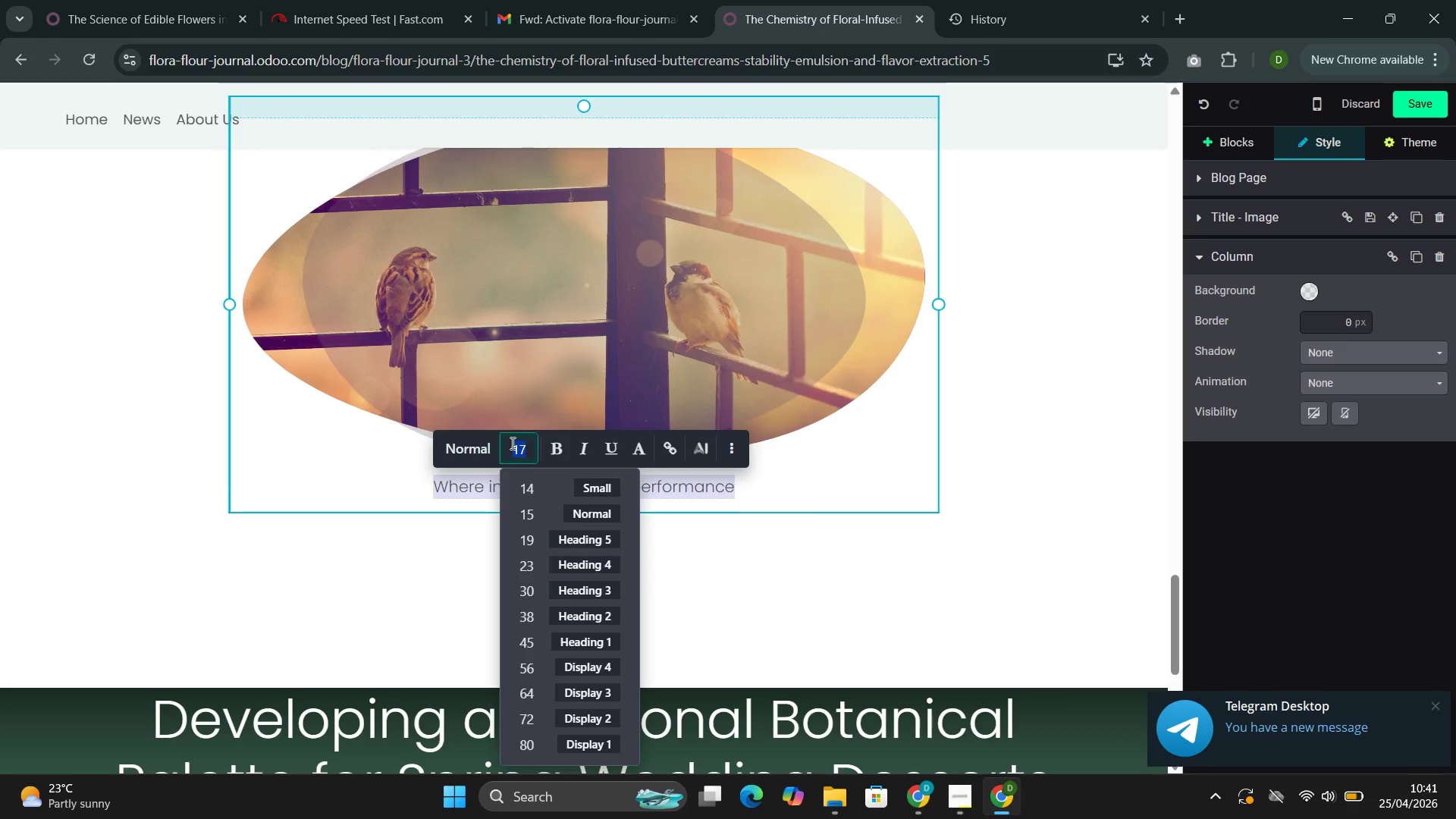 
type(18)
 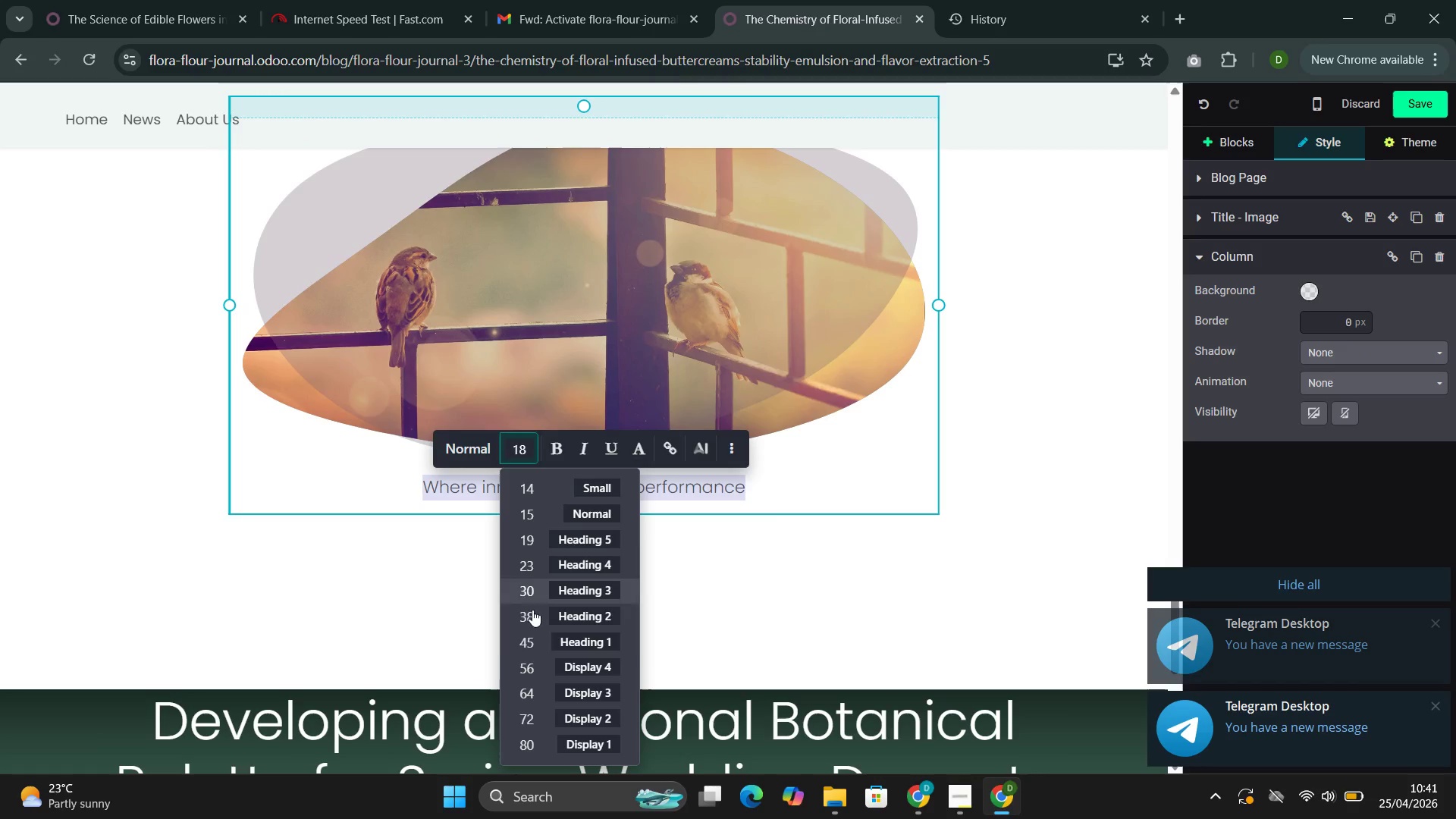 
wait(5.47)
 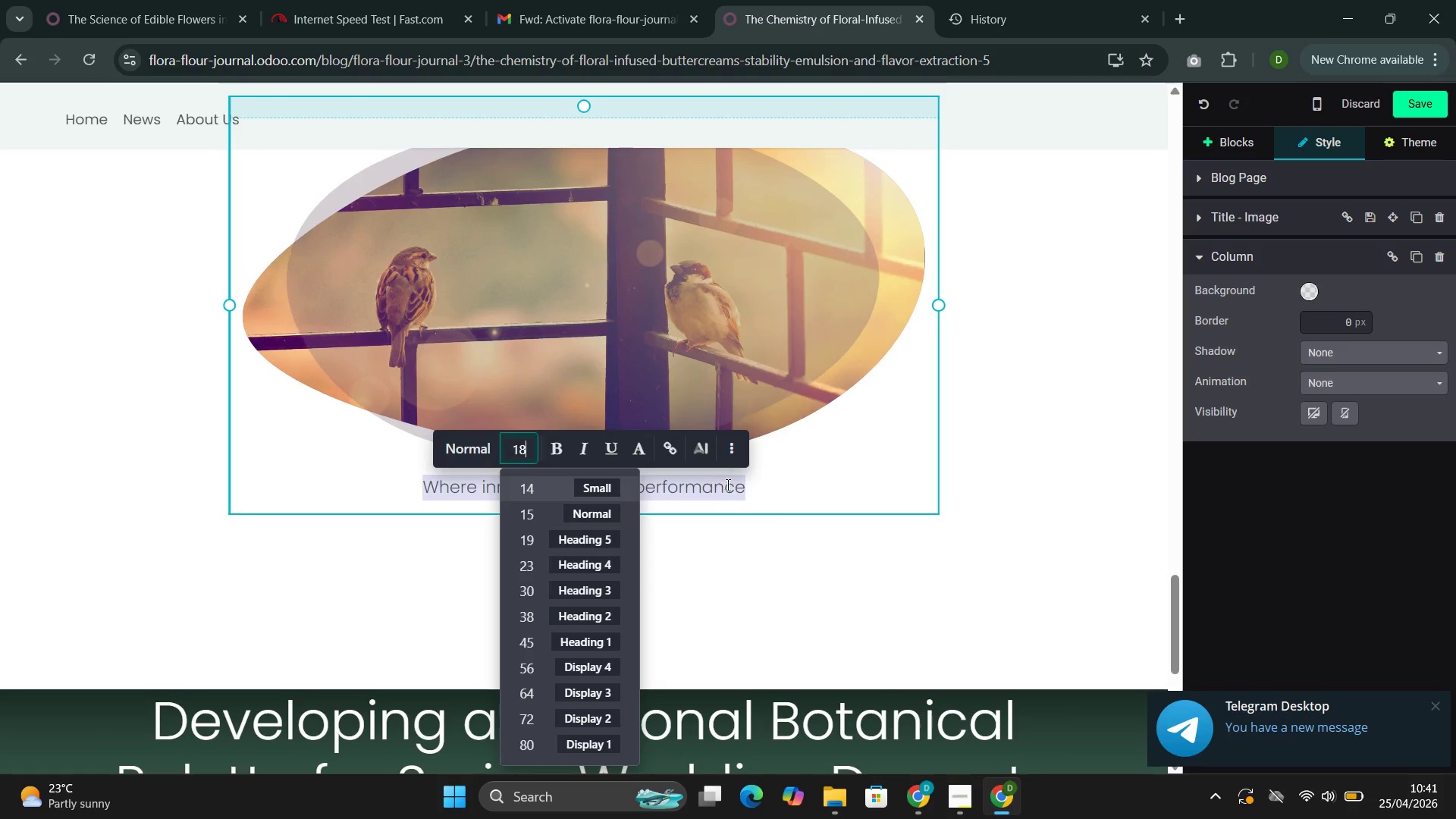 
left_click([461, 447])
 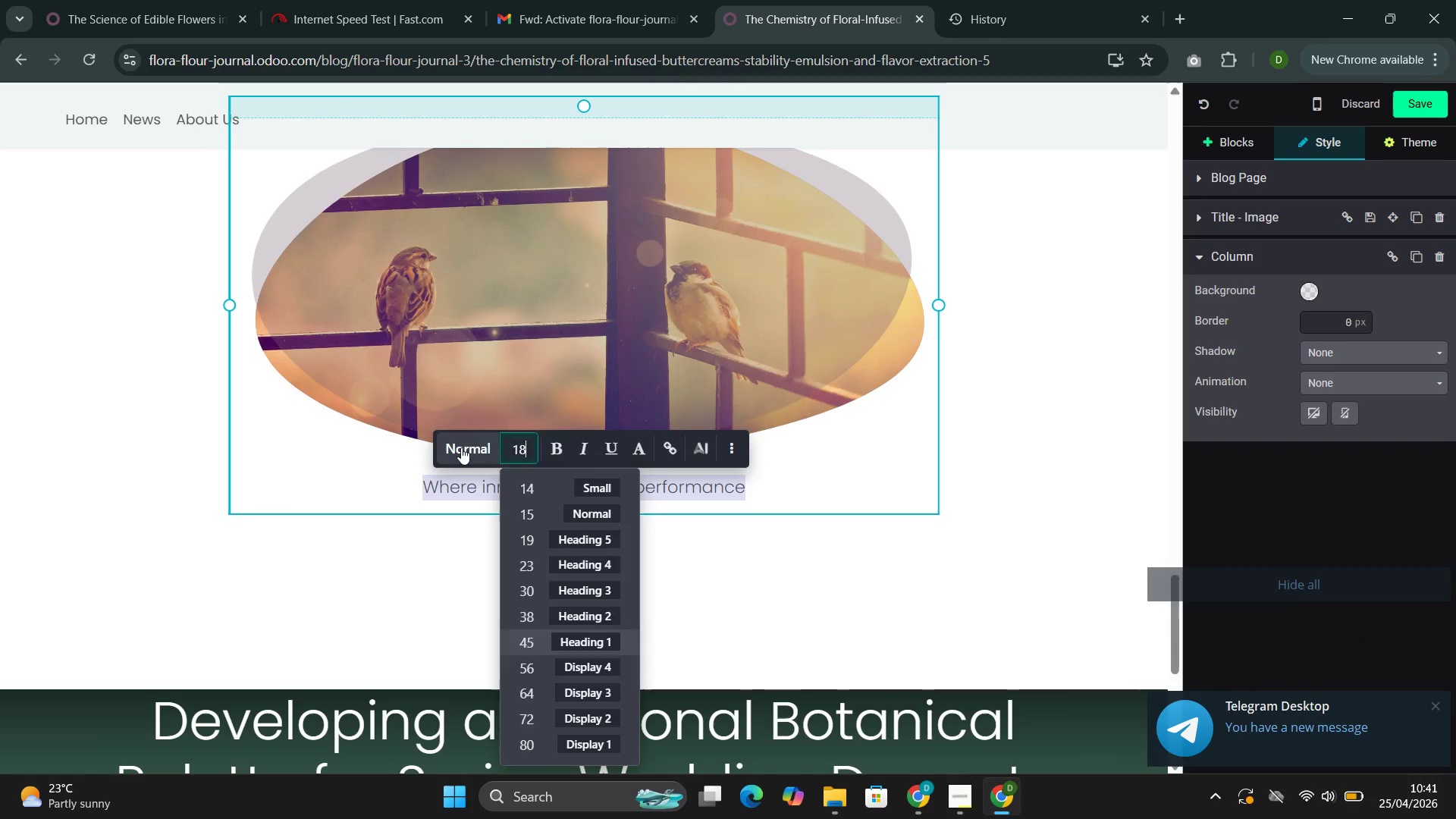 
mouse_move([462, 444])
 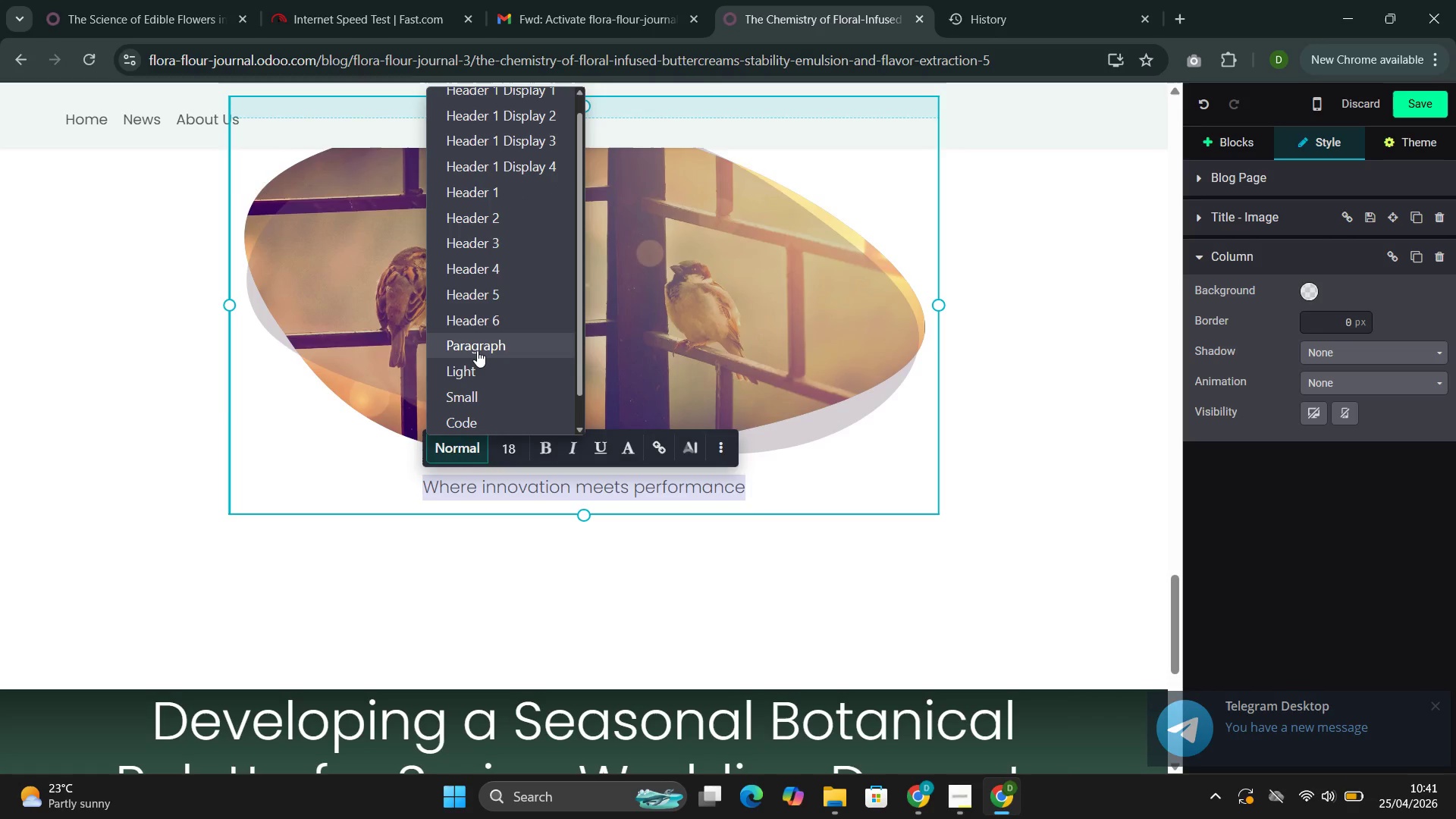 
left_click([477, 350])
 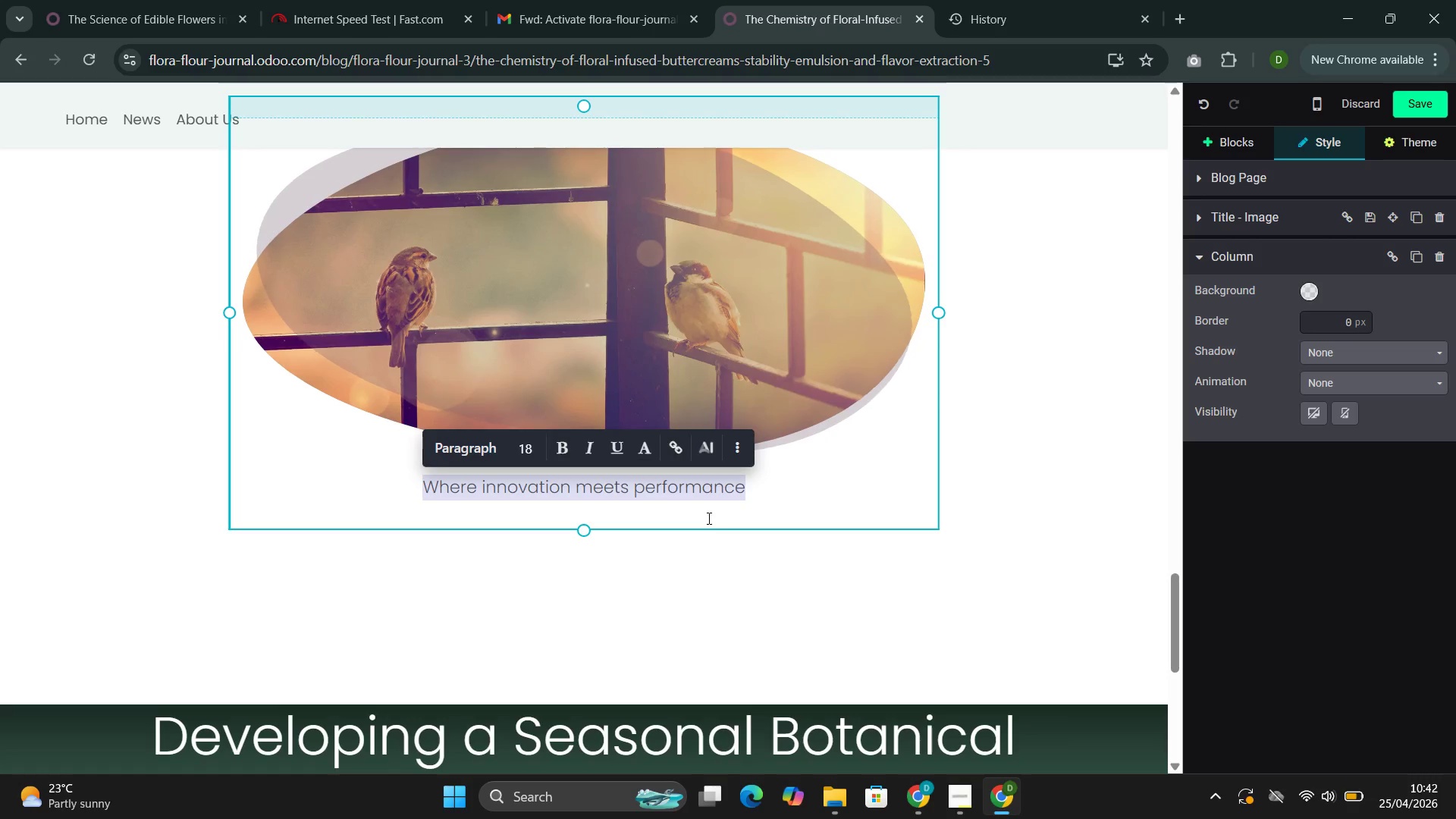 
left_click([767, 489])
 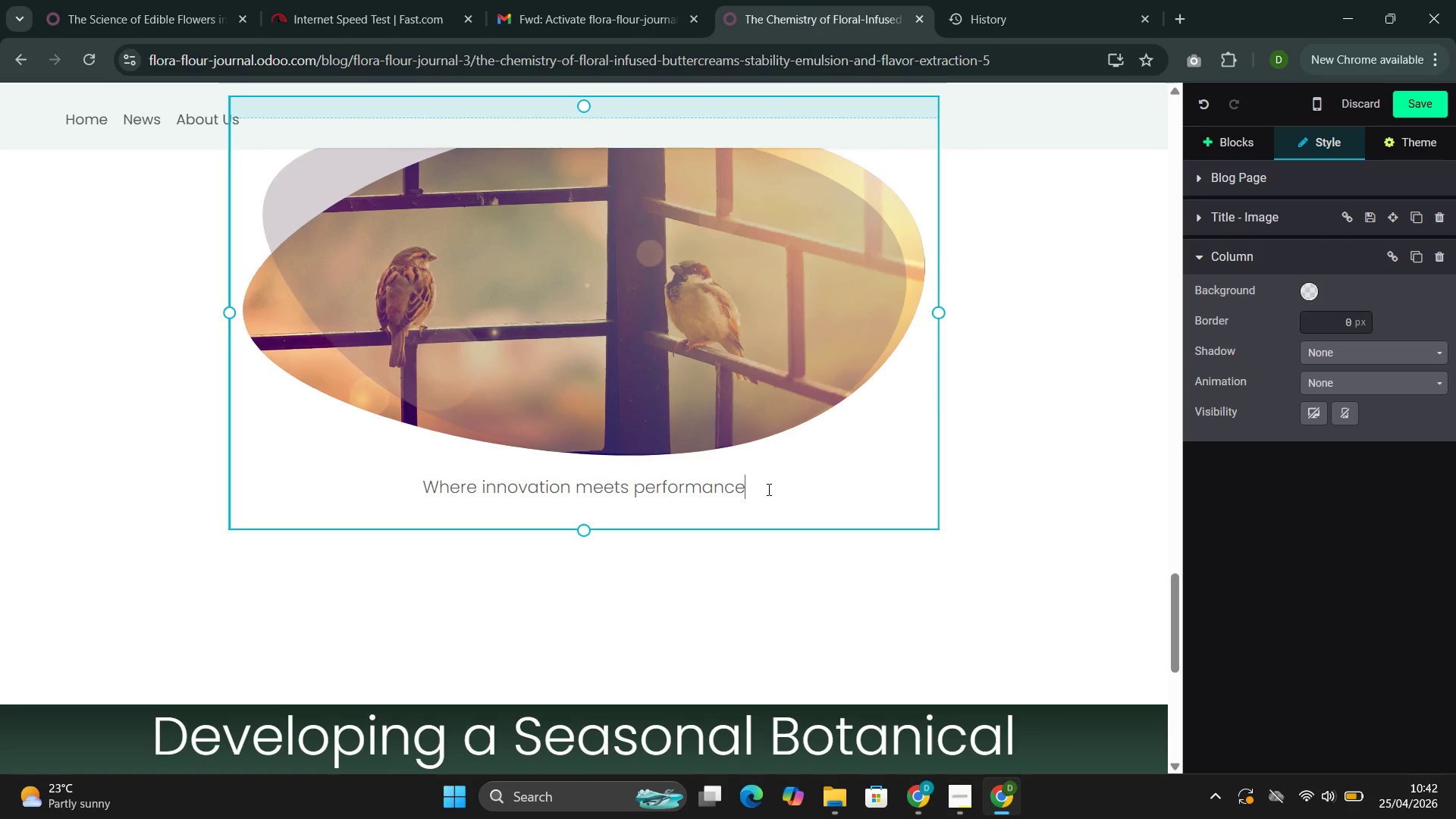 
left_click_drag(start_coordinate=[767, 489], to_coordinate=[421, 488])
 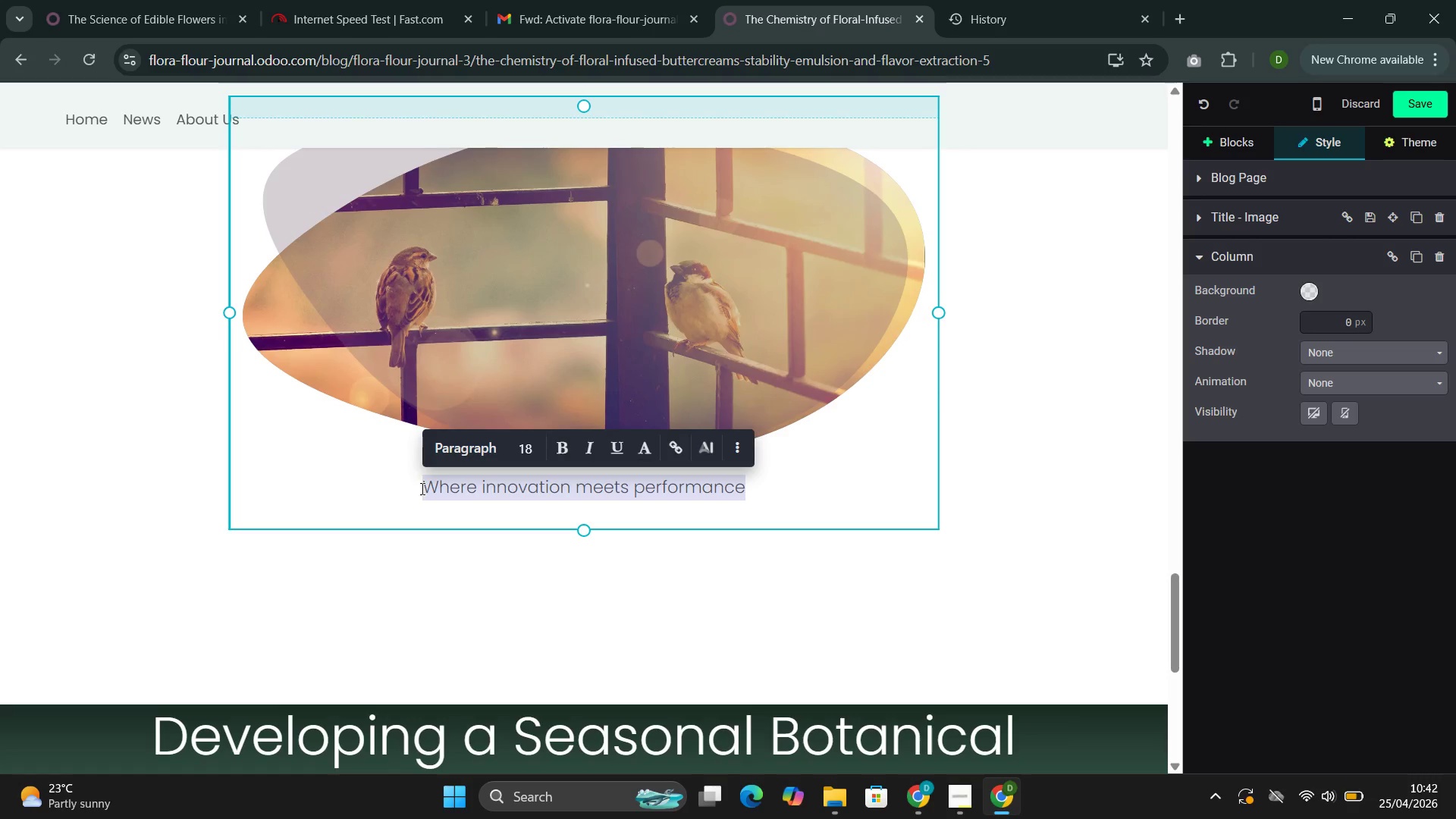 
key(Backspace)
type(This is why floral buttercream)
 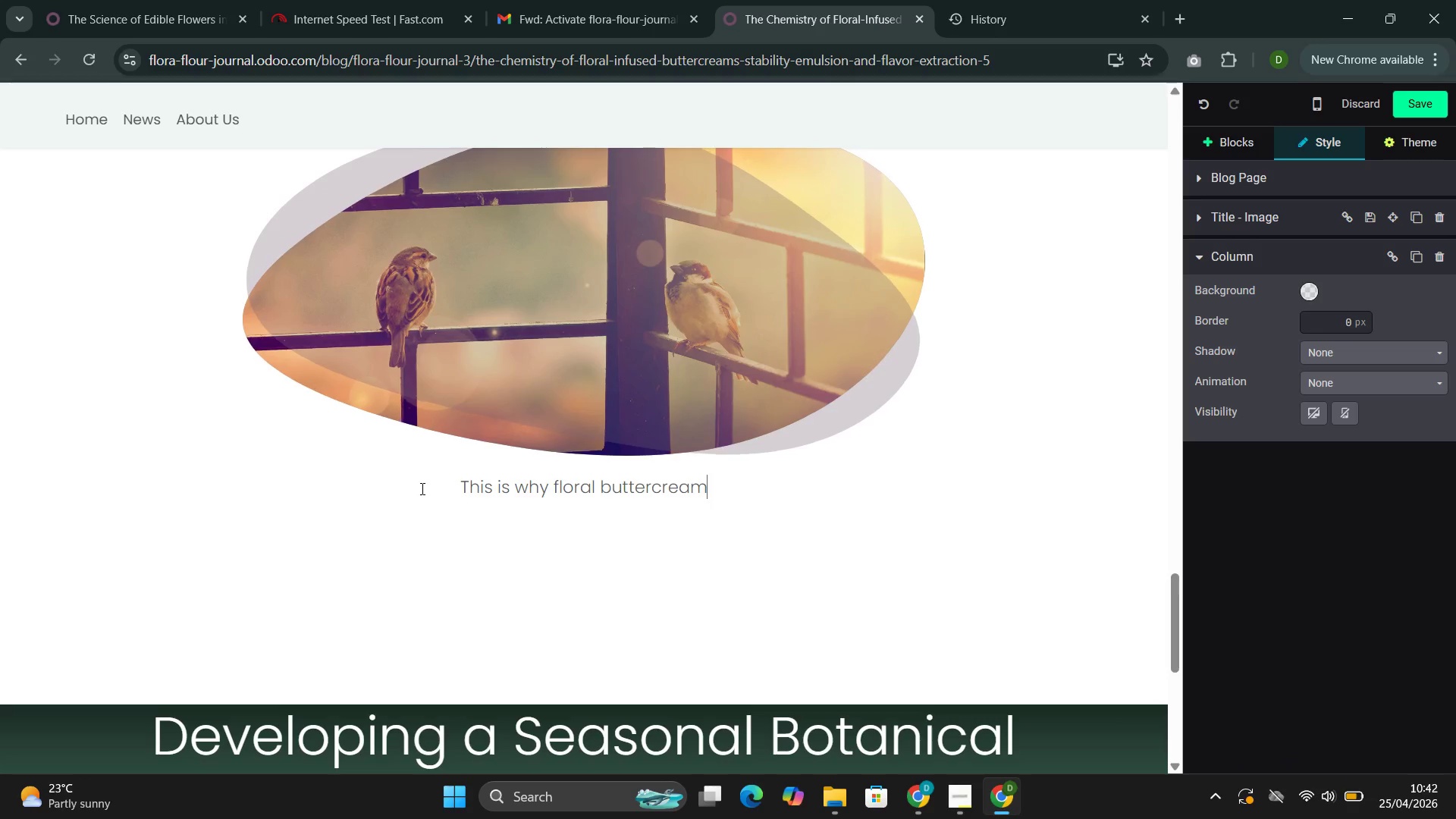 
wait(10.06)
 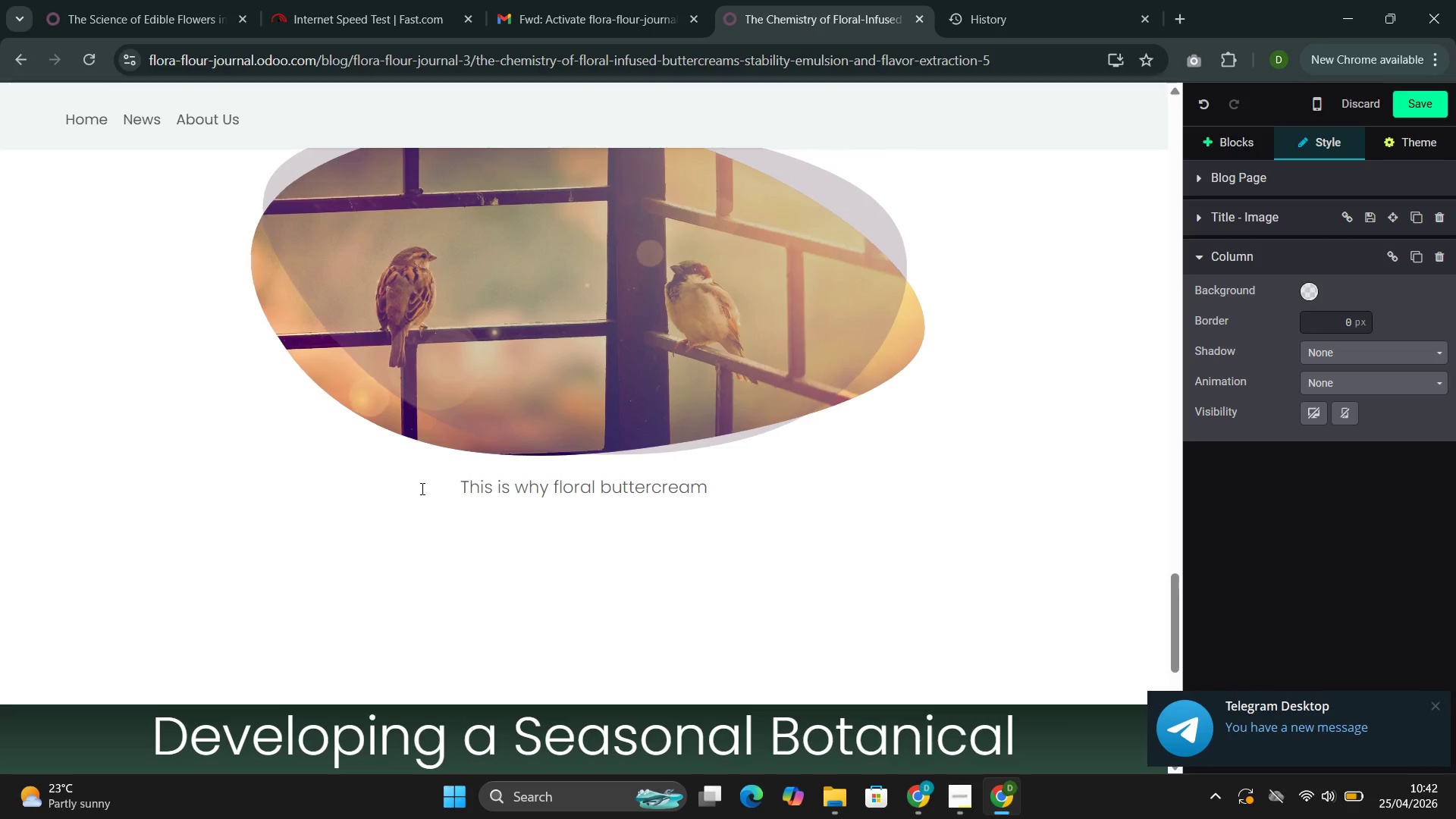 
type( is )
key(Backspace)
key(Backspace)
key(Backspace)
type(recipes typo)
key(Backspace)
type(ically call for e)
key(Backspace)
type(what apper)
key(Backspace)
type(ar )
key(Backspace)
type(s to be an execessive amount of botanical inte)
key(Backspace)
key(Backspace)
 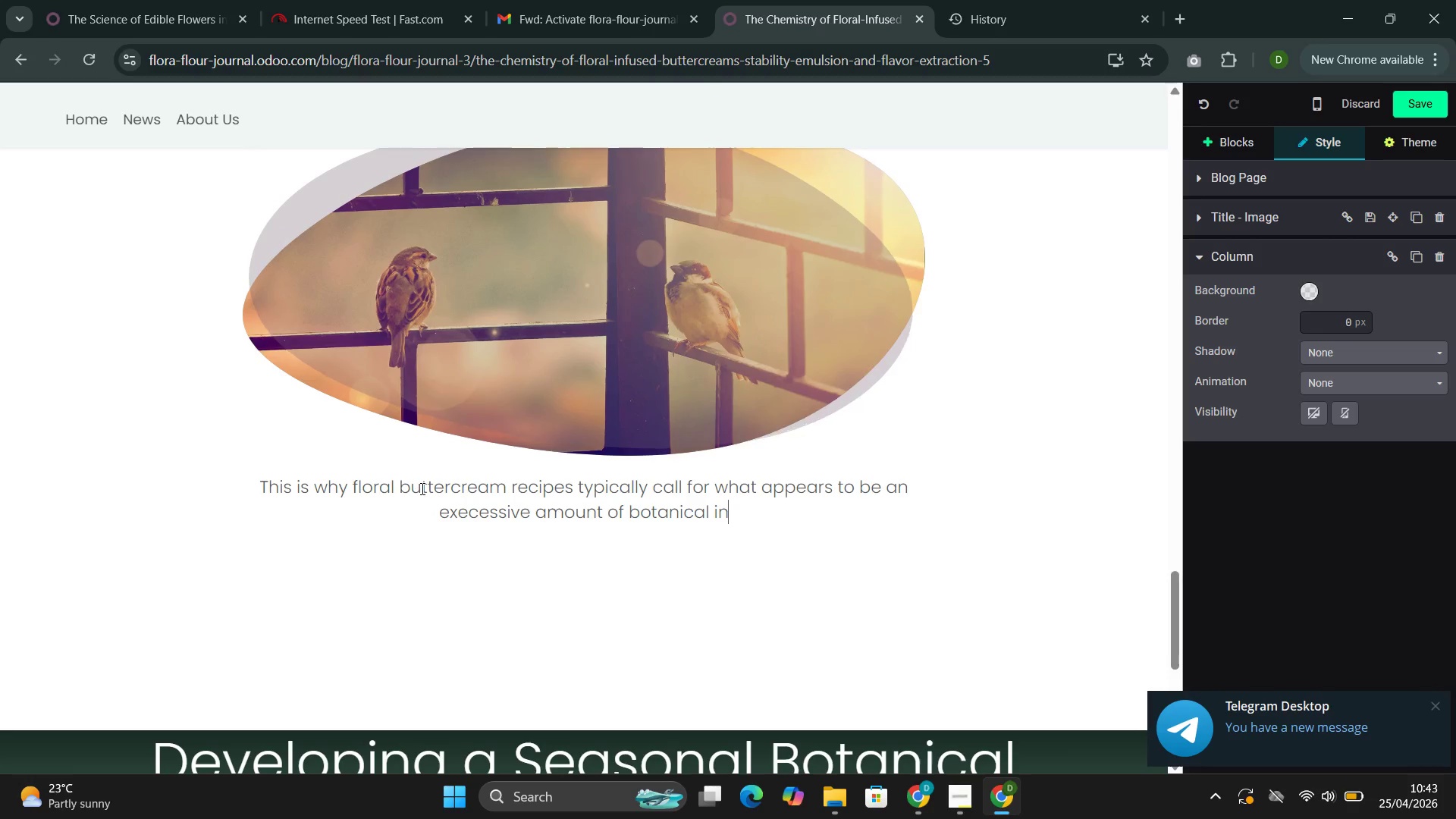 
type(gredient. Y)
key(Backspace)
type(the concentration is not excessib)
key(Backspace)
type(ve--it is calibra)
 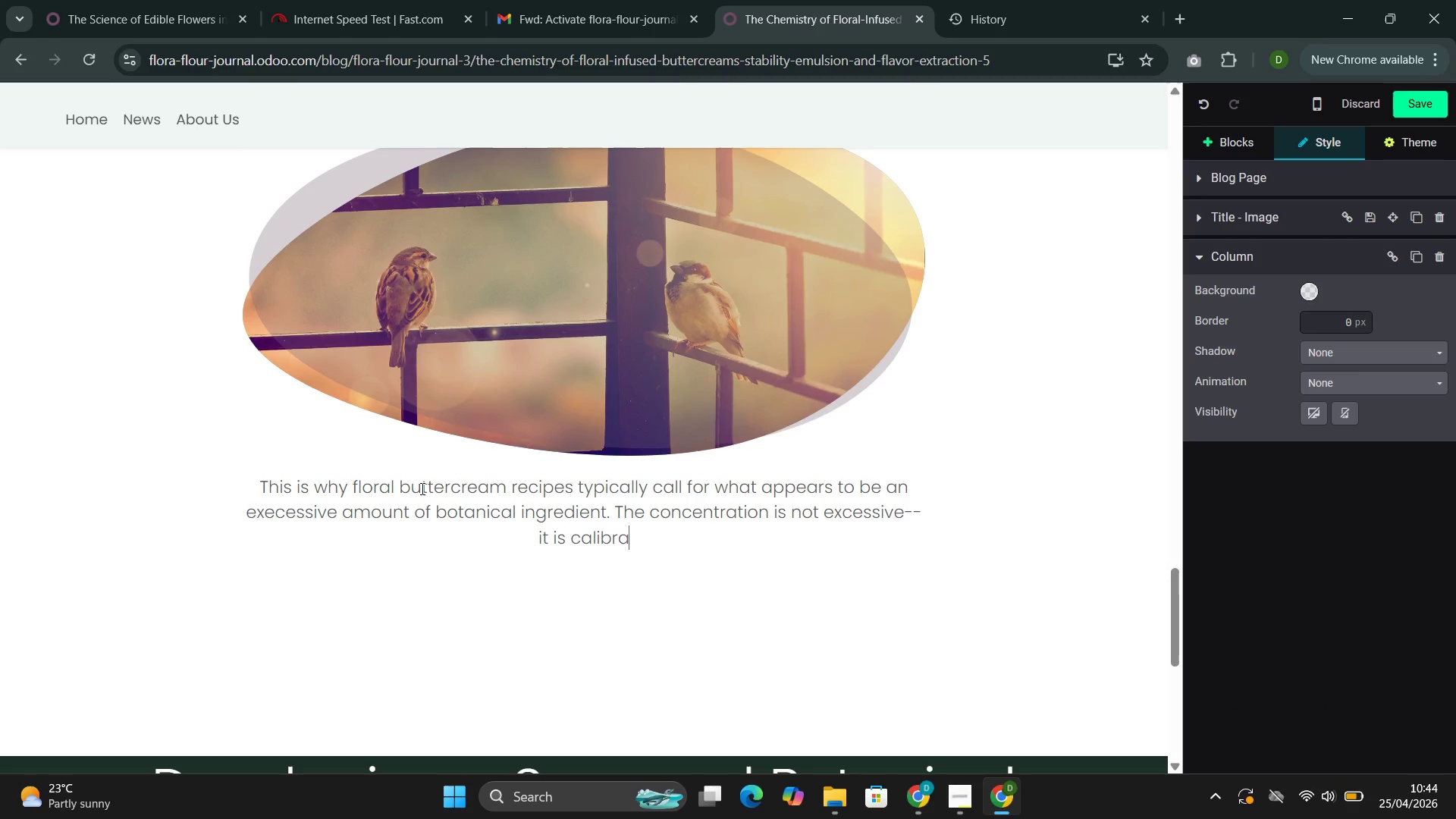 
type(ted to compo)
key(Backspace)
type(enseate for the flavor )
key(Backspace)
type(-mi)
key(Backspace)
type(ulting effet os)
key(Backspace)
type(f butteer)
key(Backspace)
key(Backspace)
type(r )
key(Backspace)
type(fat.)
 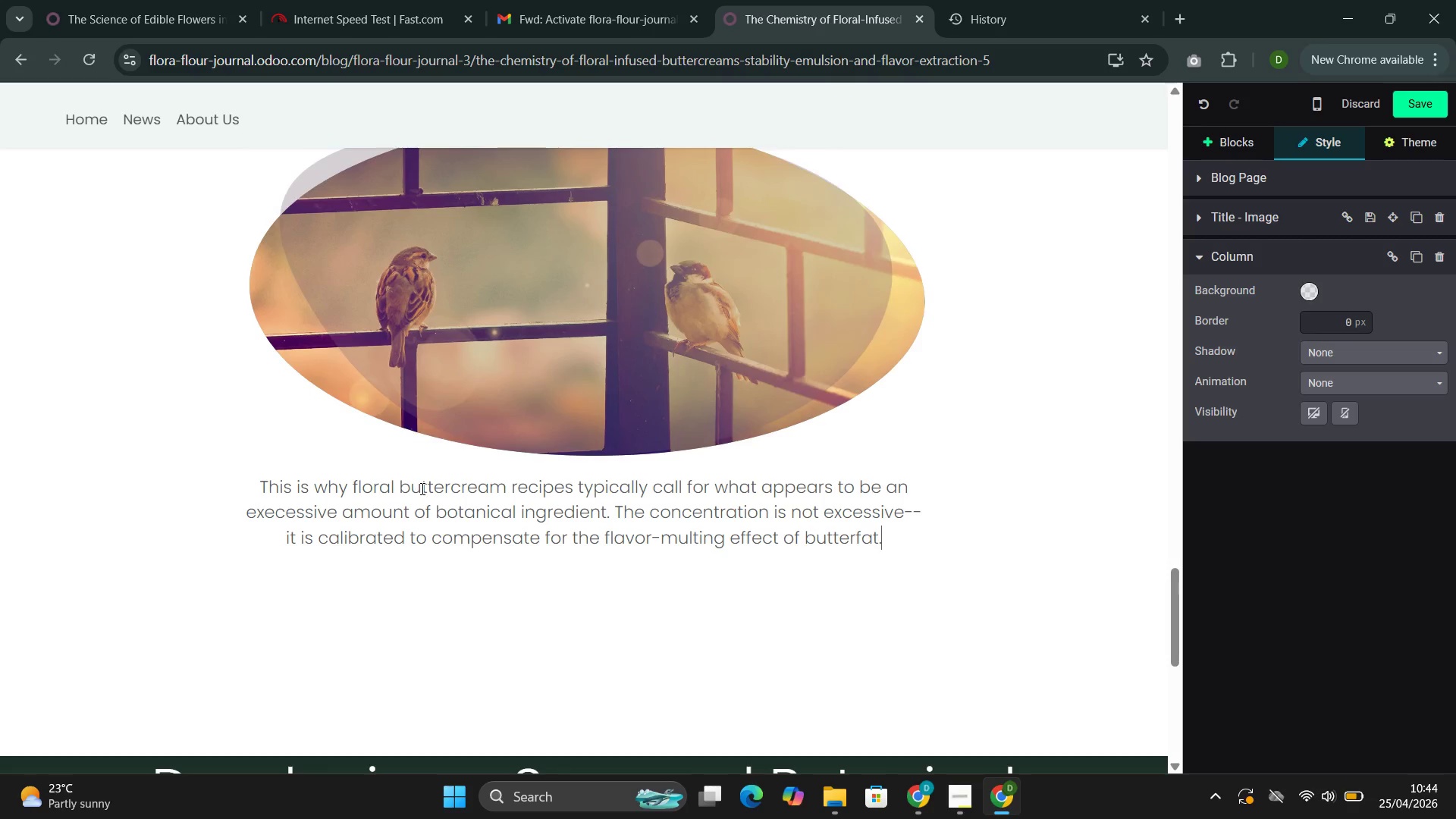 
wait(11.16)
 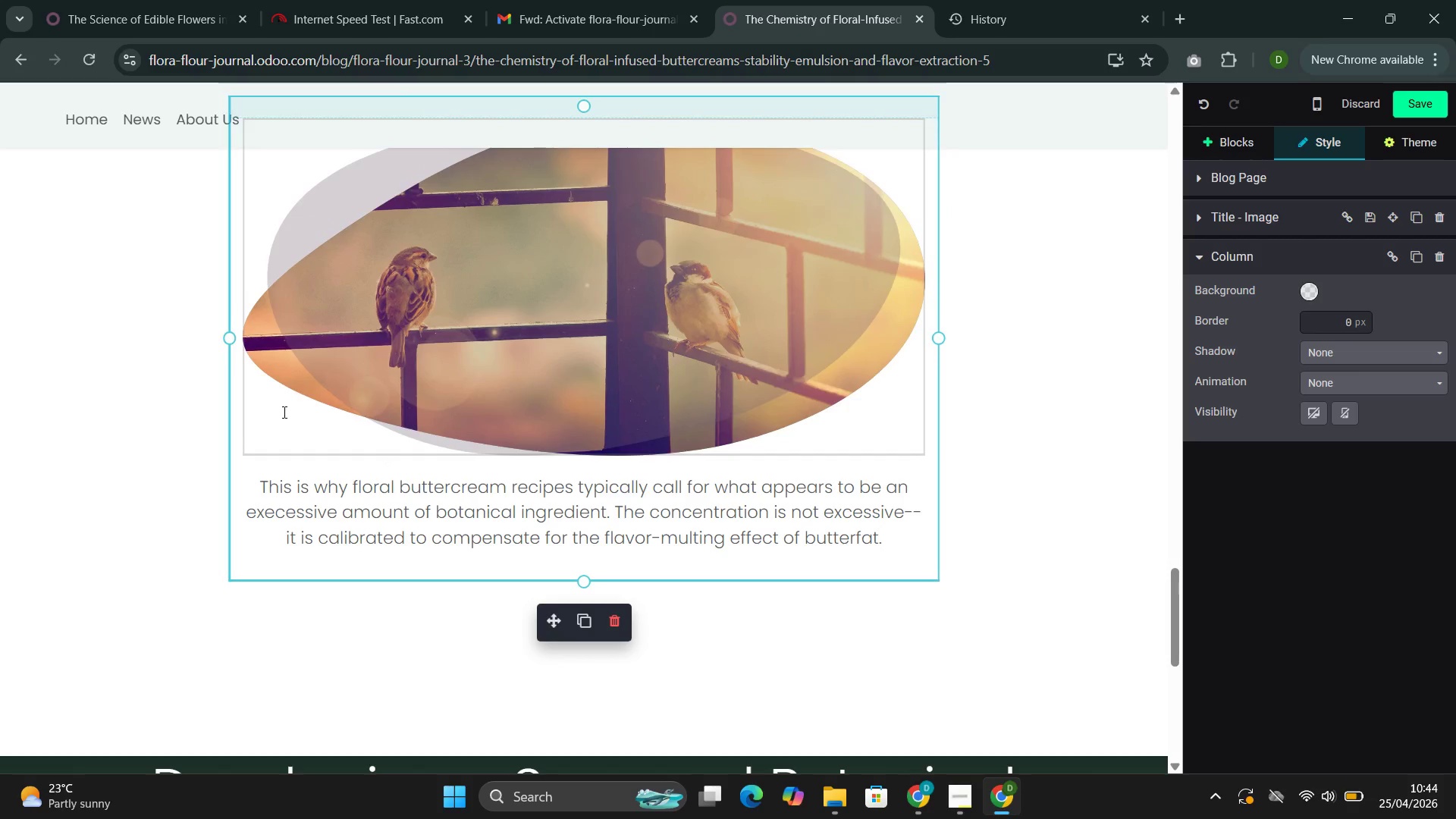 
left_click([1205, 145])
 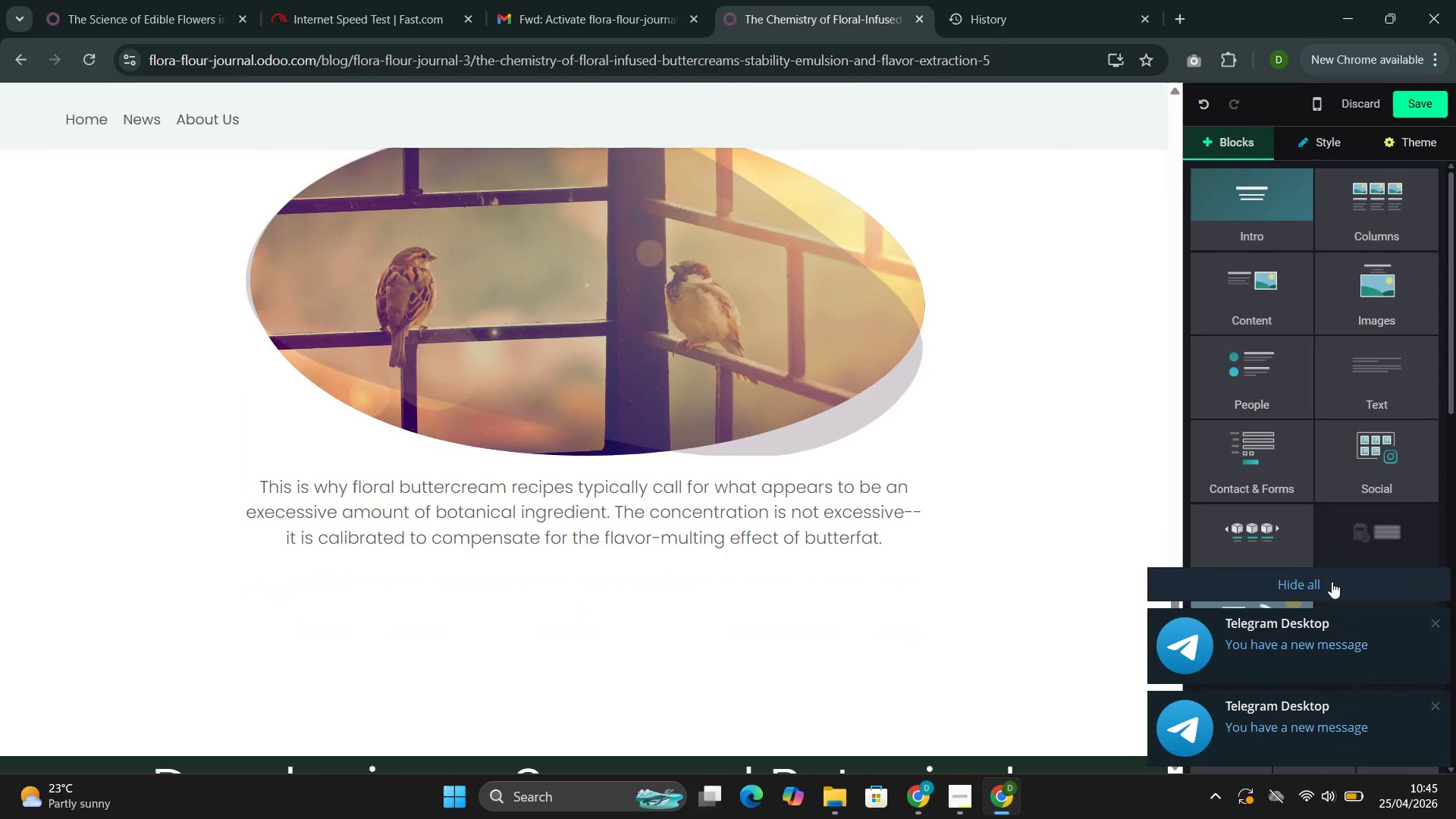 
left_click([1332, 588])
 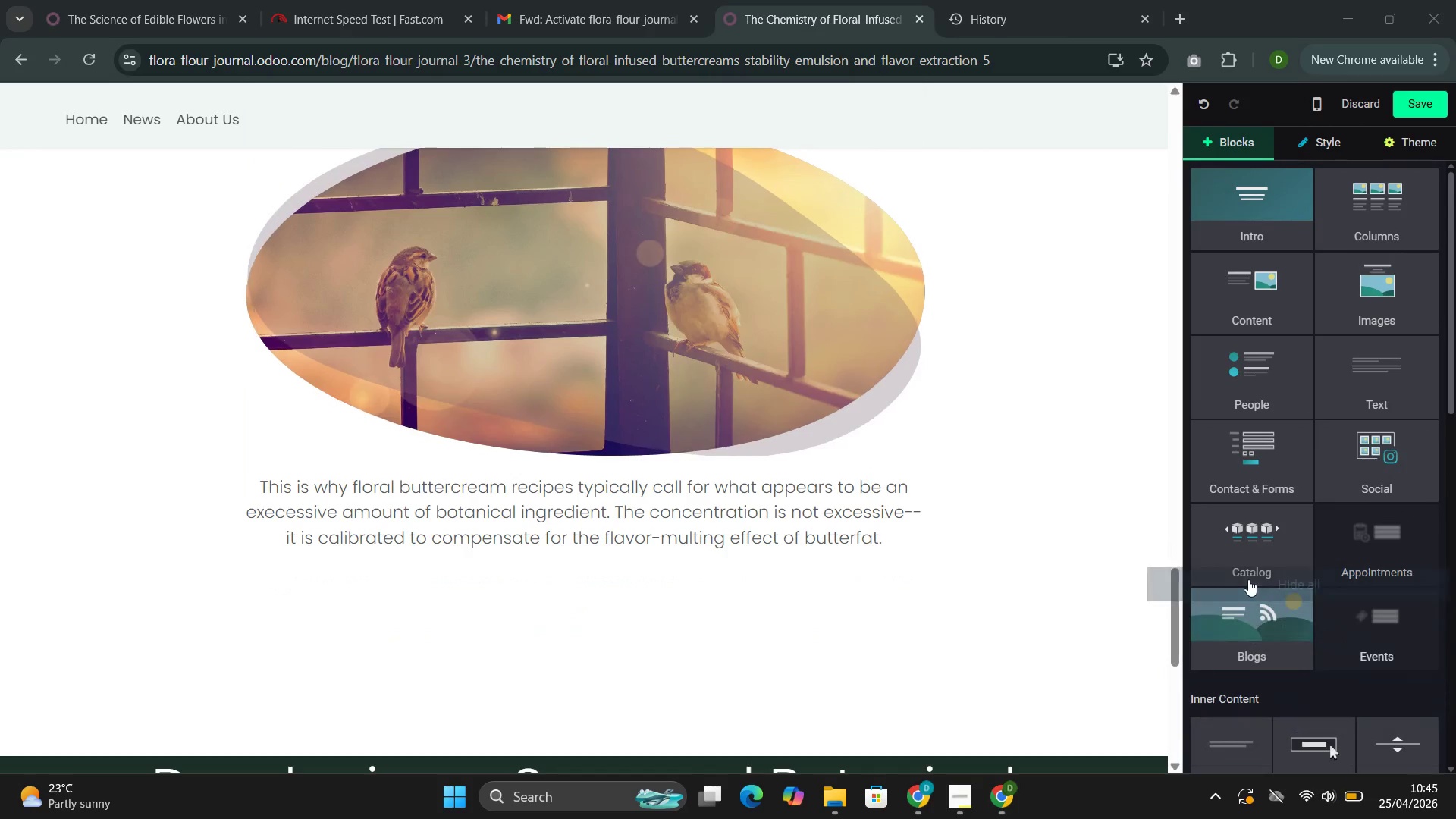 
left_click_drag(start_coordinate=[1325, 481], to_coordinate=[415, 594])
 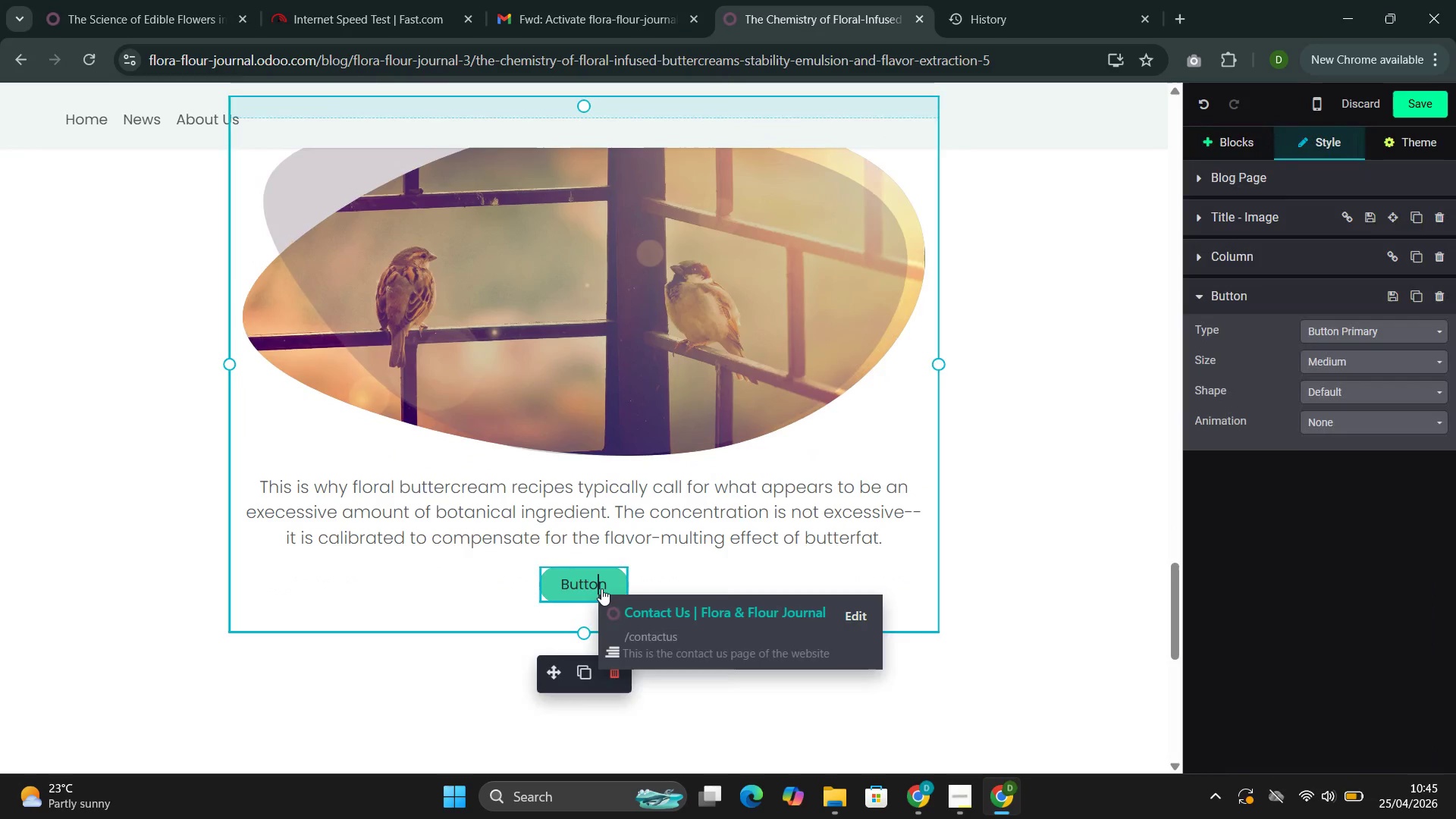 
scroll: coordinate [1248, 579], scroll_direction: down, amount: 2.0
 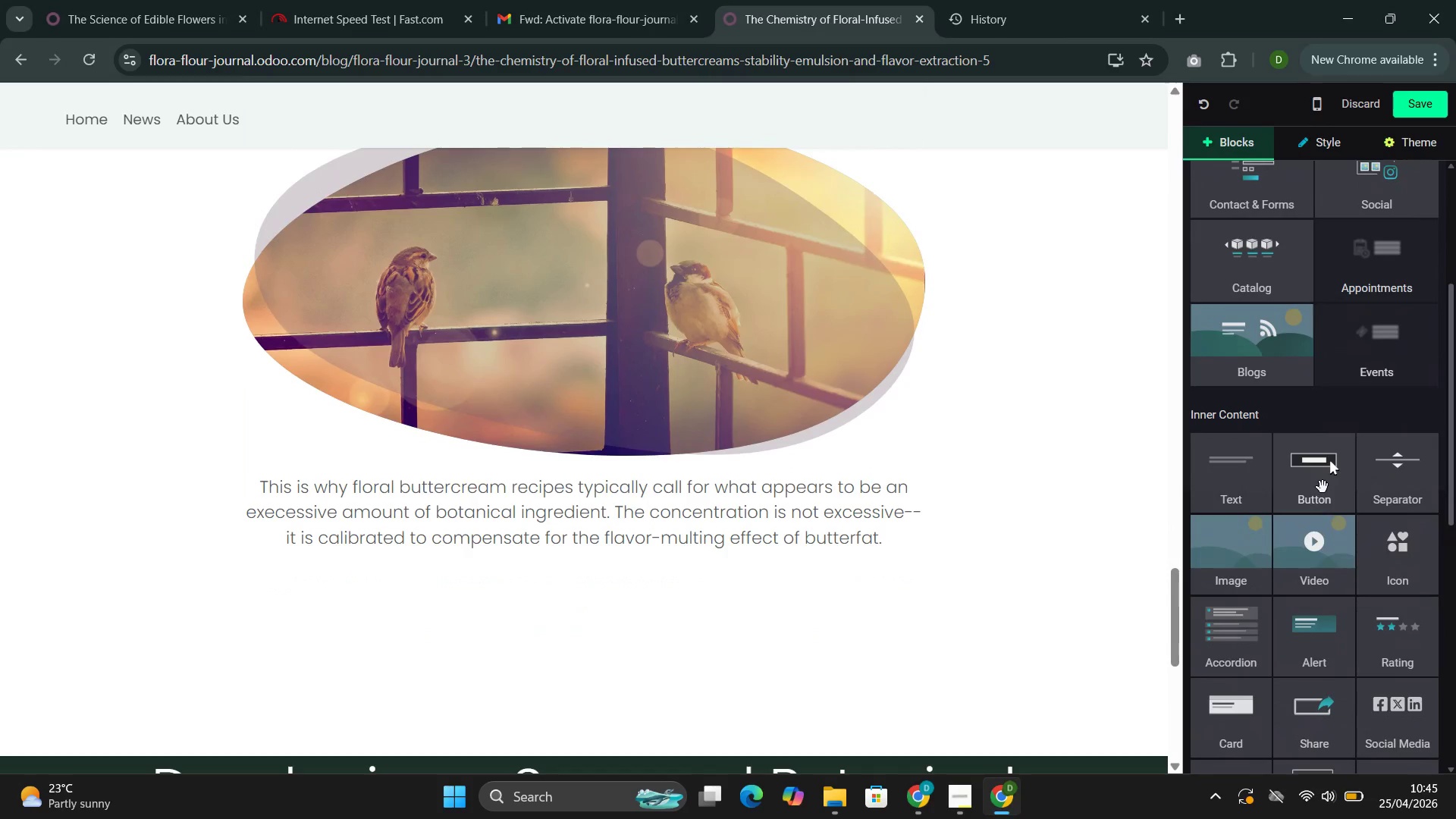 
key(ArrowRight)
 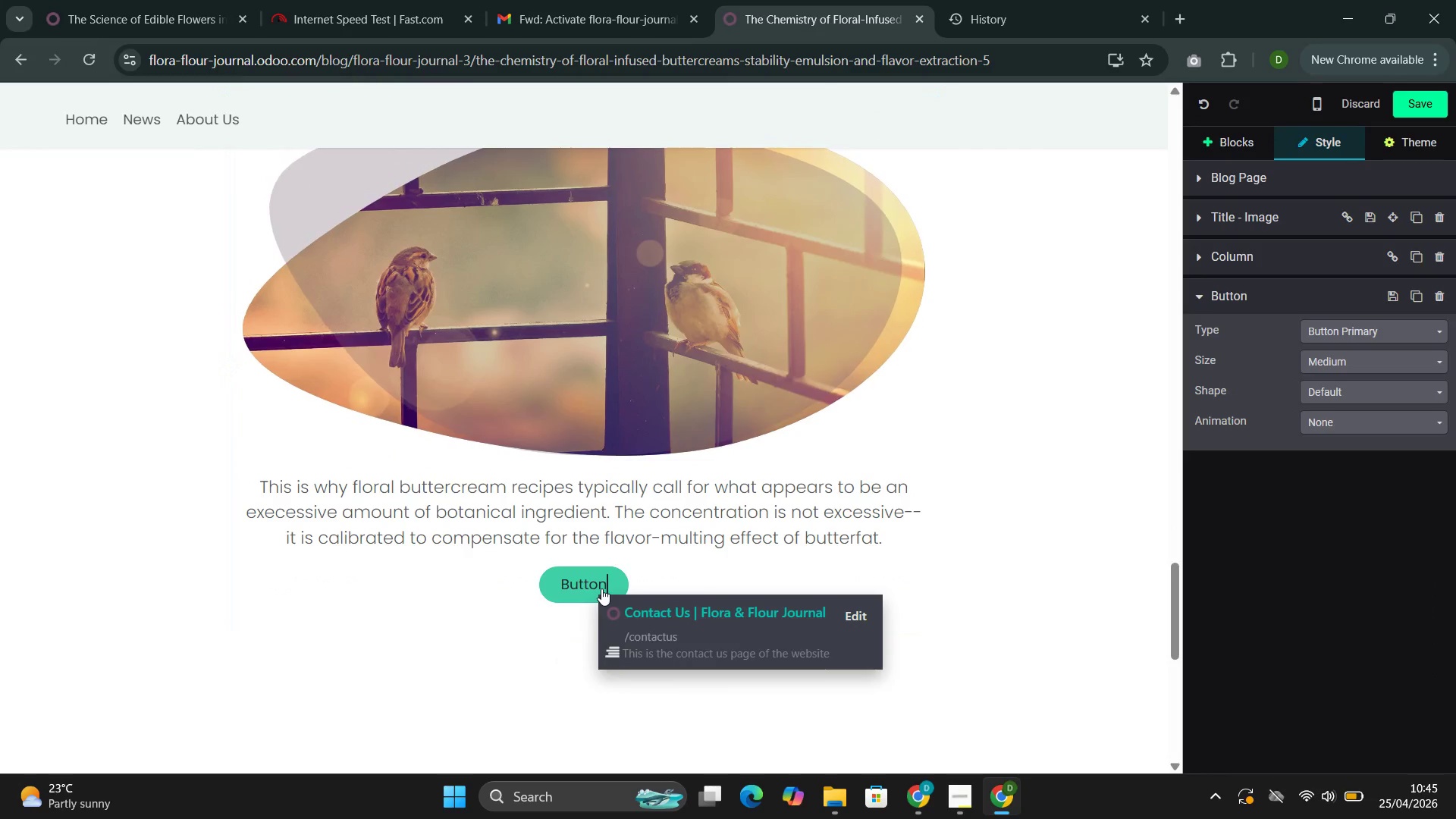 
key(Backspace)
 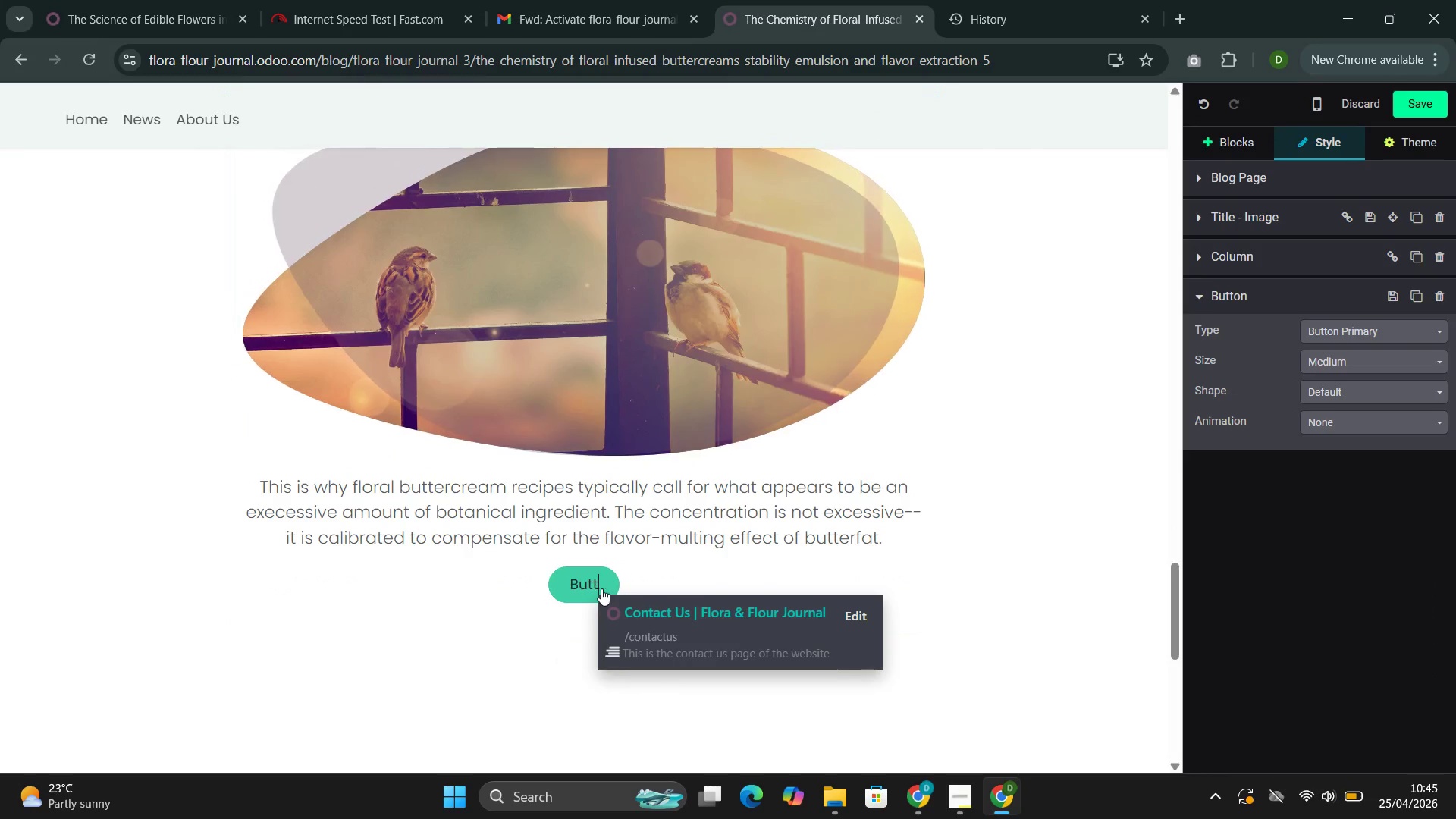 
key(Backspace)
 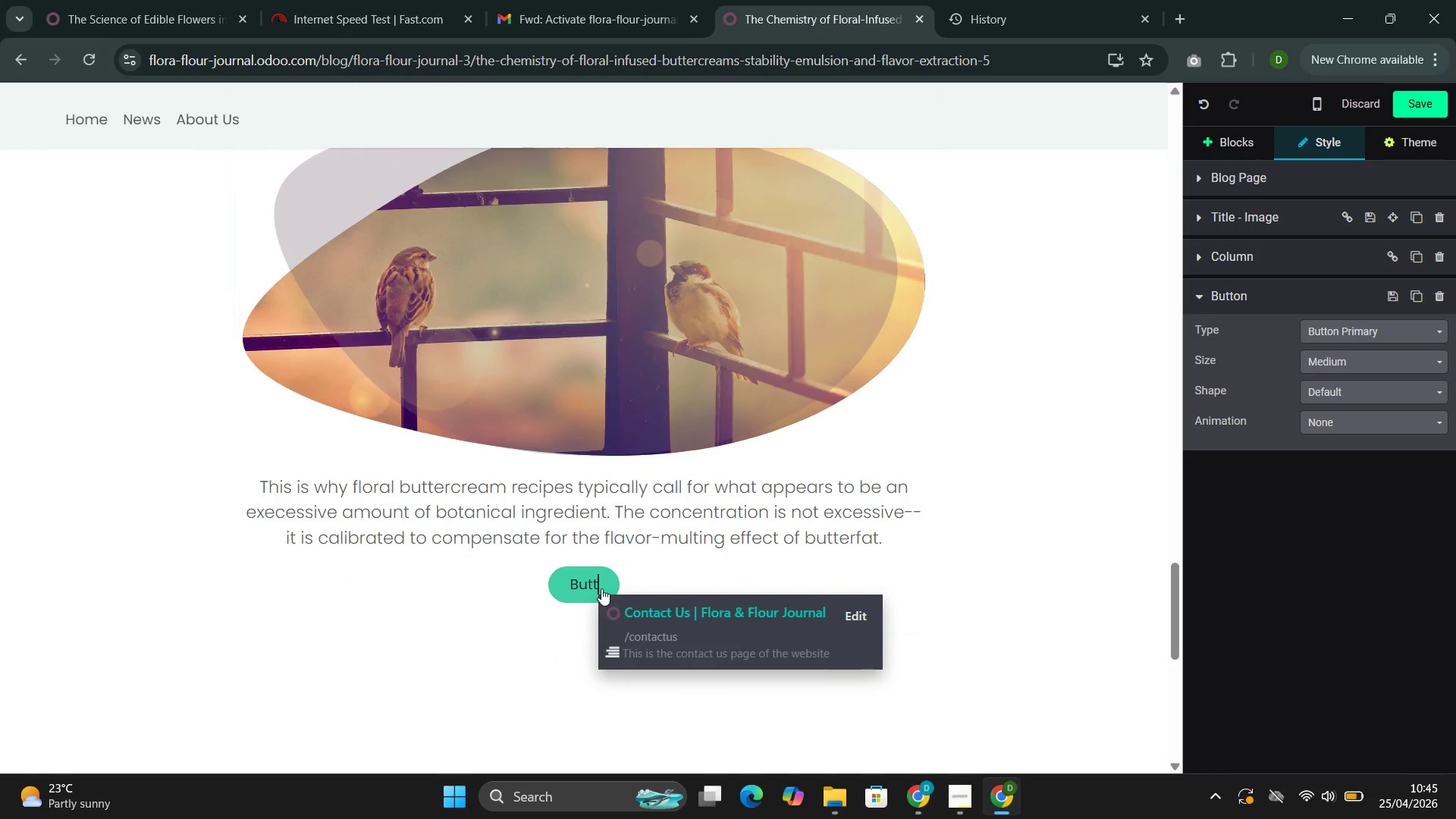 
key(Backspace)
 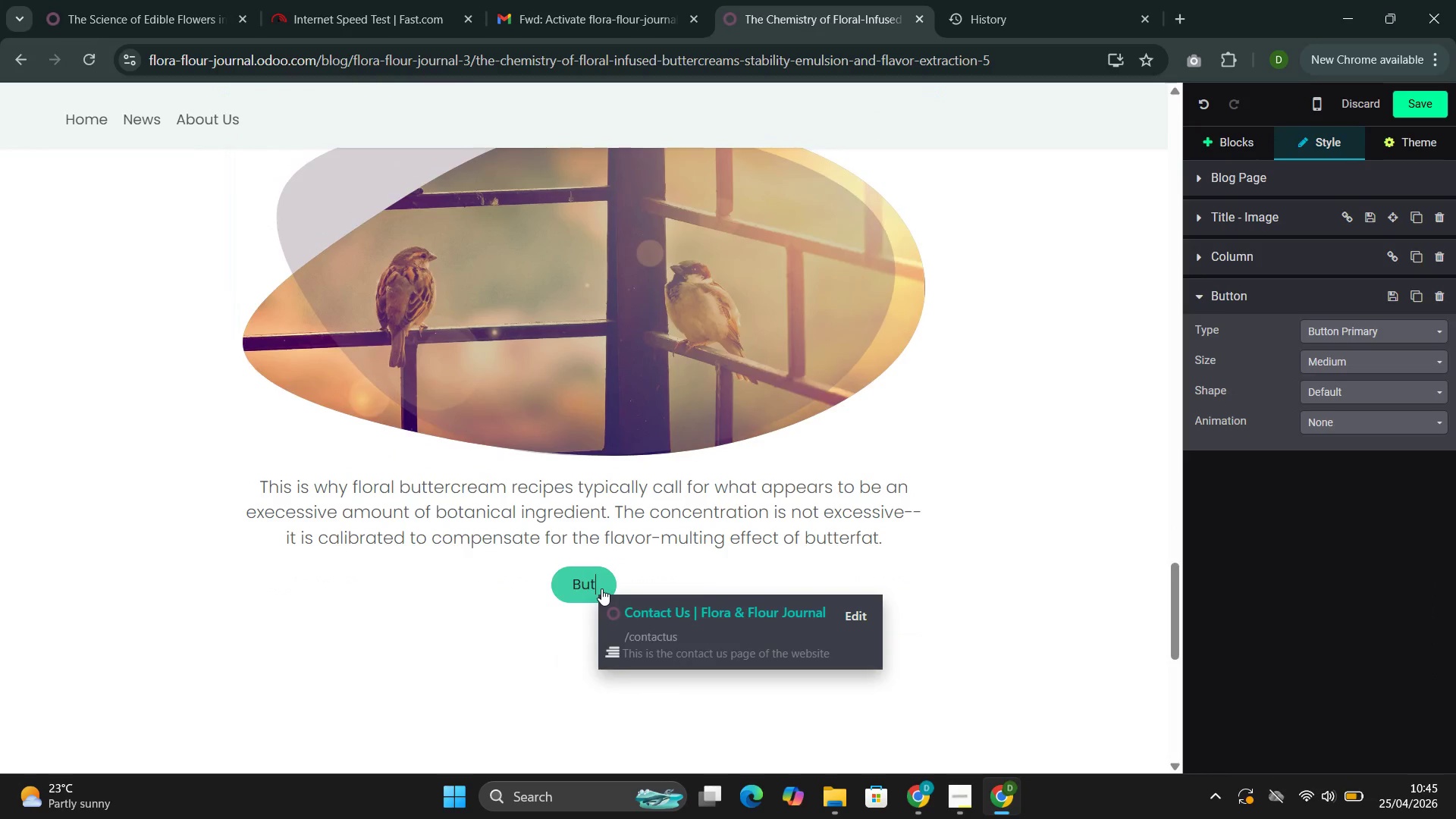 
key(Backspace)
 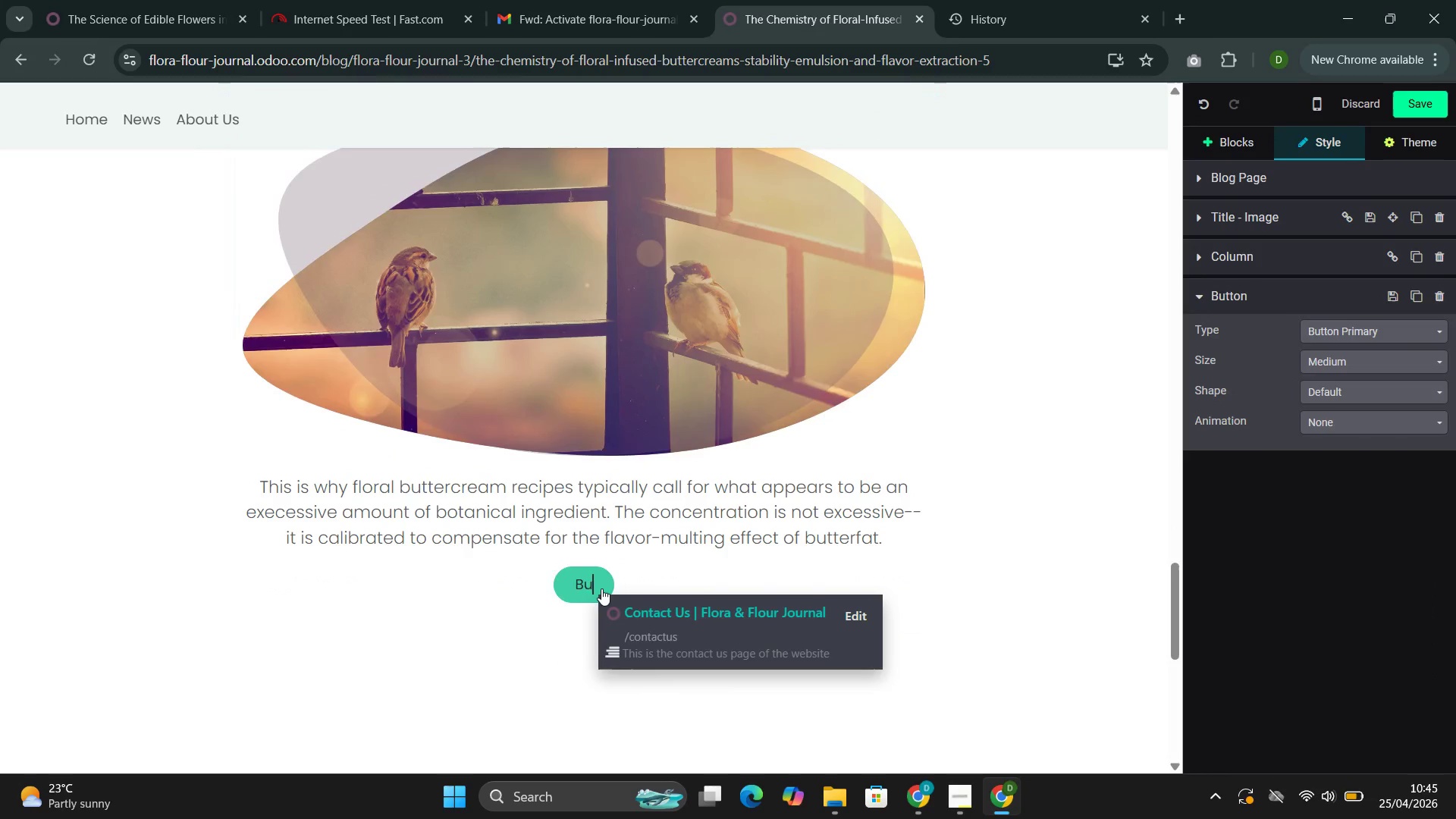 
key(Backspace)
 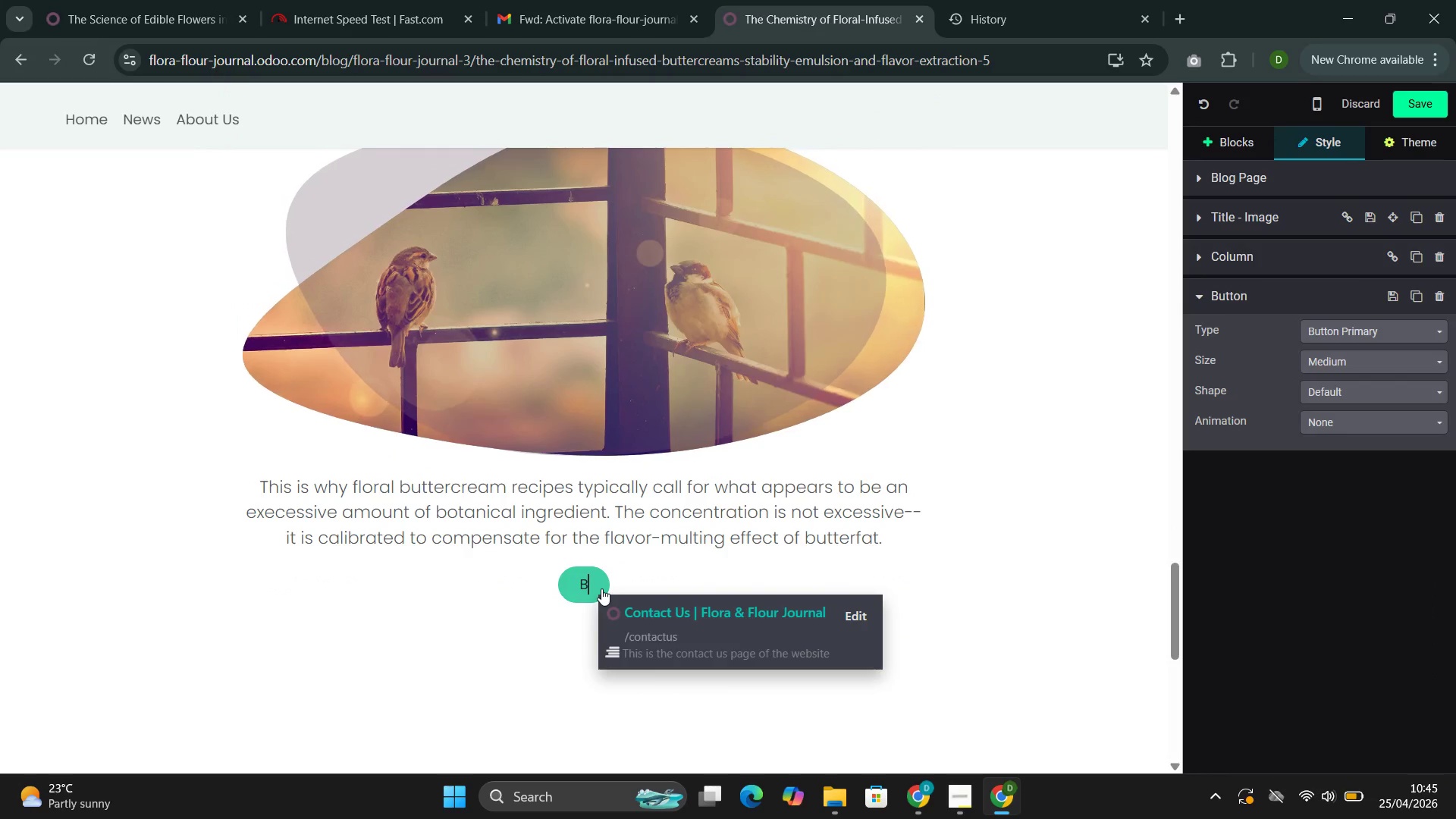 
key(Backspace)
 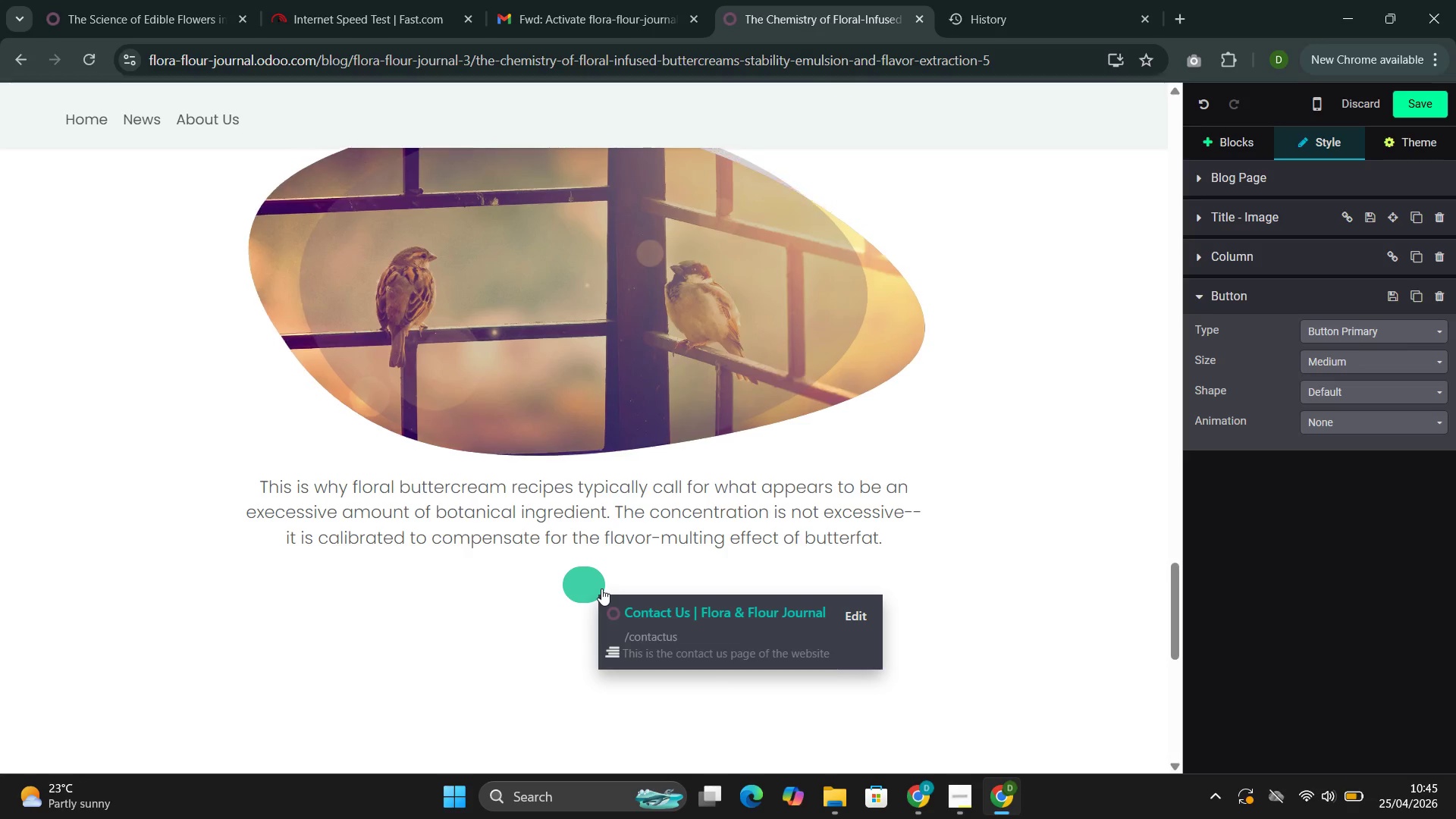 
type(View the se)
key(Backspace)
key(Backspace)
type(Seasonal Menu)
 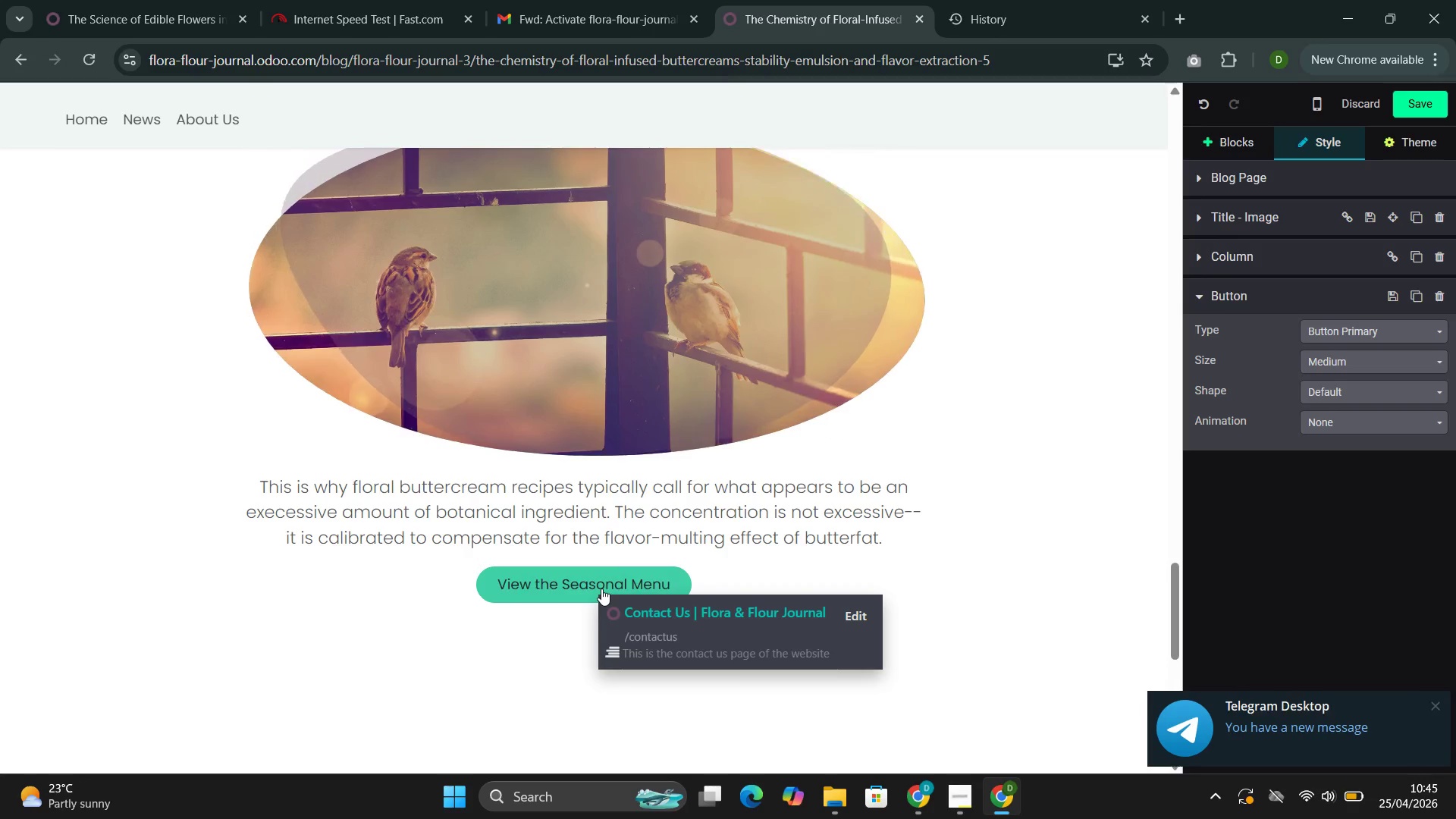 
left_click([1022, 244])
 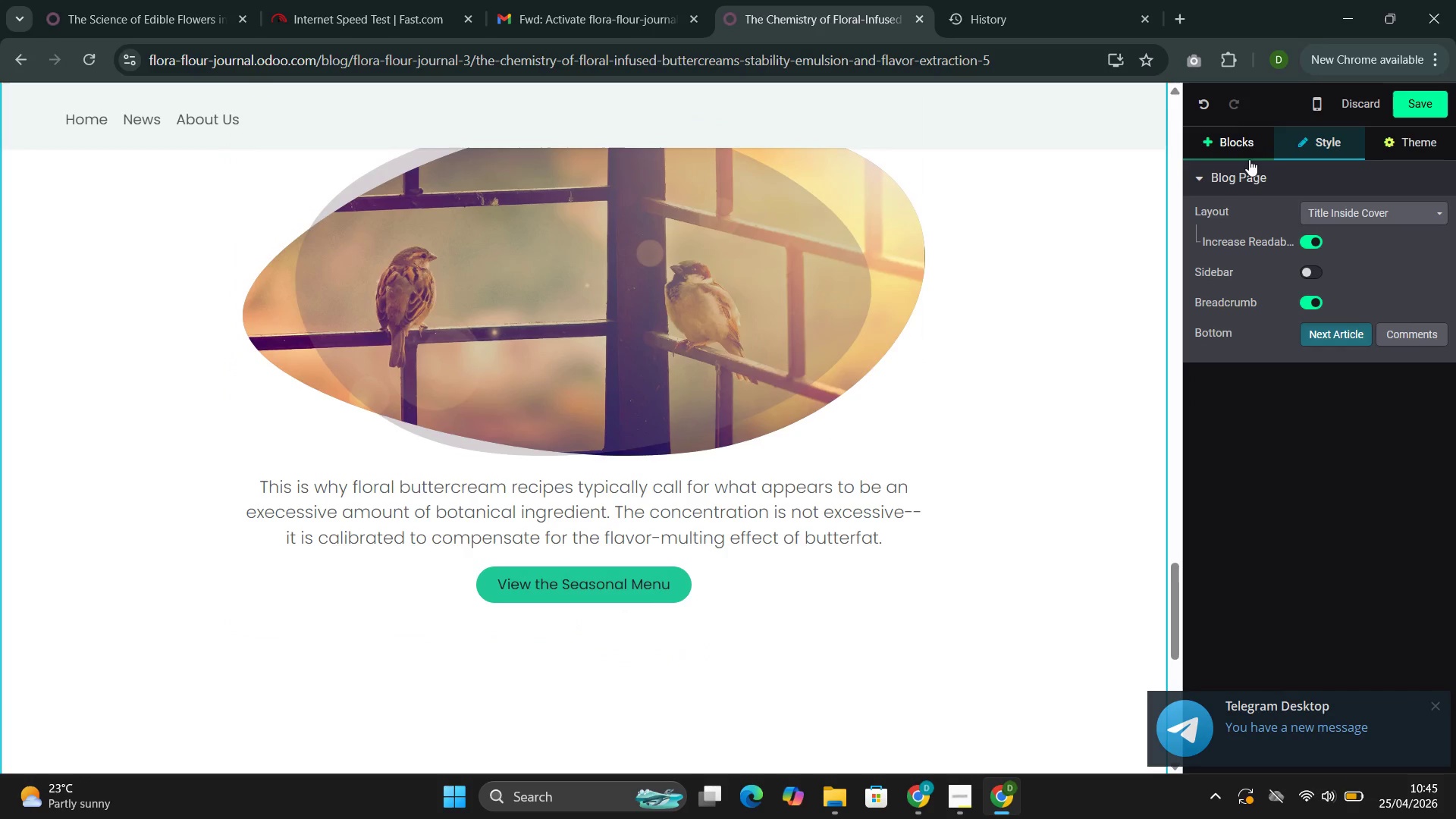 
left_click([1244, 140])
 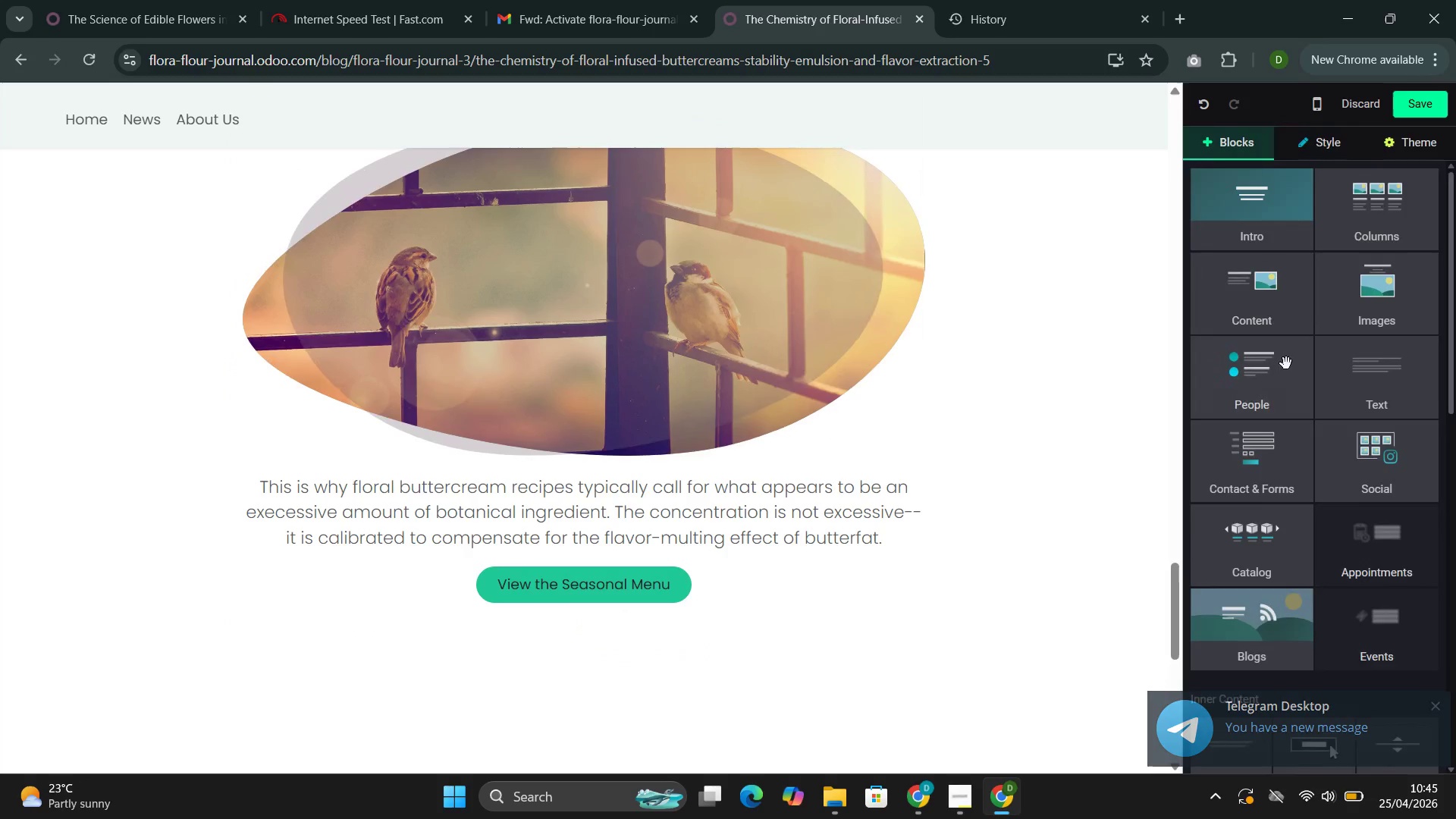 
scroll: coordinate [1285, 363], scroll_direction: down, amount: 2.0
 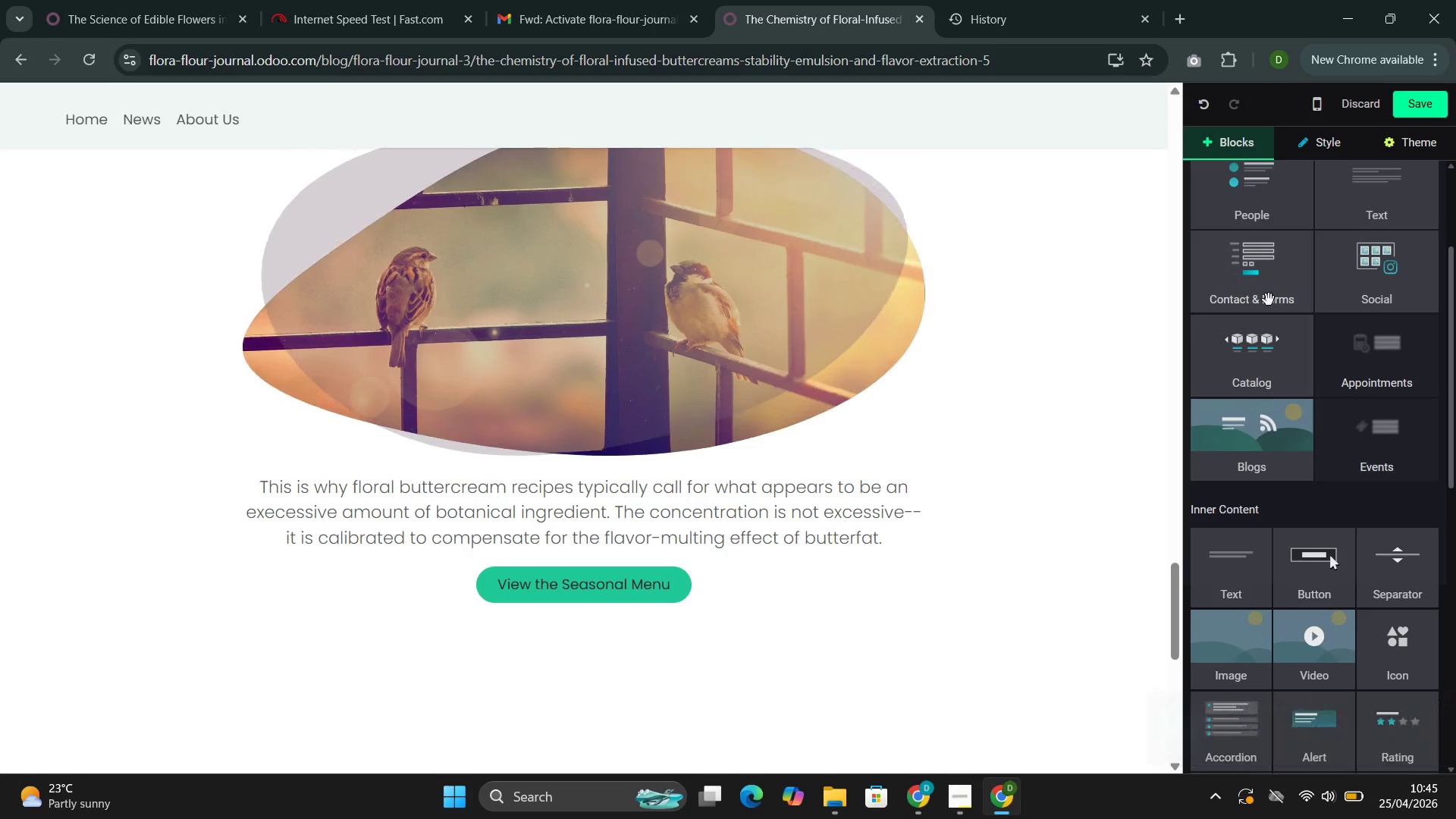 
left_click([1244, 375])
 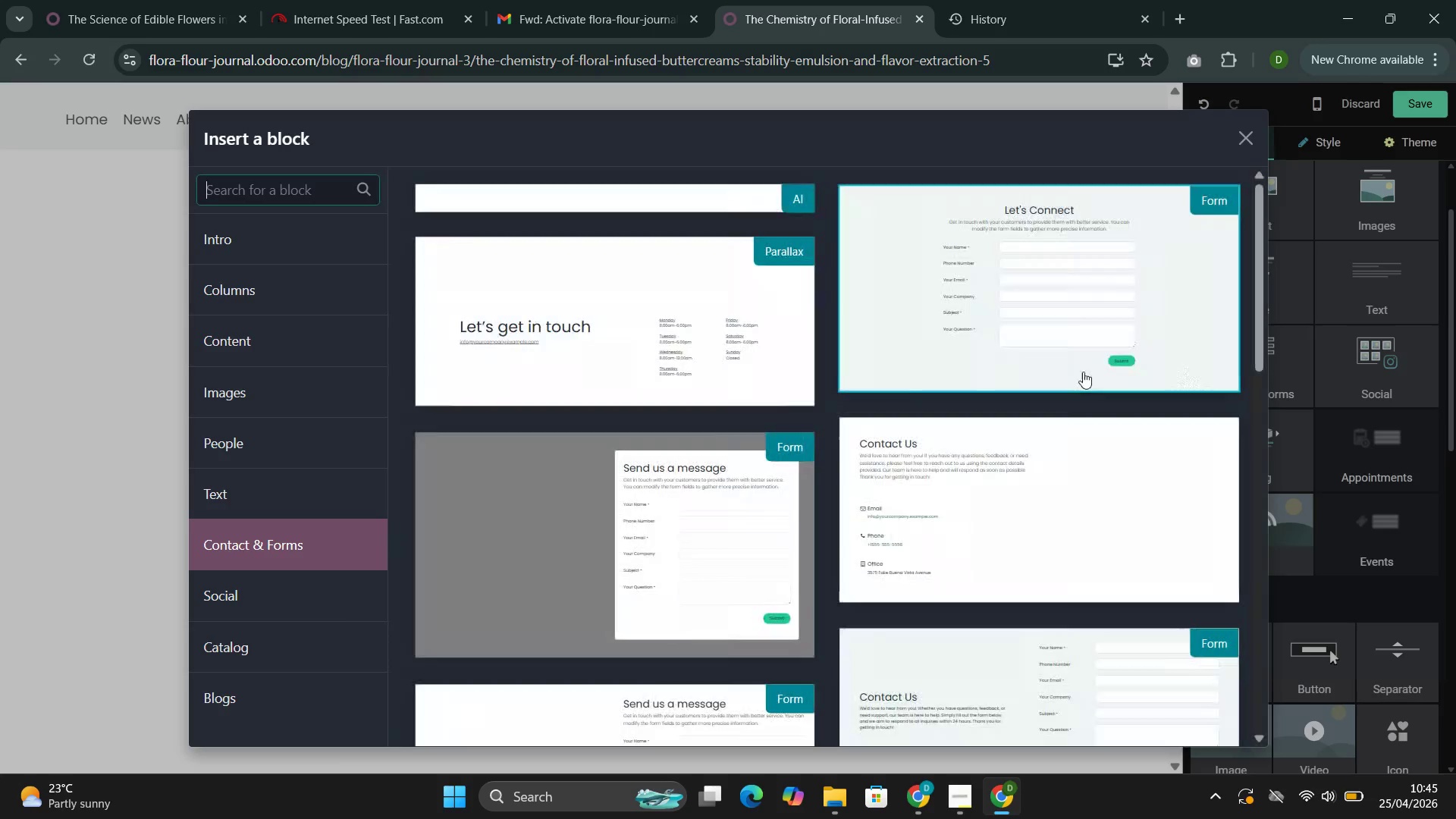 
scroll: coordinate [1263, 306], scroll_direction: none, amount: 0.0
 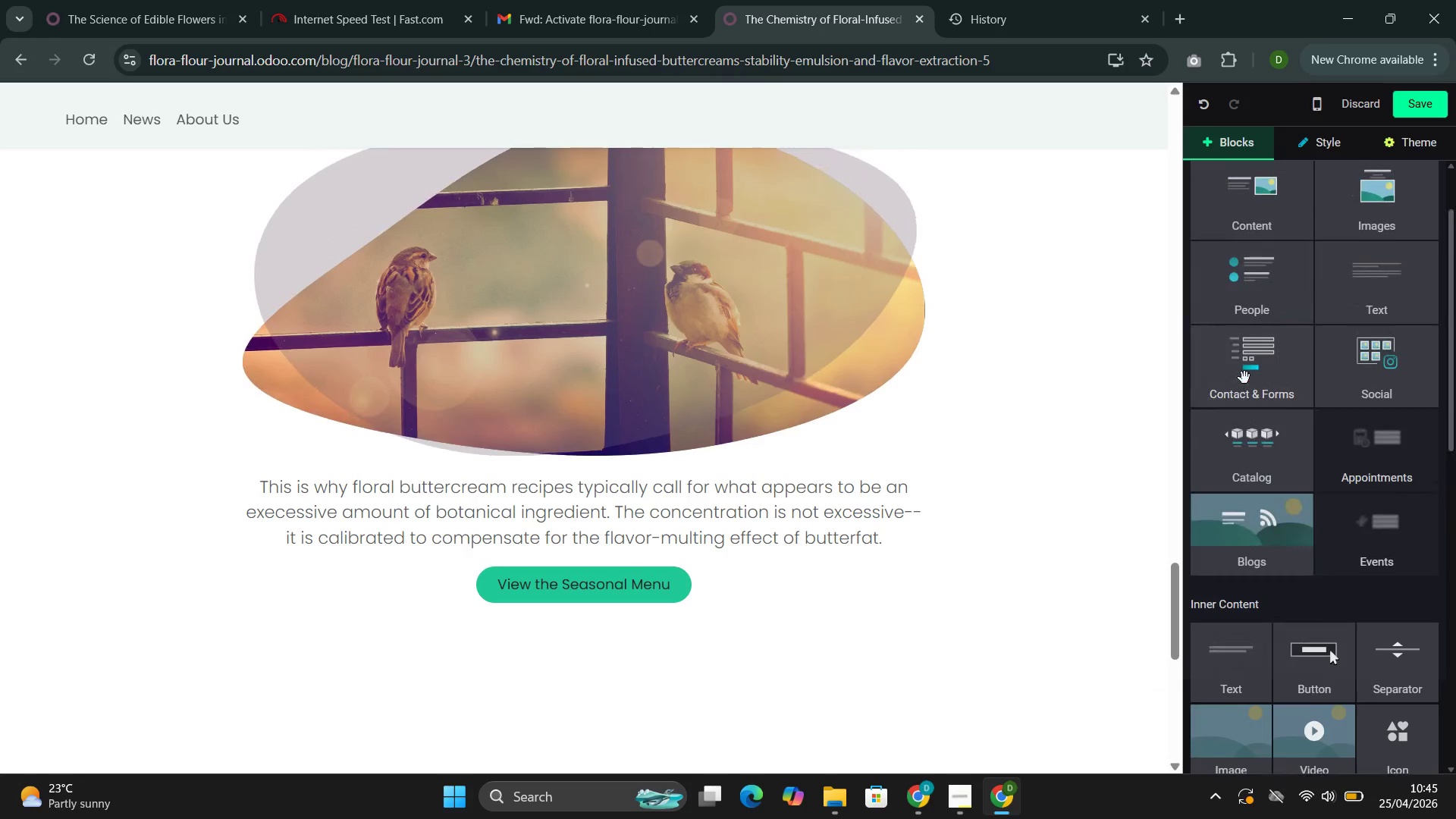 
scroll: coordinate [677, 510], scroll_direction: down, amount: 8.0
 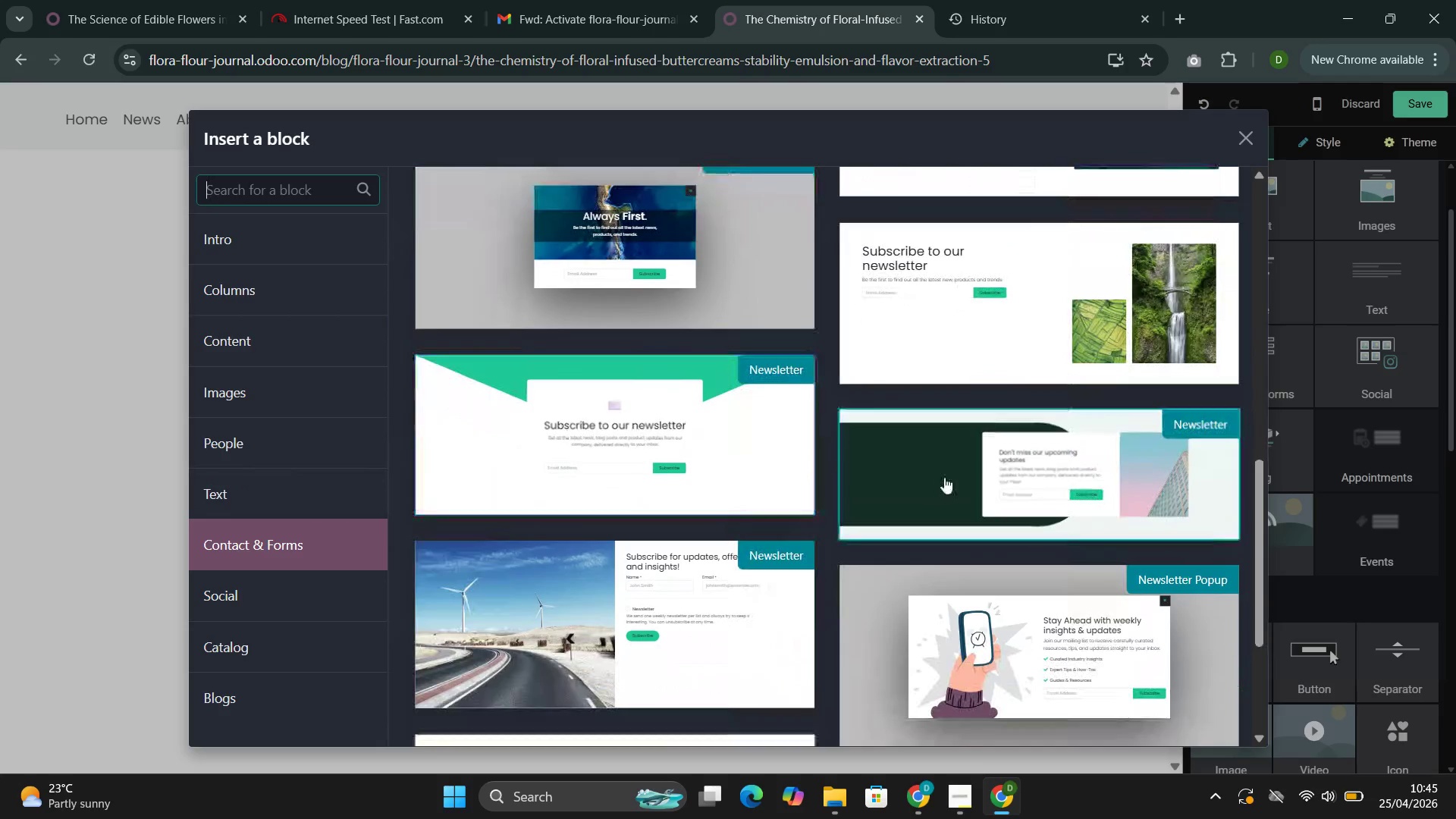 
left_click([610, 497])
 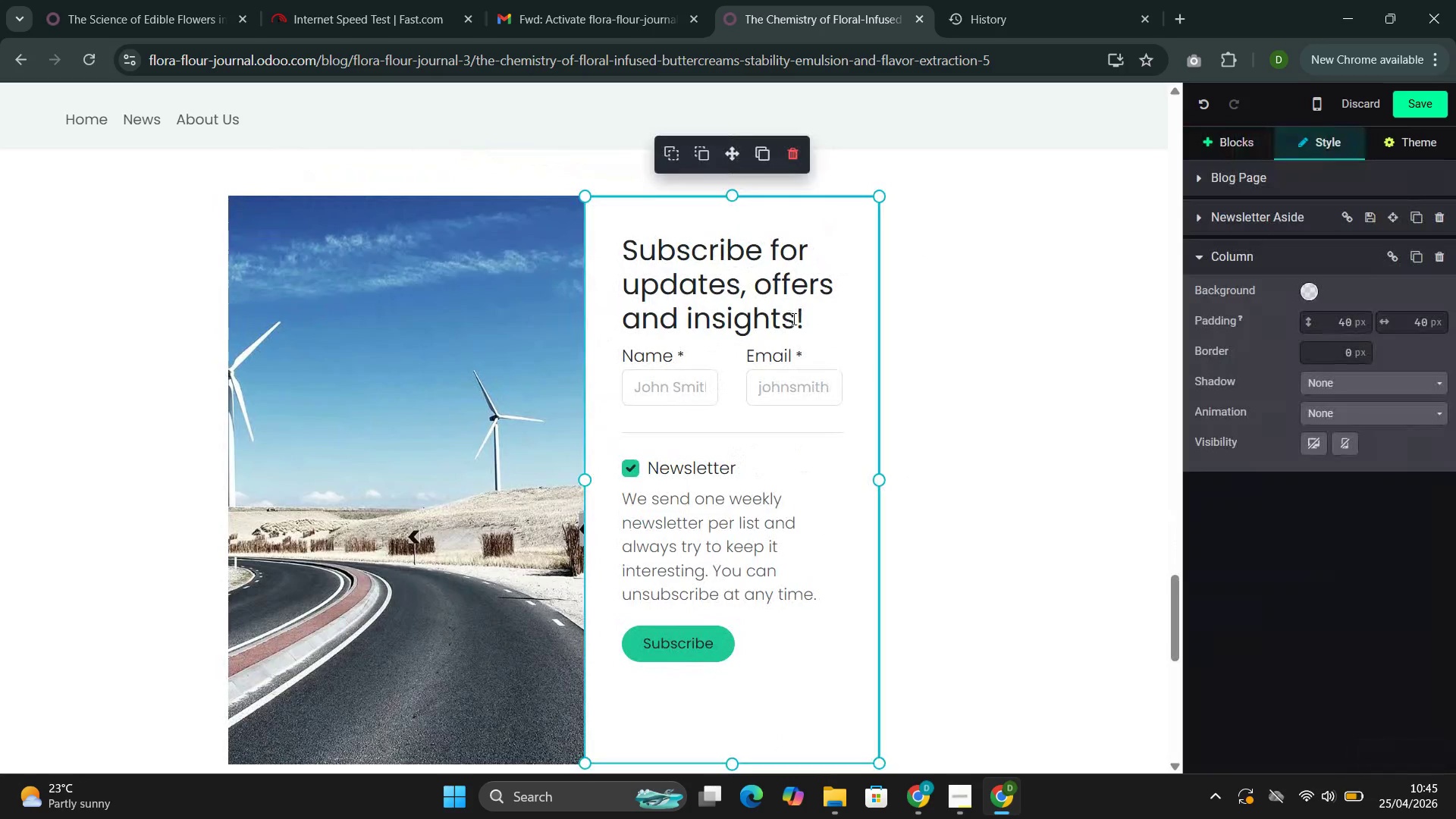 
scroll: coordinate [764, 507], scroll_direction: down, amount: 2.0
 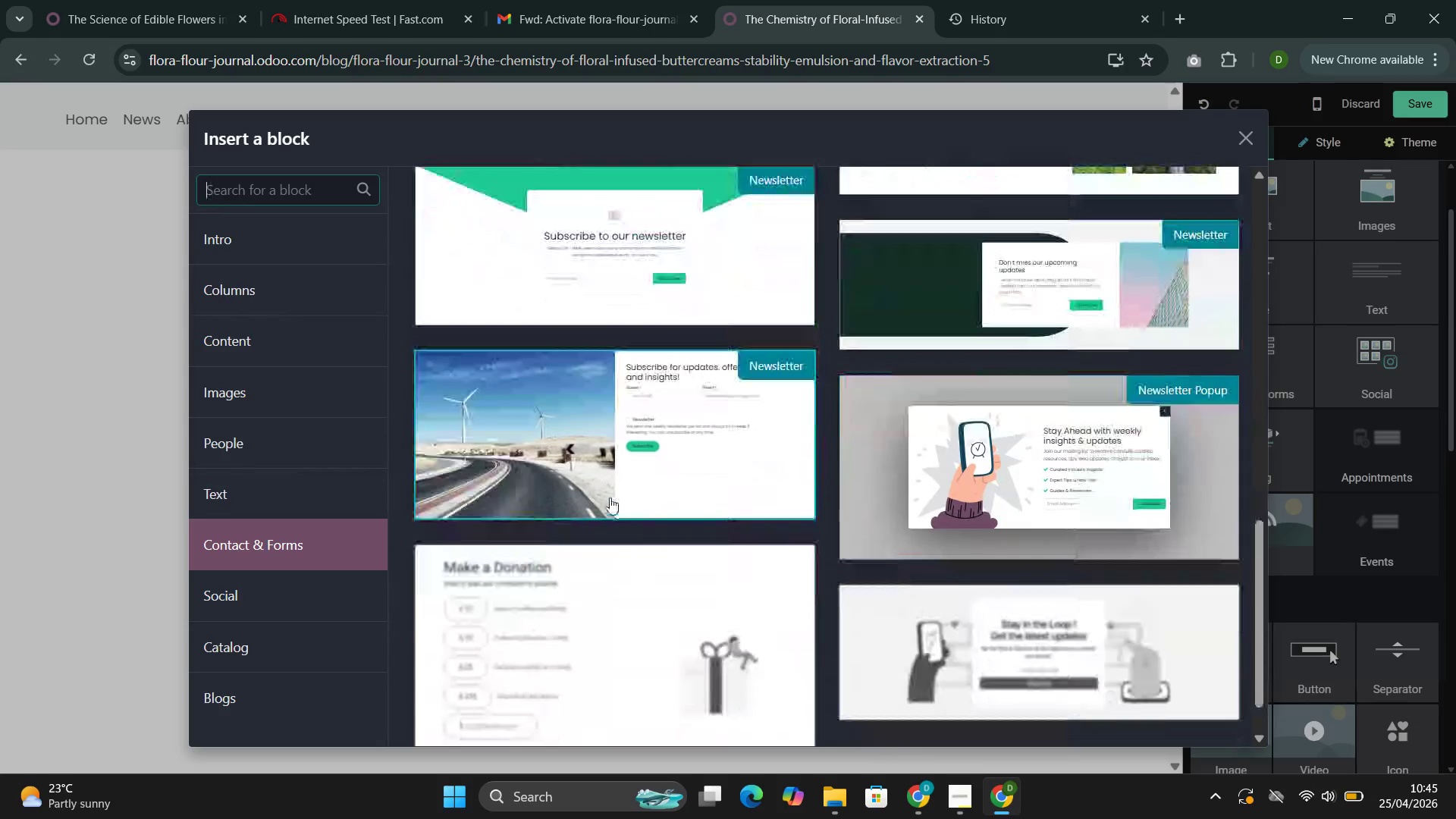 
left_click_drag(start_coordinate=[803, 318], to_coordinate=[622, 257])
 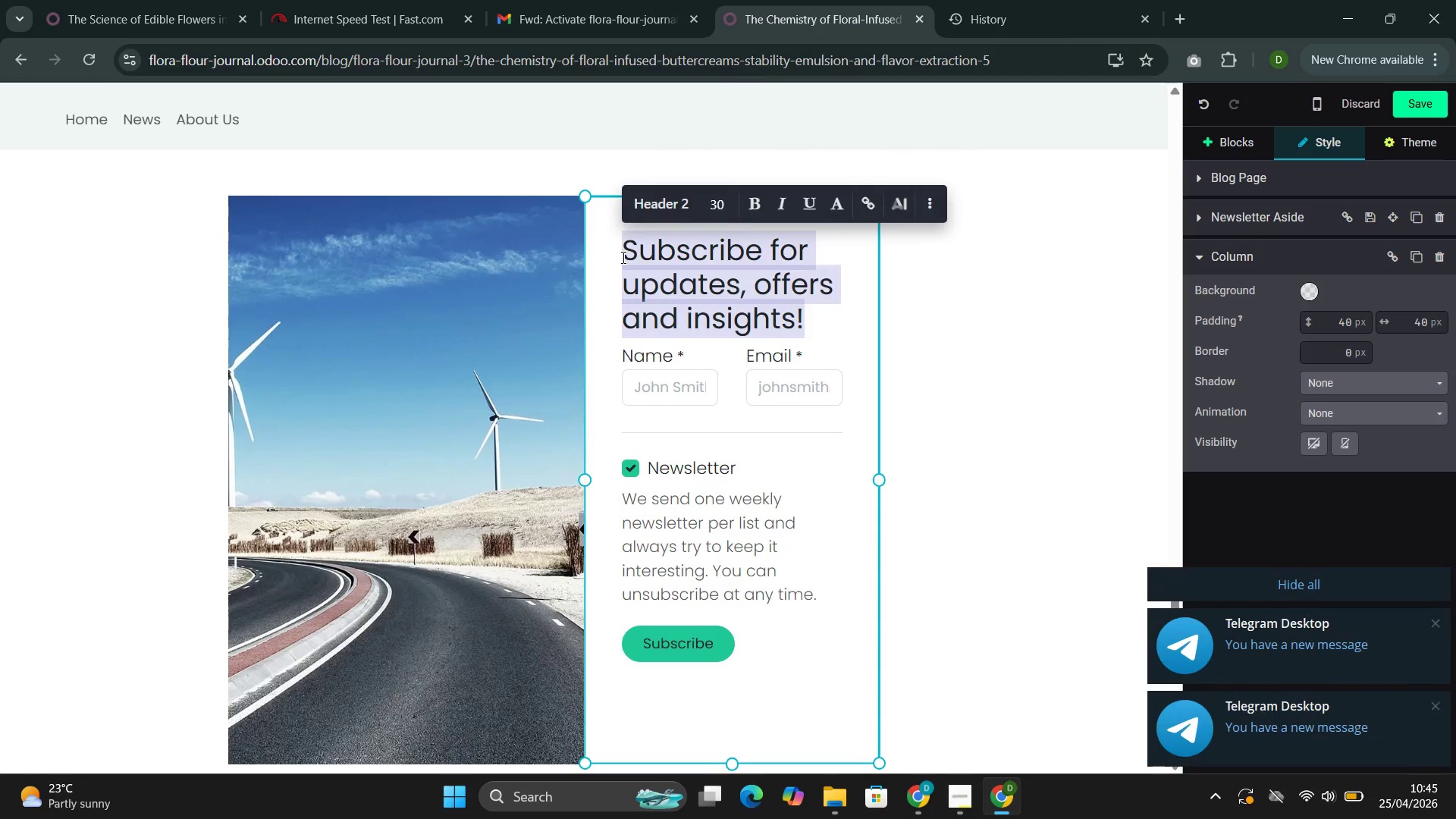 
wait(7.0)
 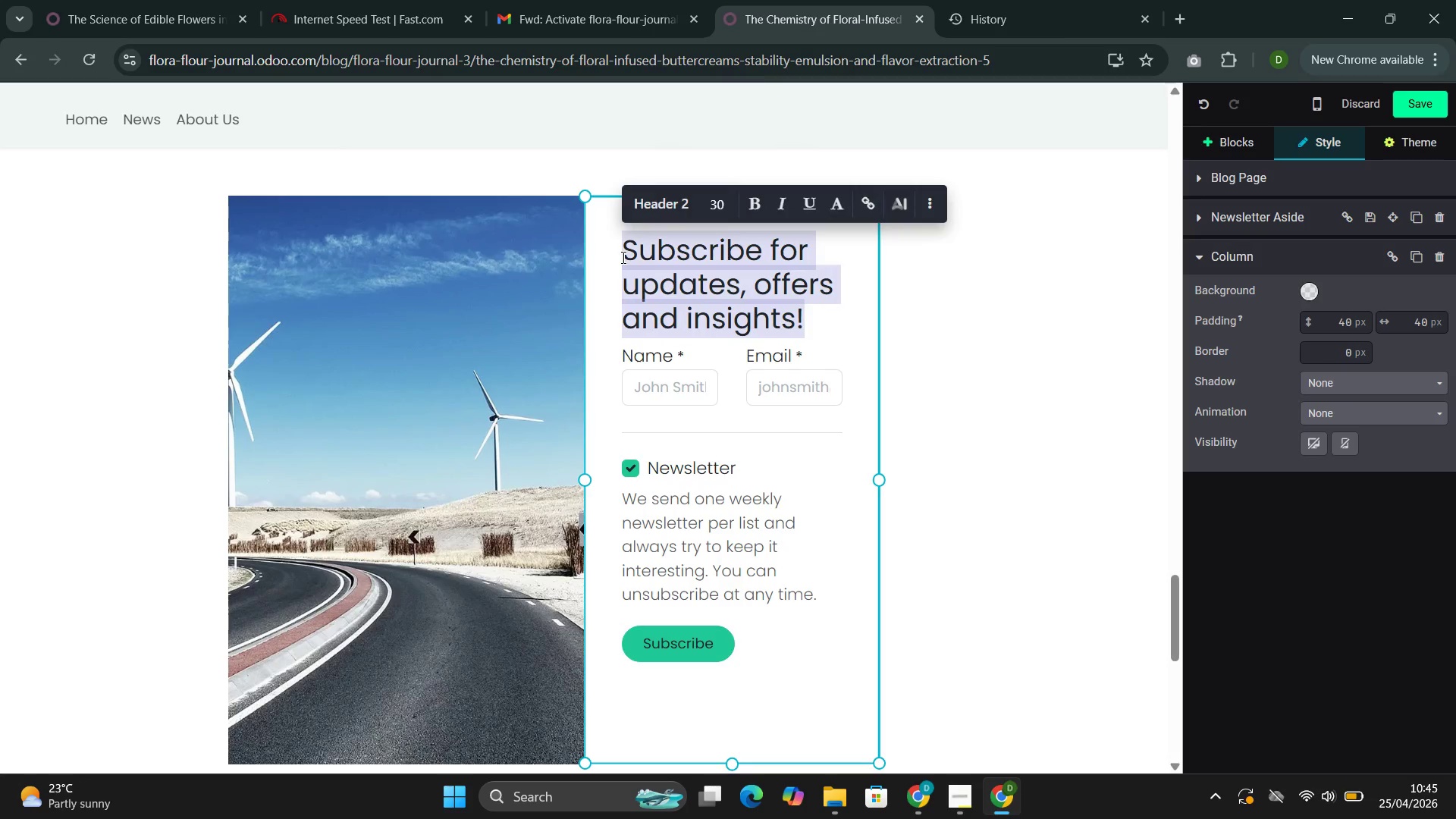 
type(Get)
 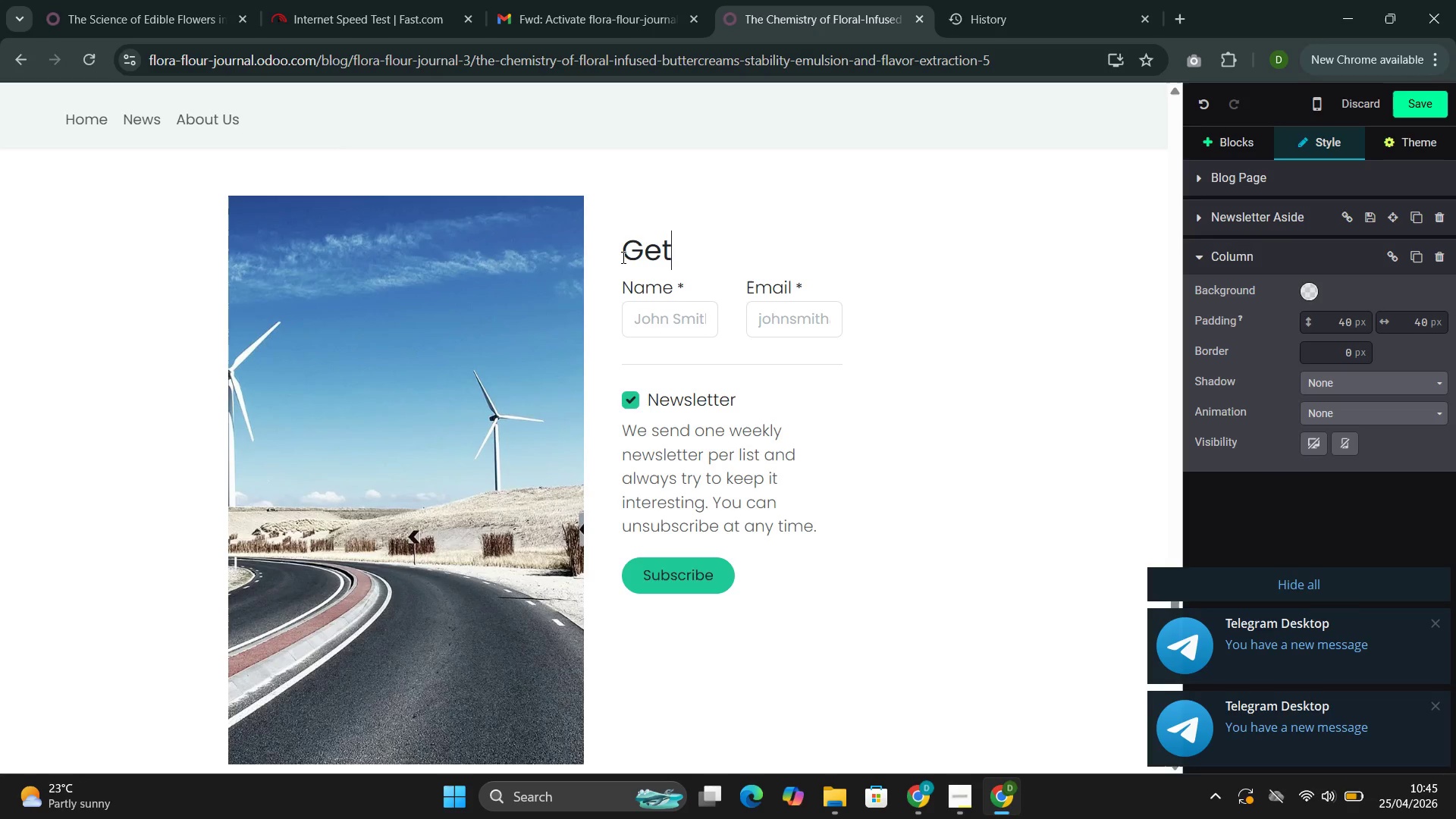 
type( the Botanical Ban)
key(Backspace)
type(king)
 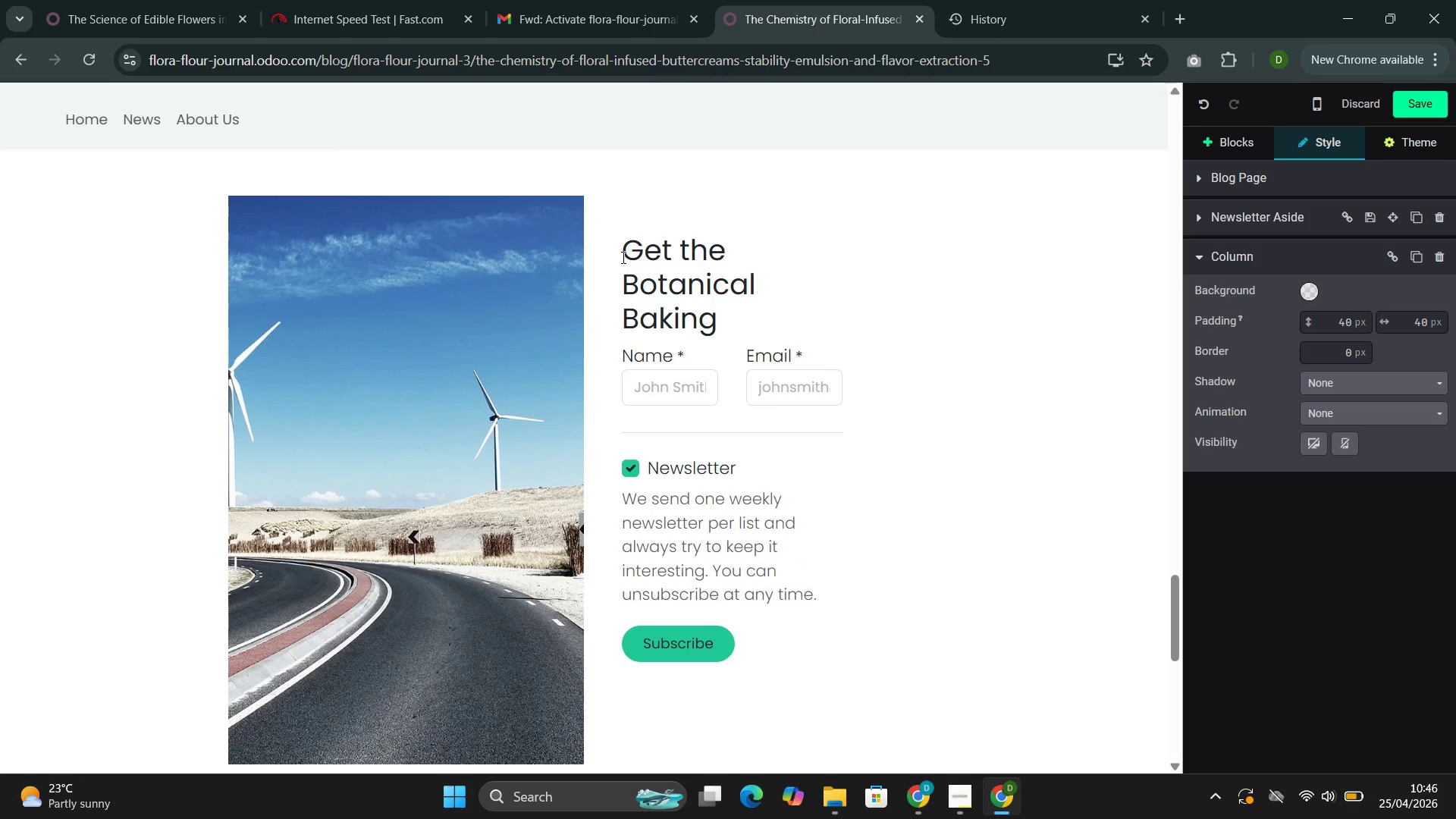 
type( C)
key(Backspace)
type(GUIDE)
 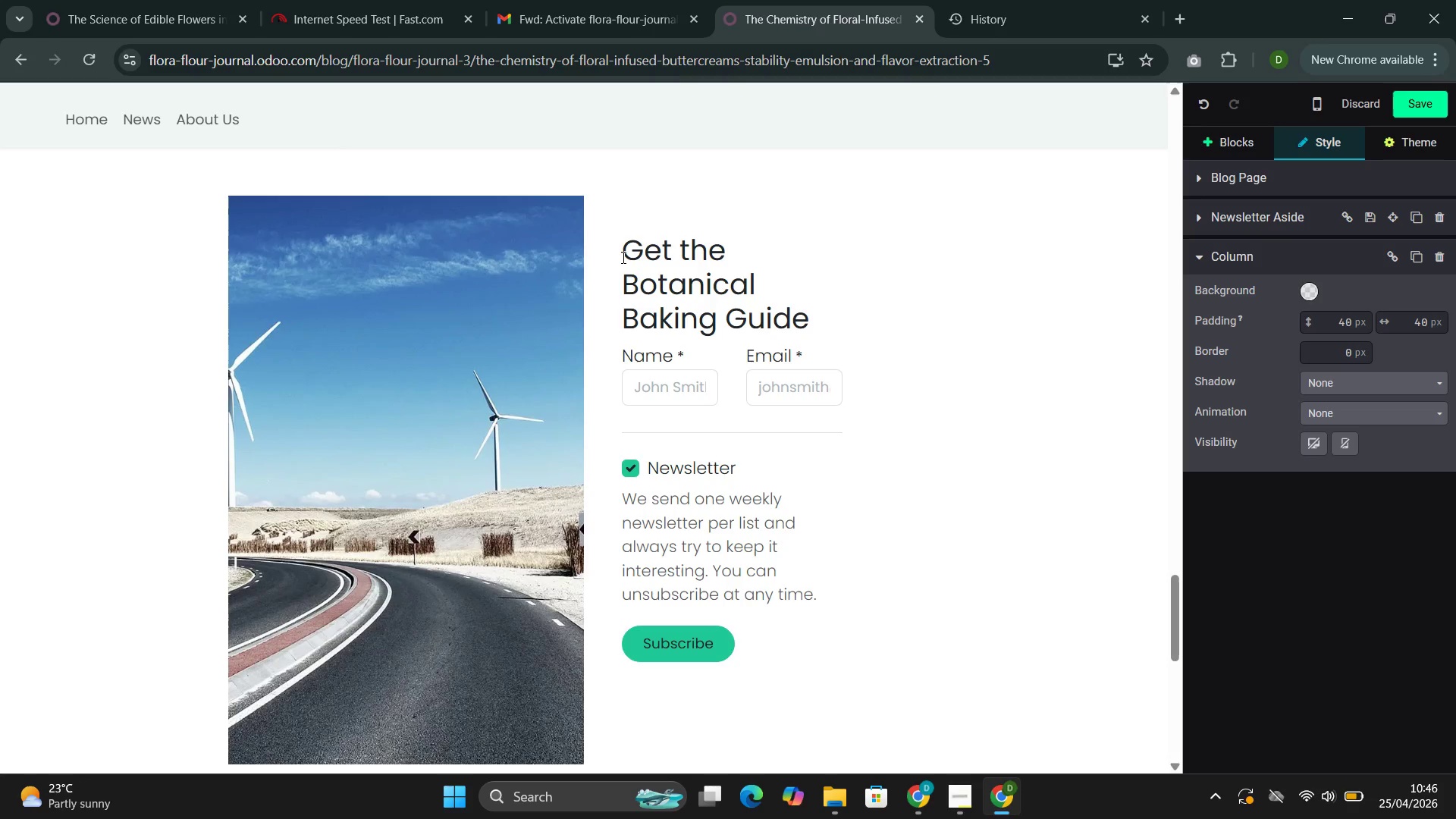 
wait(6.42)
 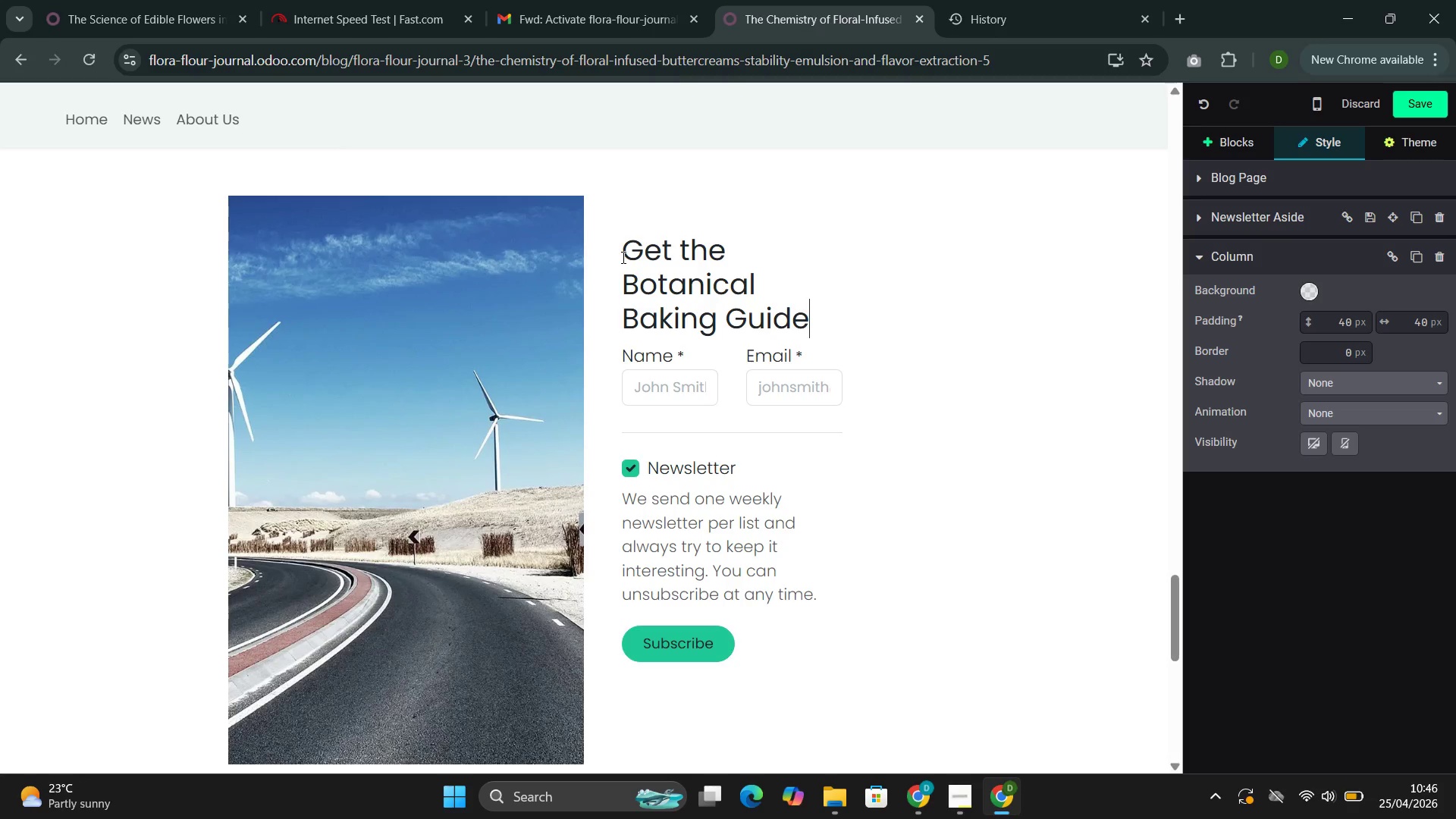 
left_click([1420, 103])
 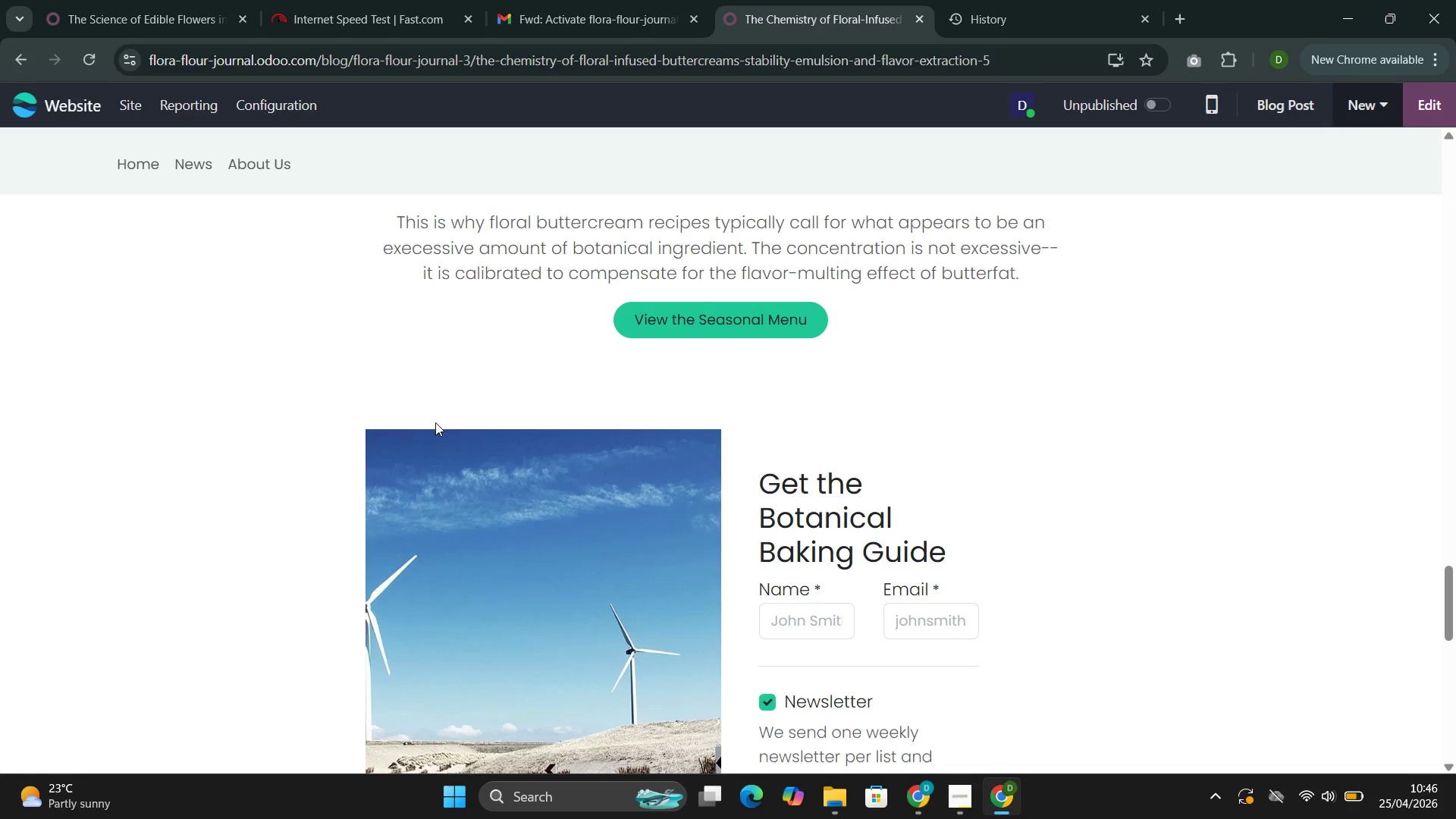 
wait(23.7)
 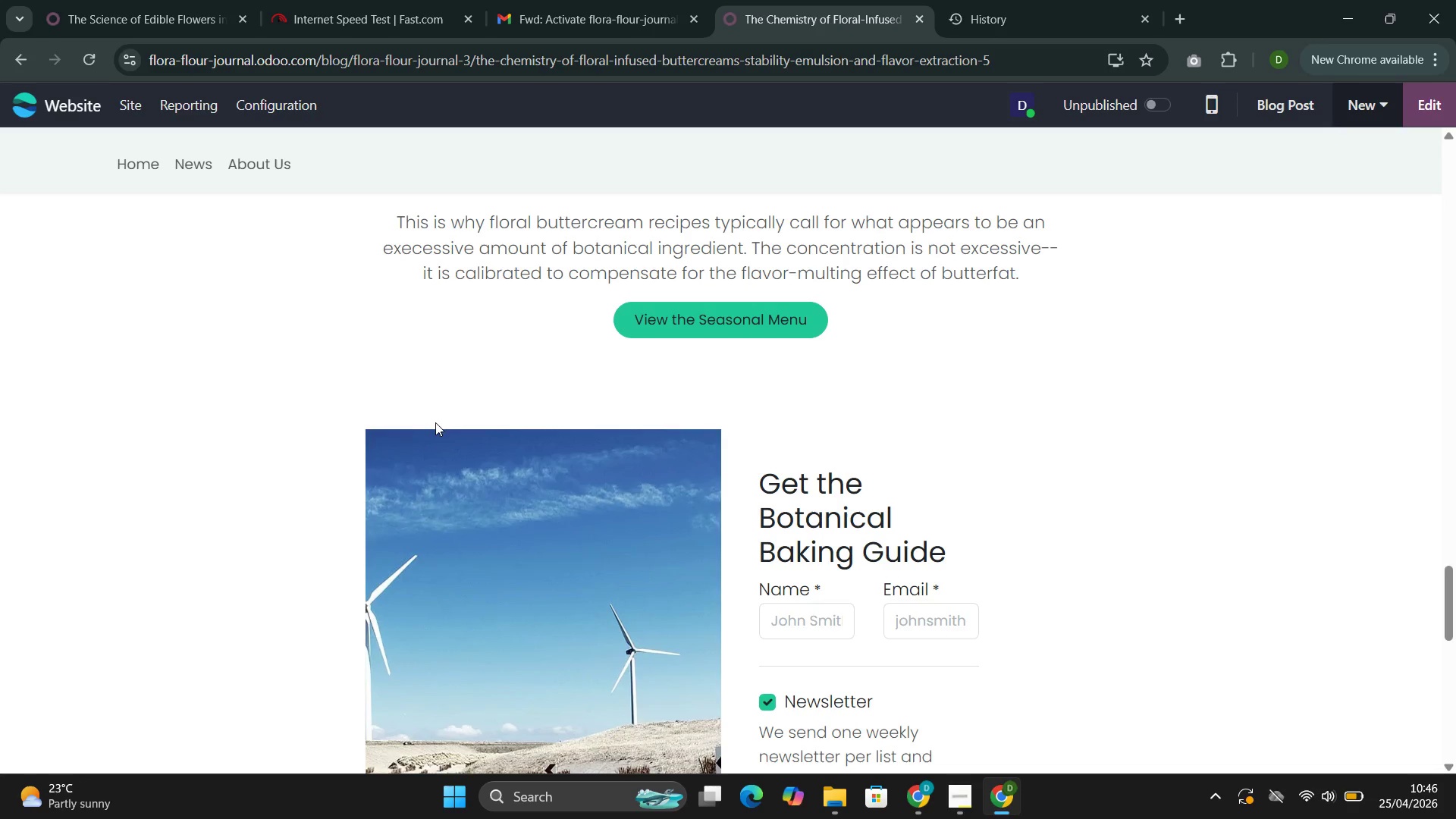 
scroll: coordinate [859, 358], scroll_direction: up, amount: 37.0
 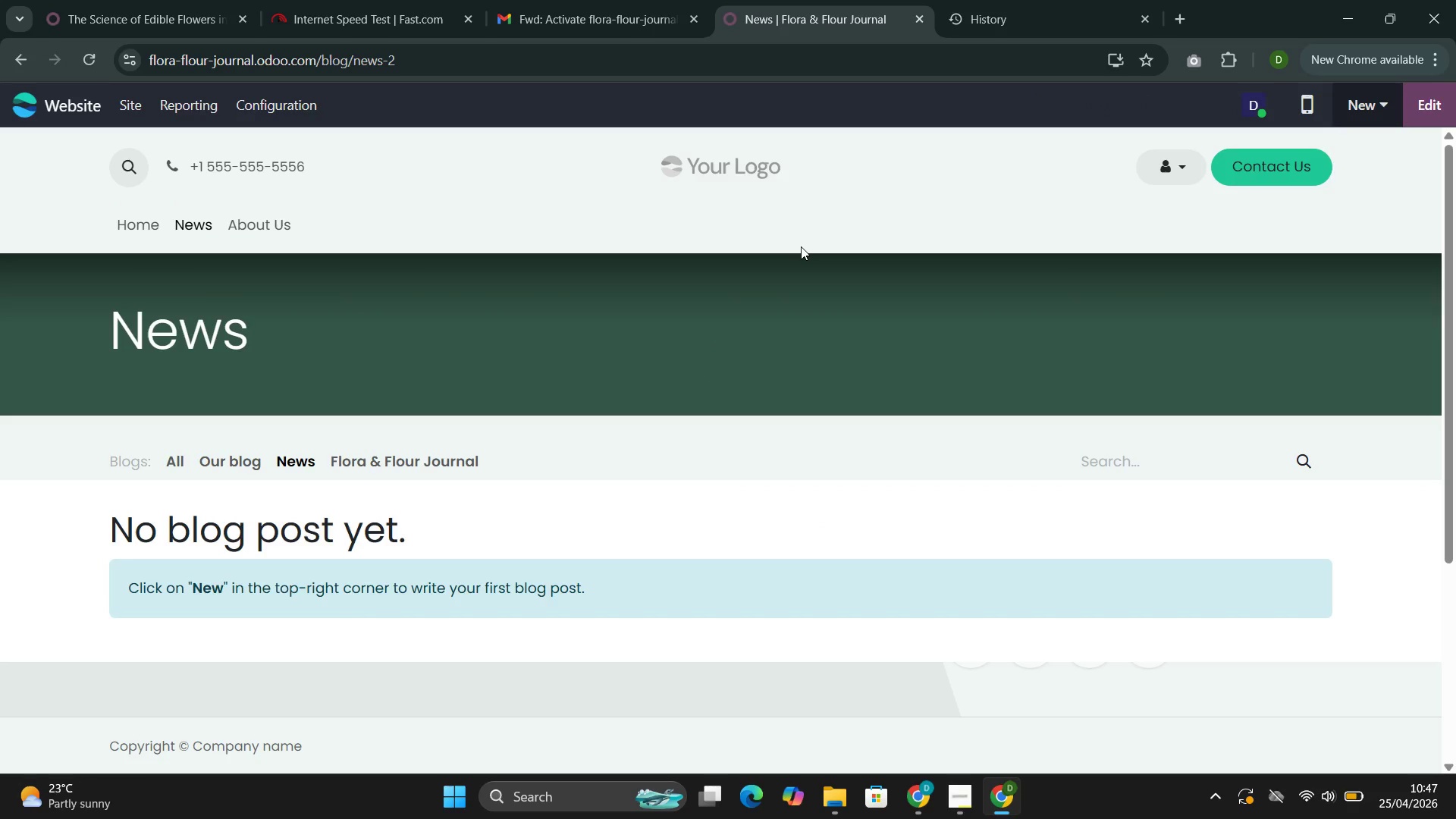 
wait(17.32)
 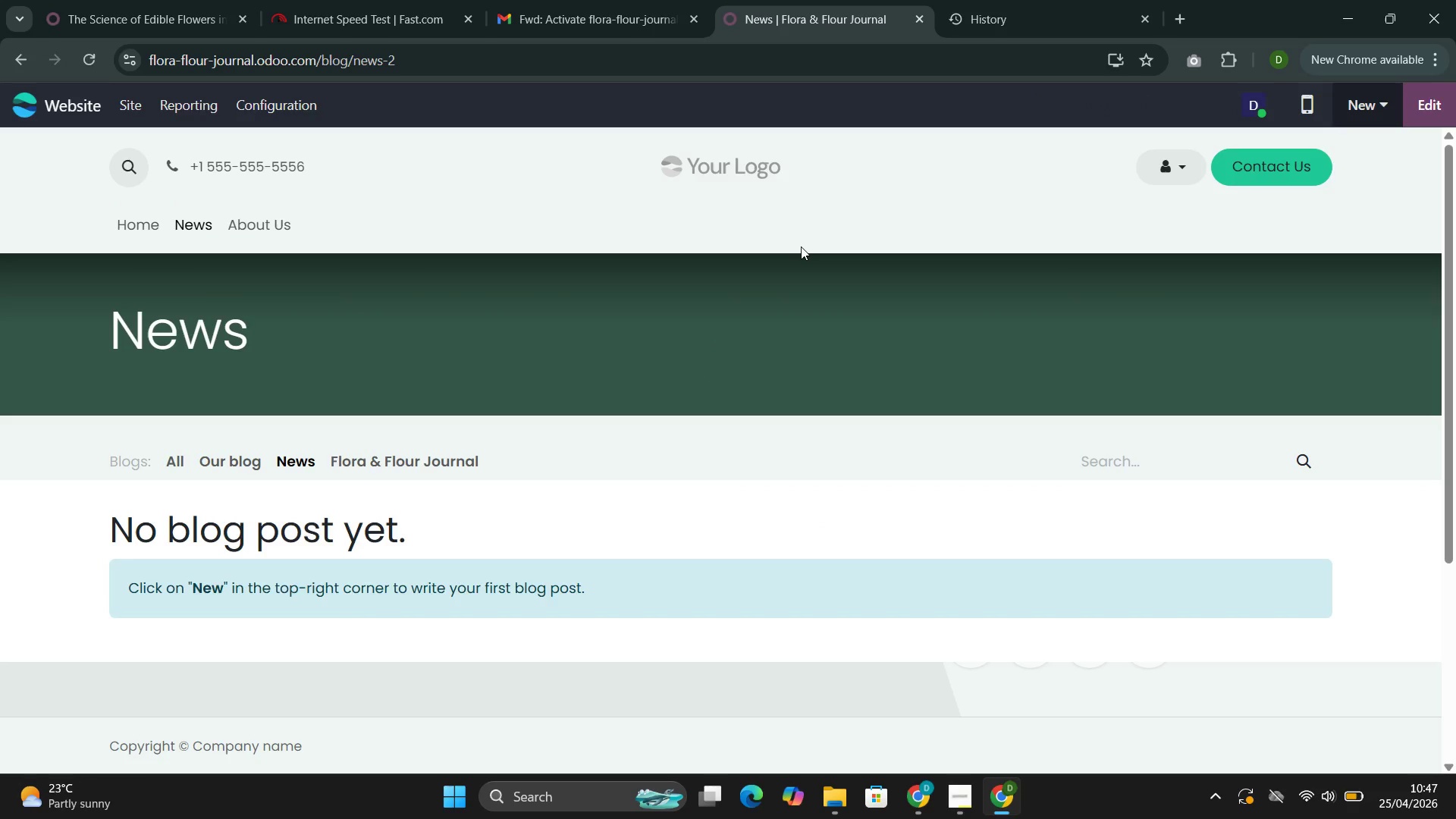 
left_click([419, 466])
 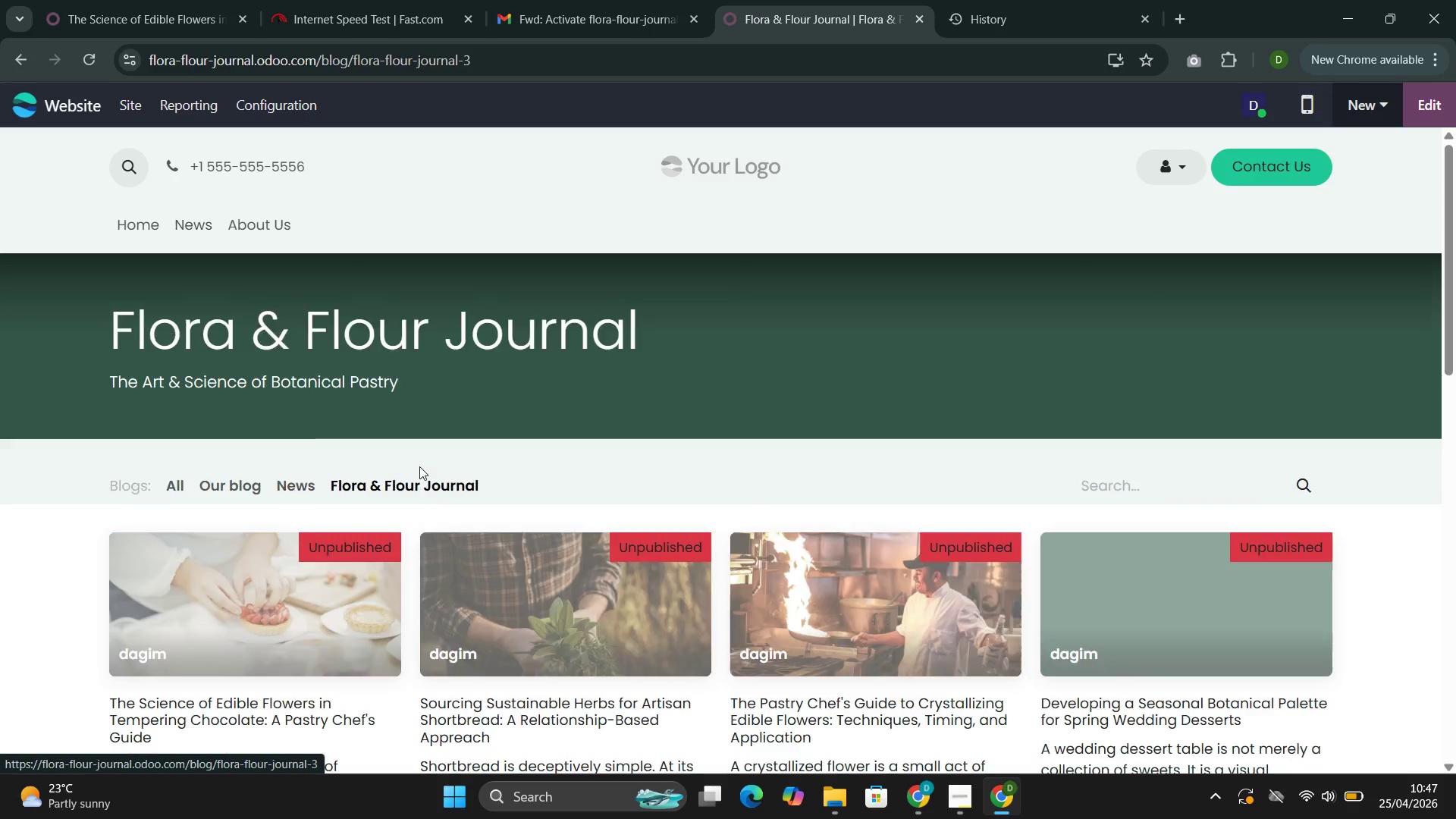 
left_click([335, 606])
 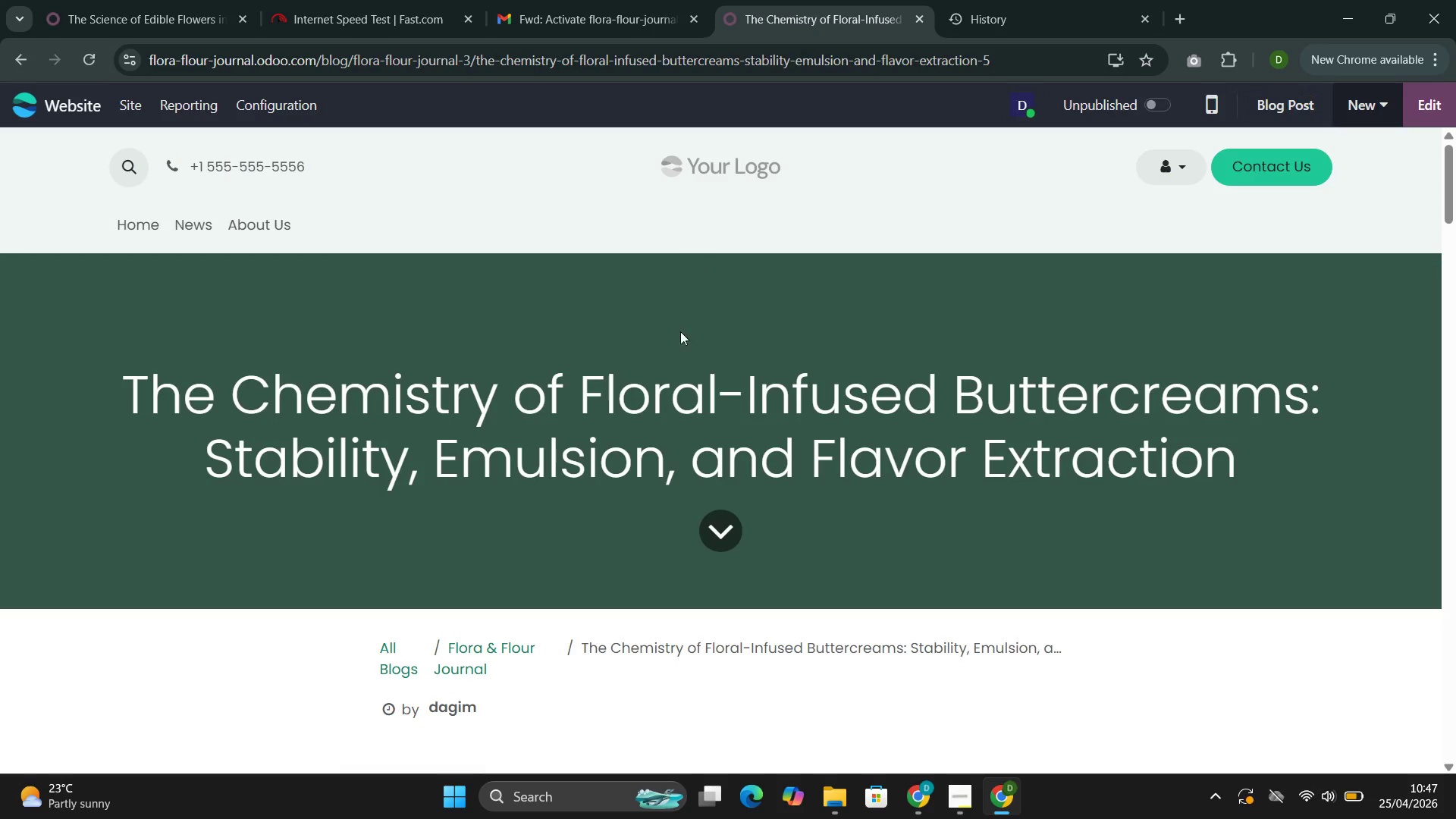 
scroll: coordinate [419, 466], scroll_direction: down, amount: 3.0
 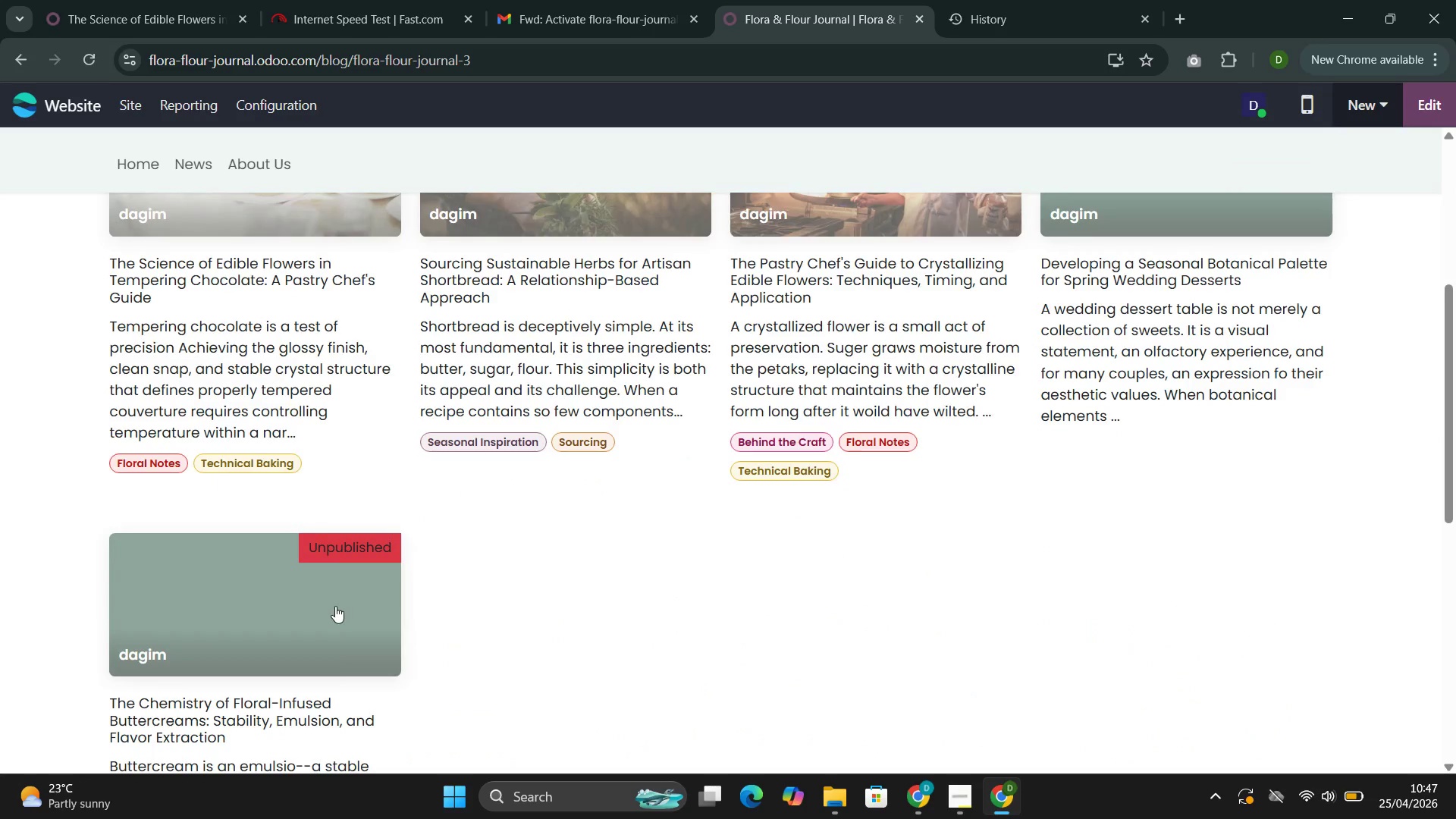 
left_click([731, 298])
 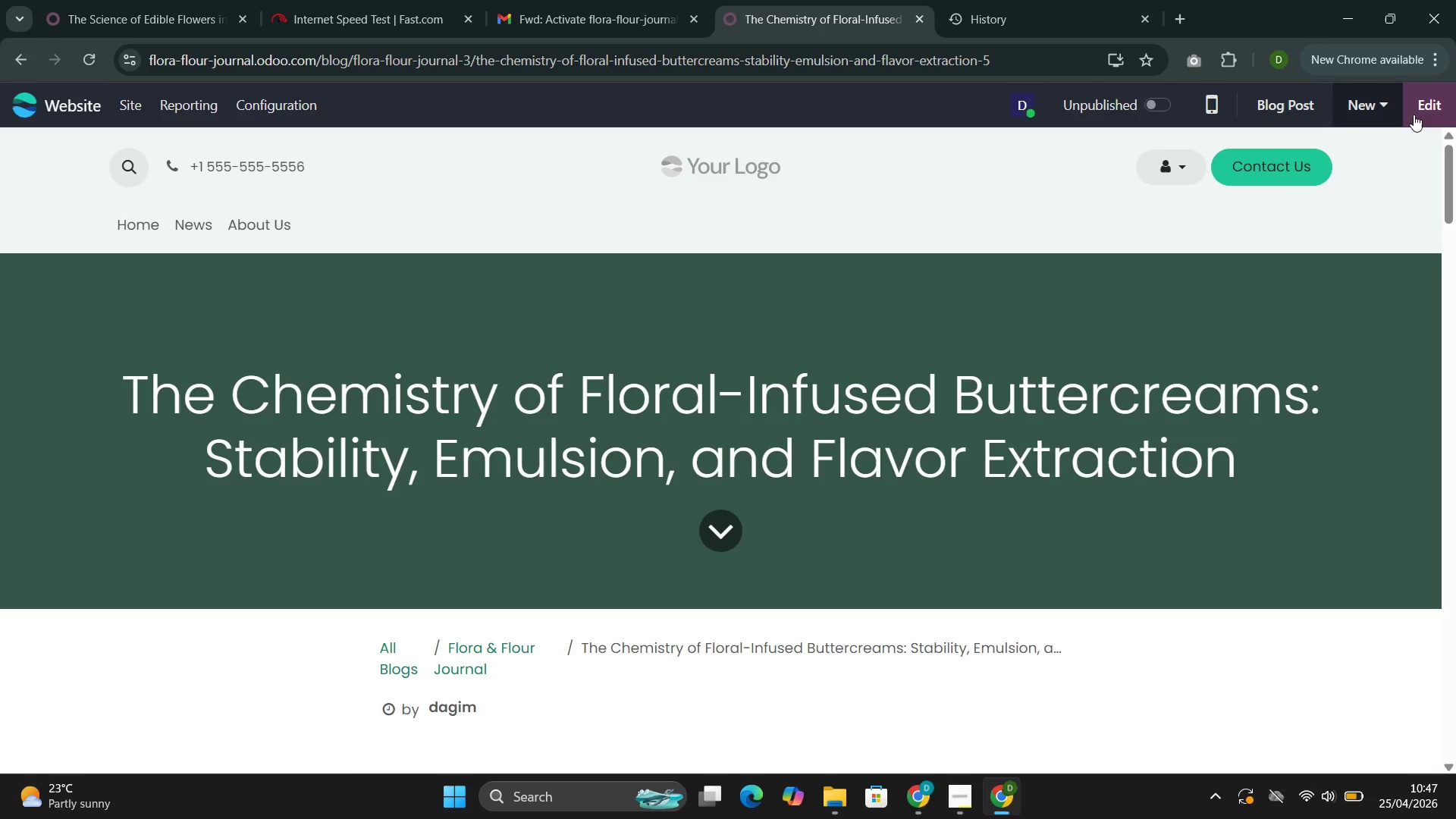 
left_click([1429, 97])
 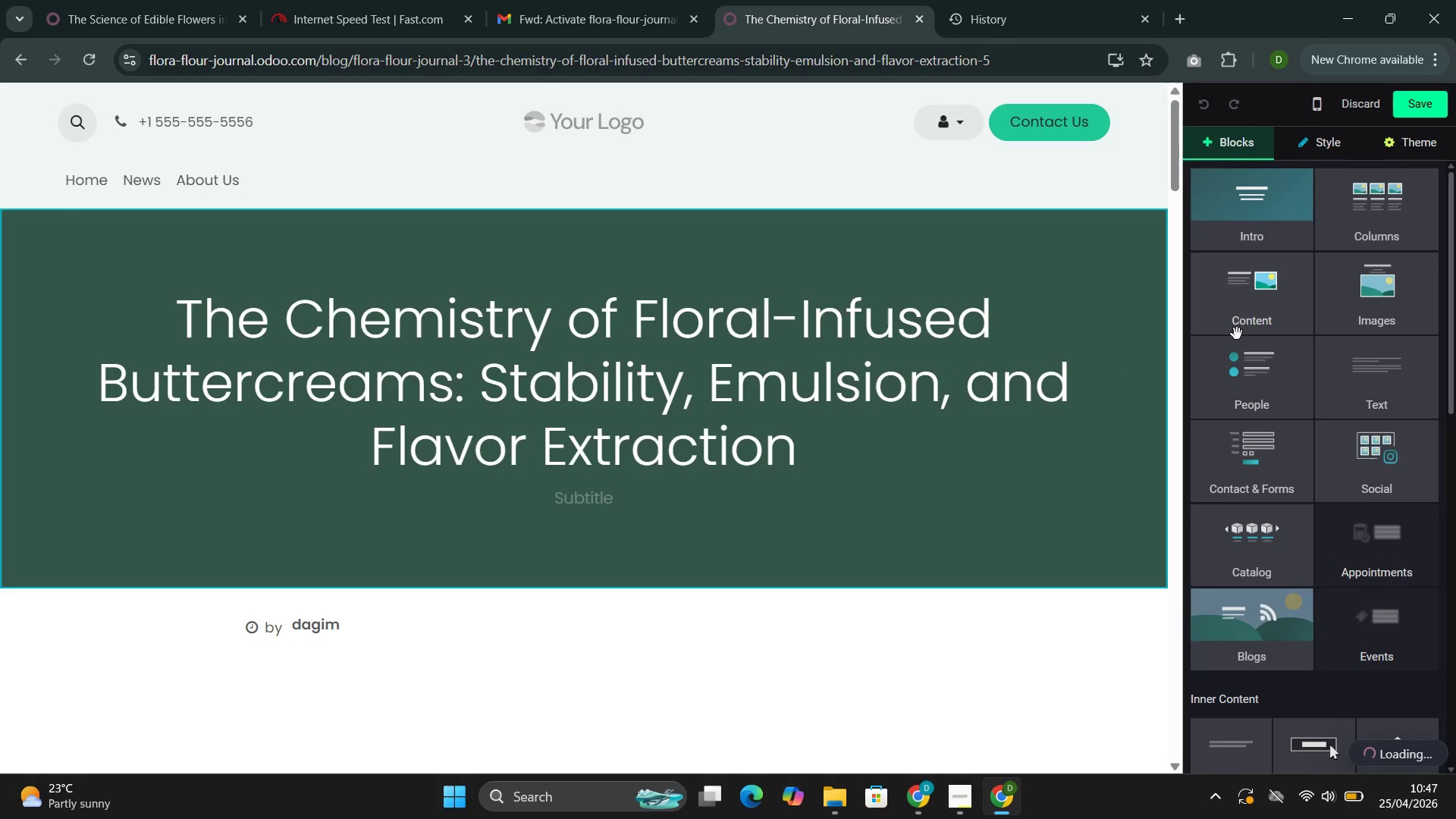 
left_click([996, 516])
 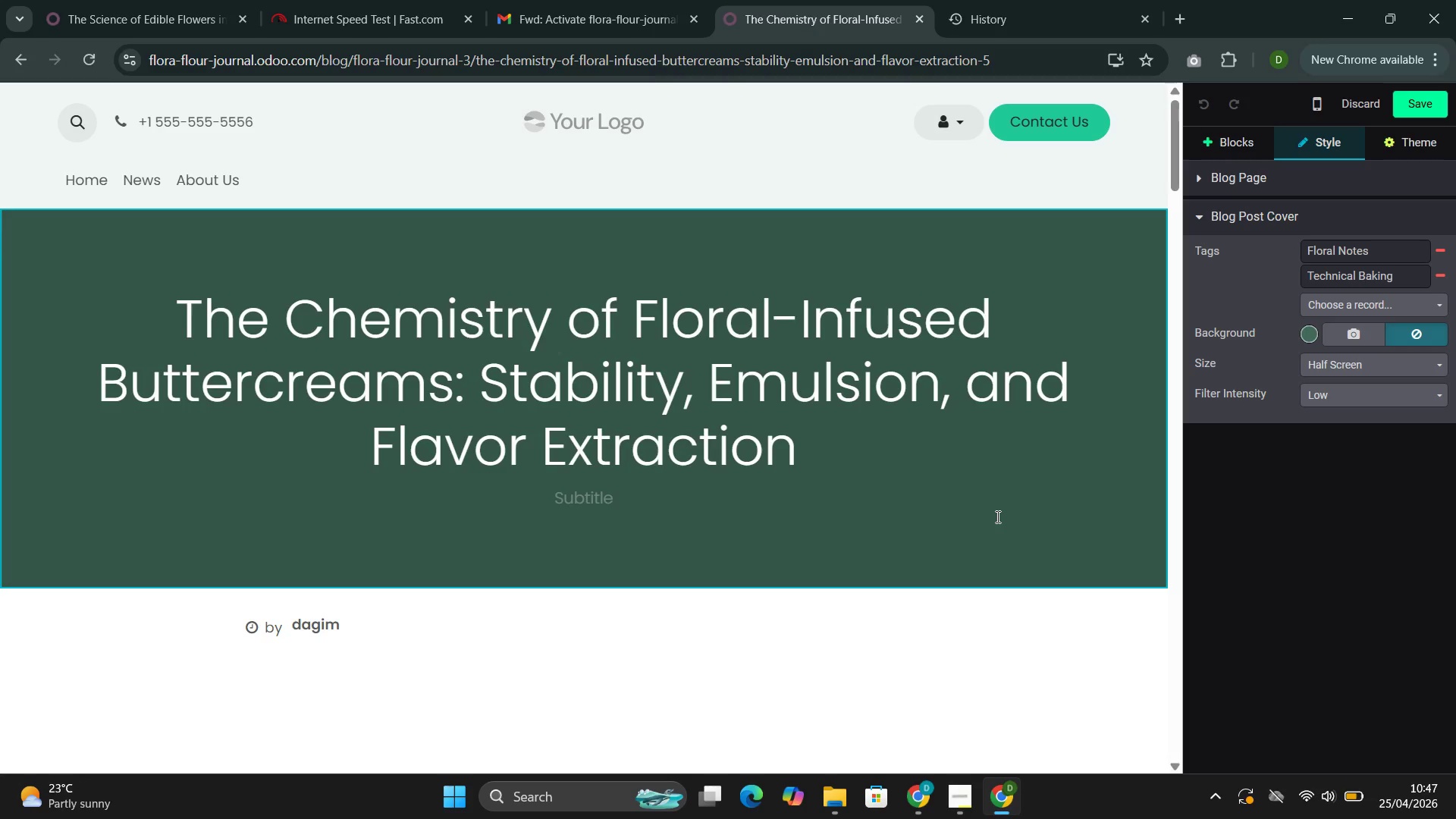 
wait(8.52)
 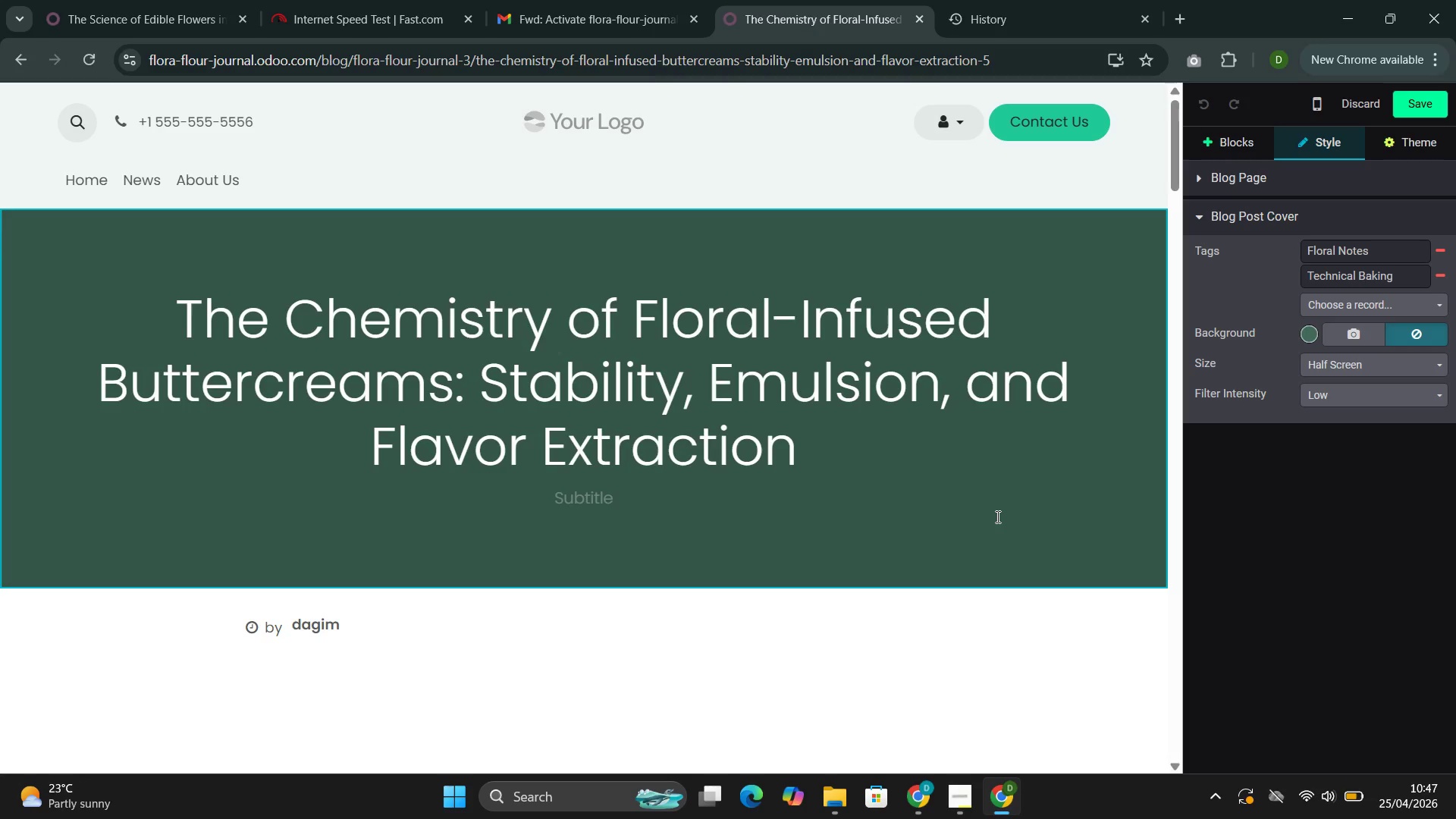 
left_click([961, 524])
 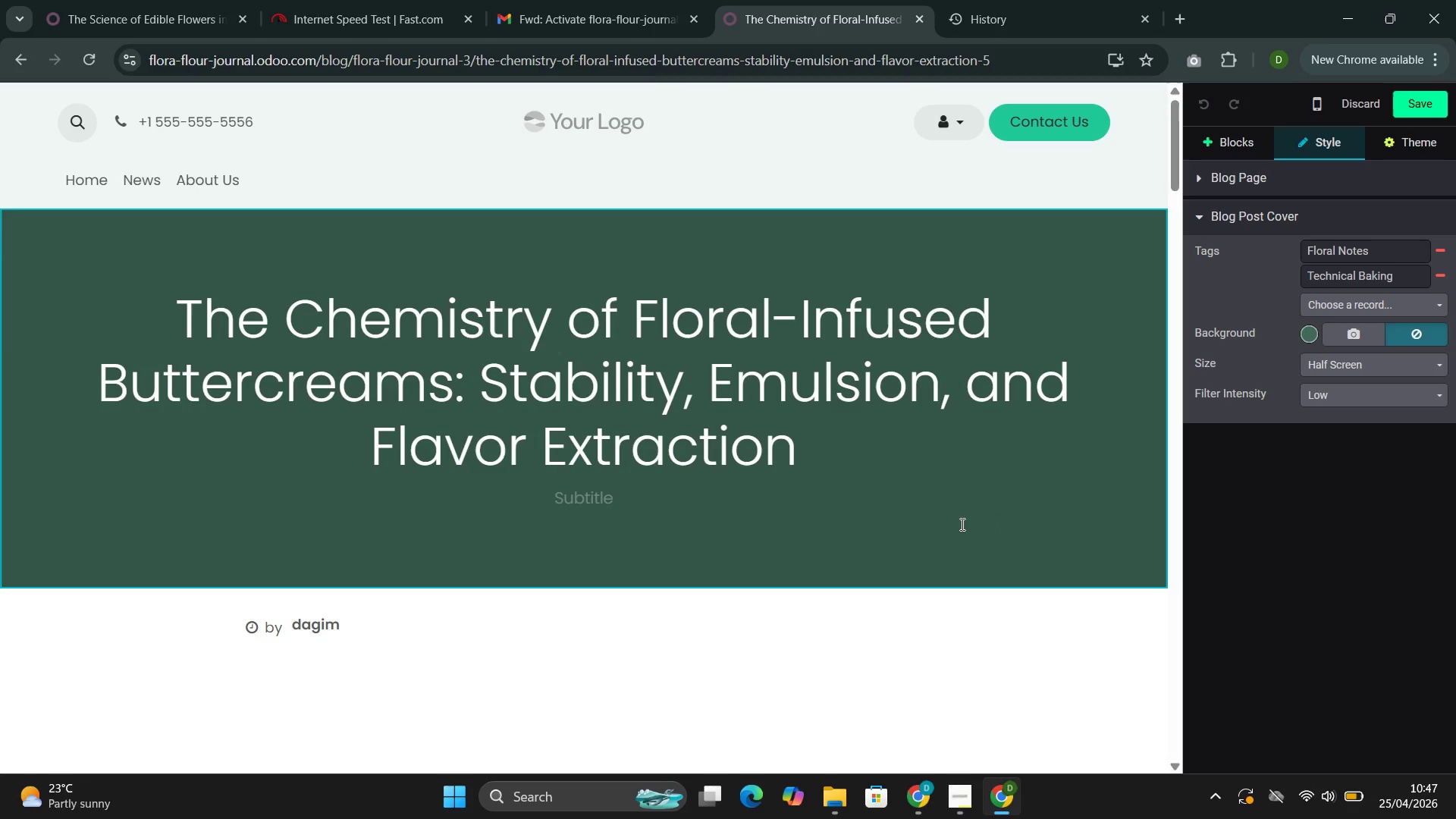 
double_click([961, 524])
 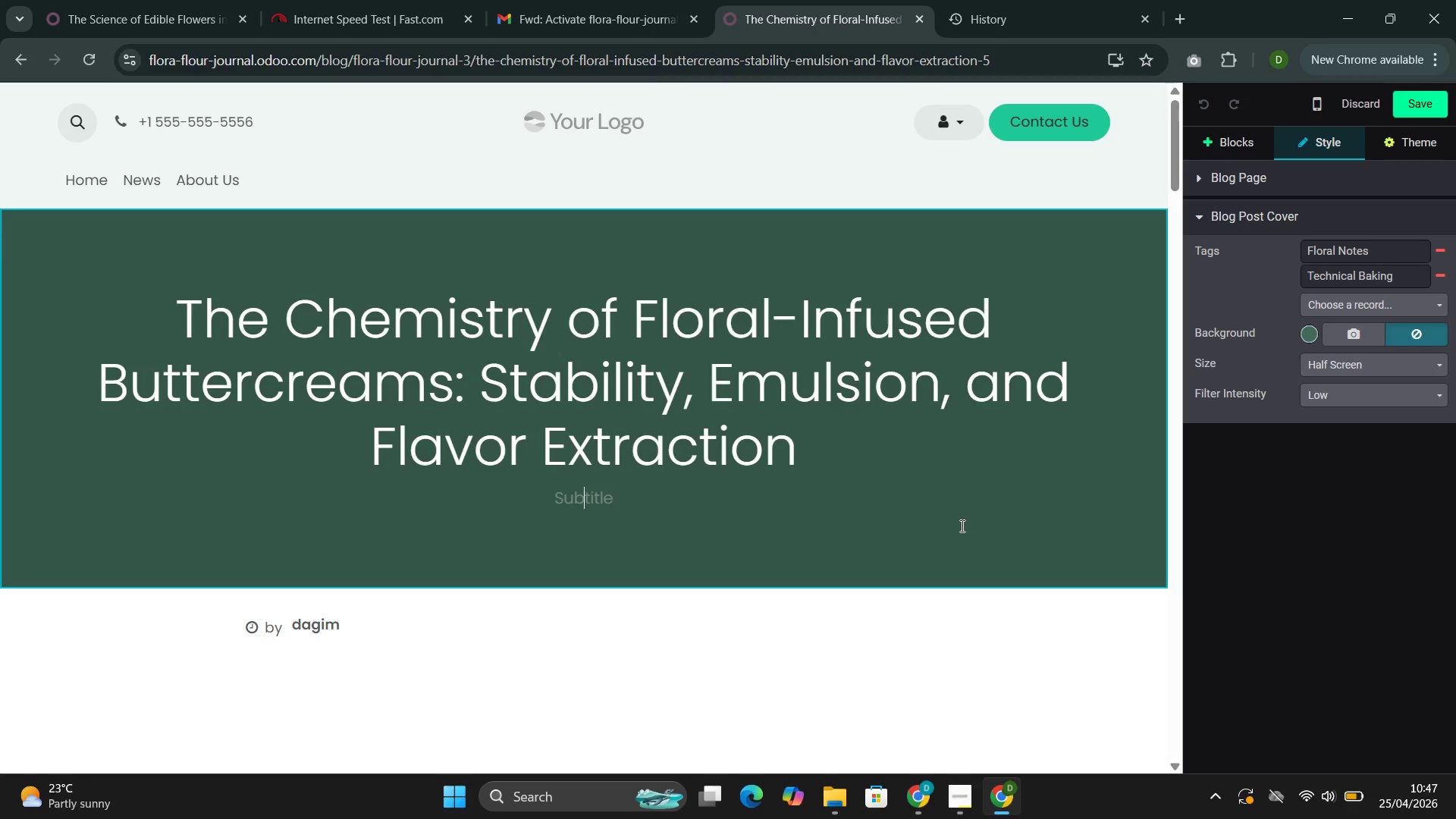 
wait(11.97)
 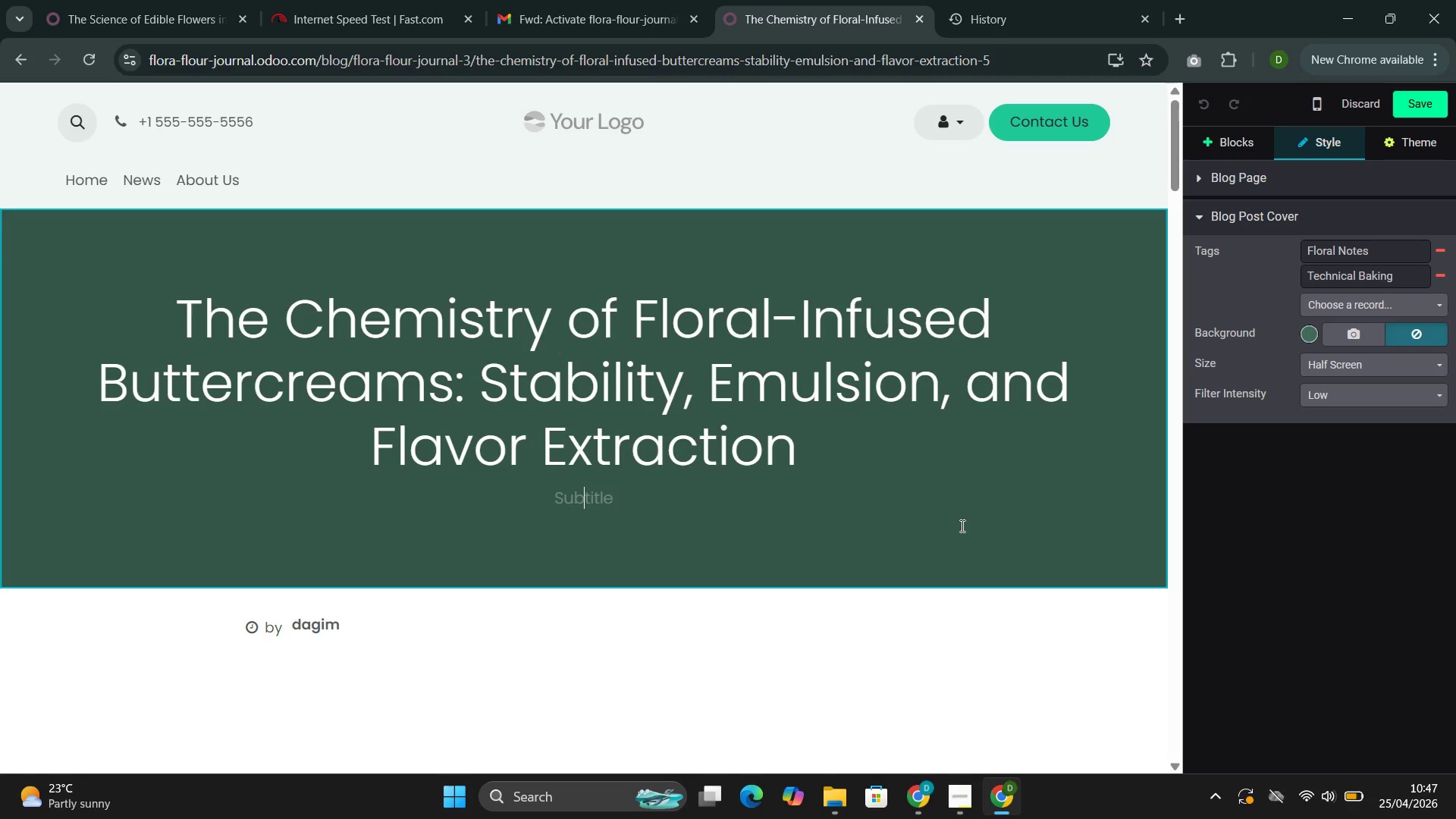 
left_click_drag(start_coordinate=[343, 235], to_coordinate=[347, 249])
 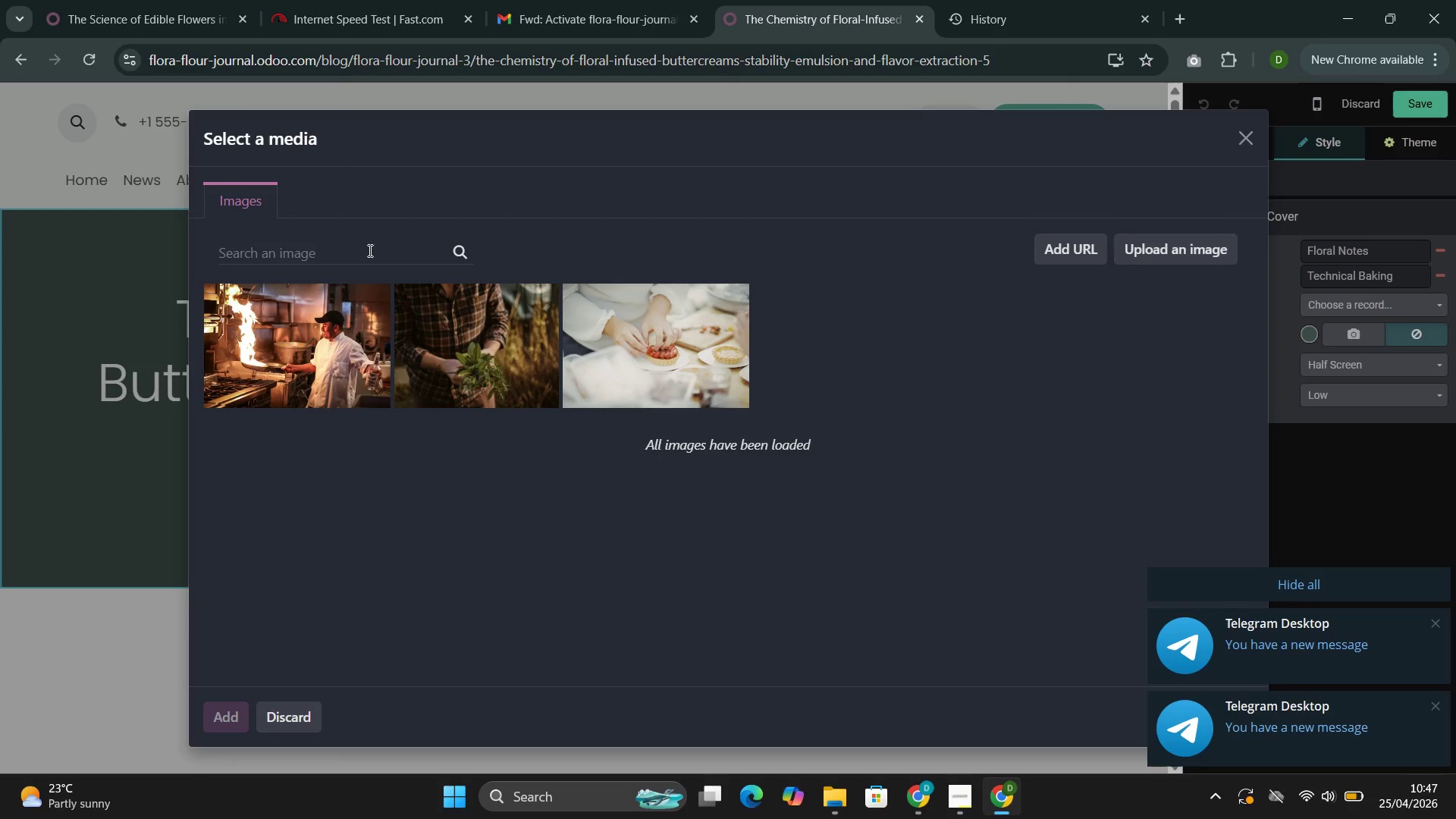 
left_click([369, 248])
 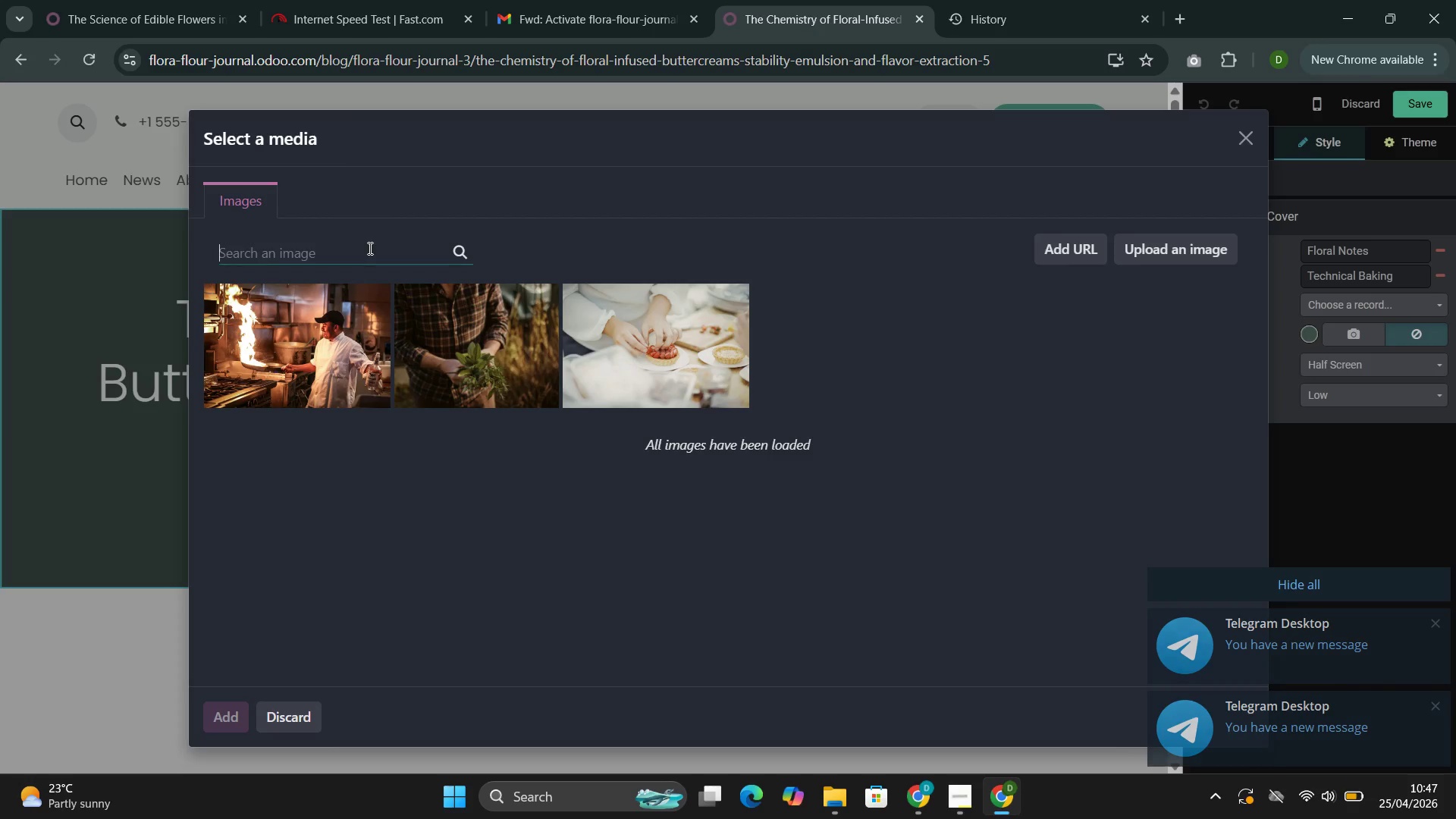 
type(baking)
 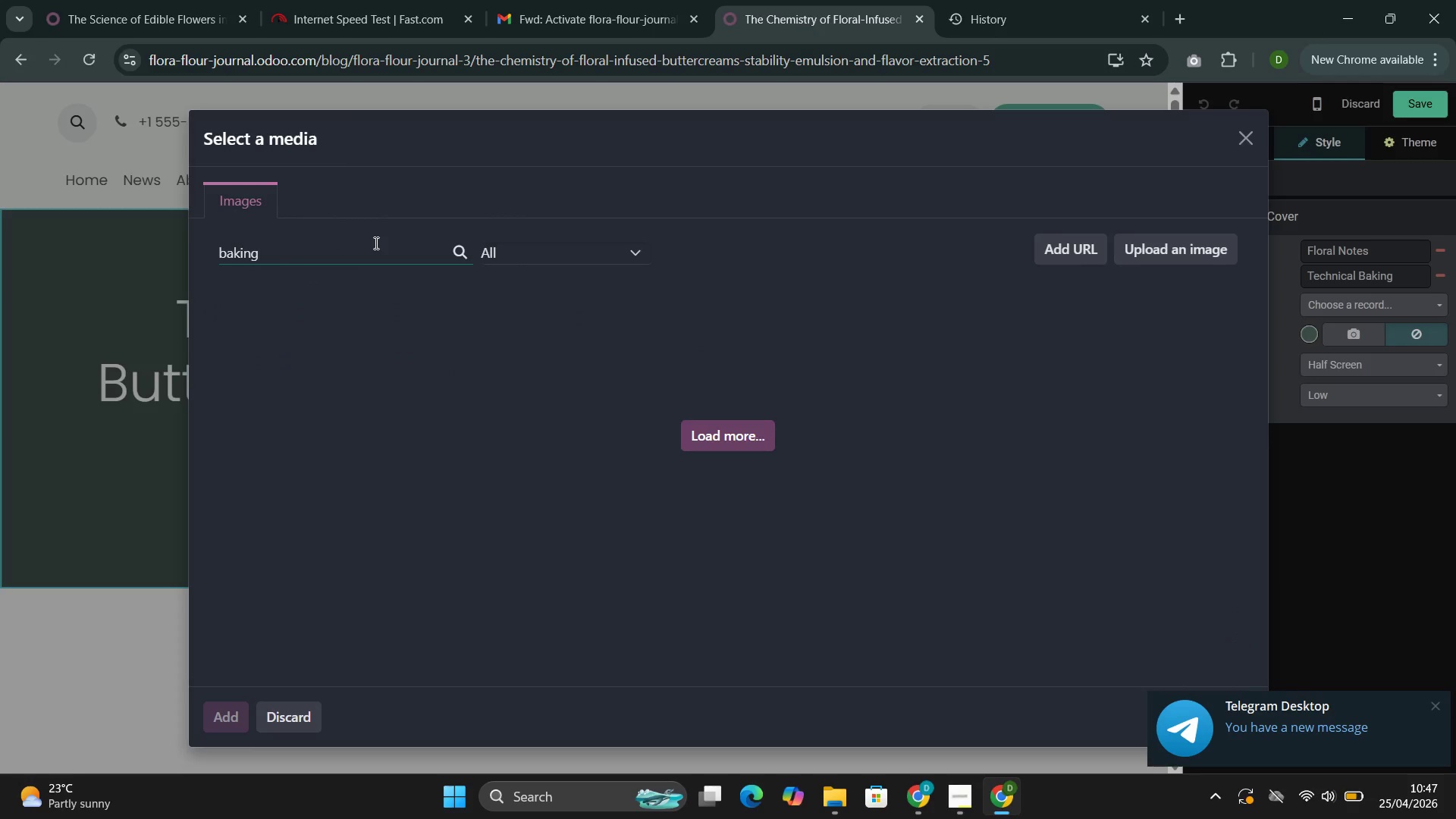 
wait(9.77)
 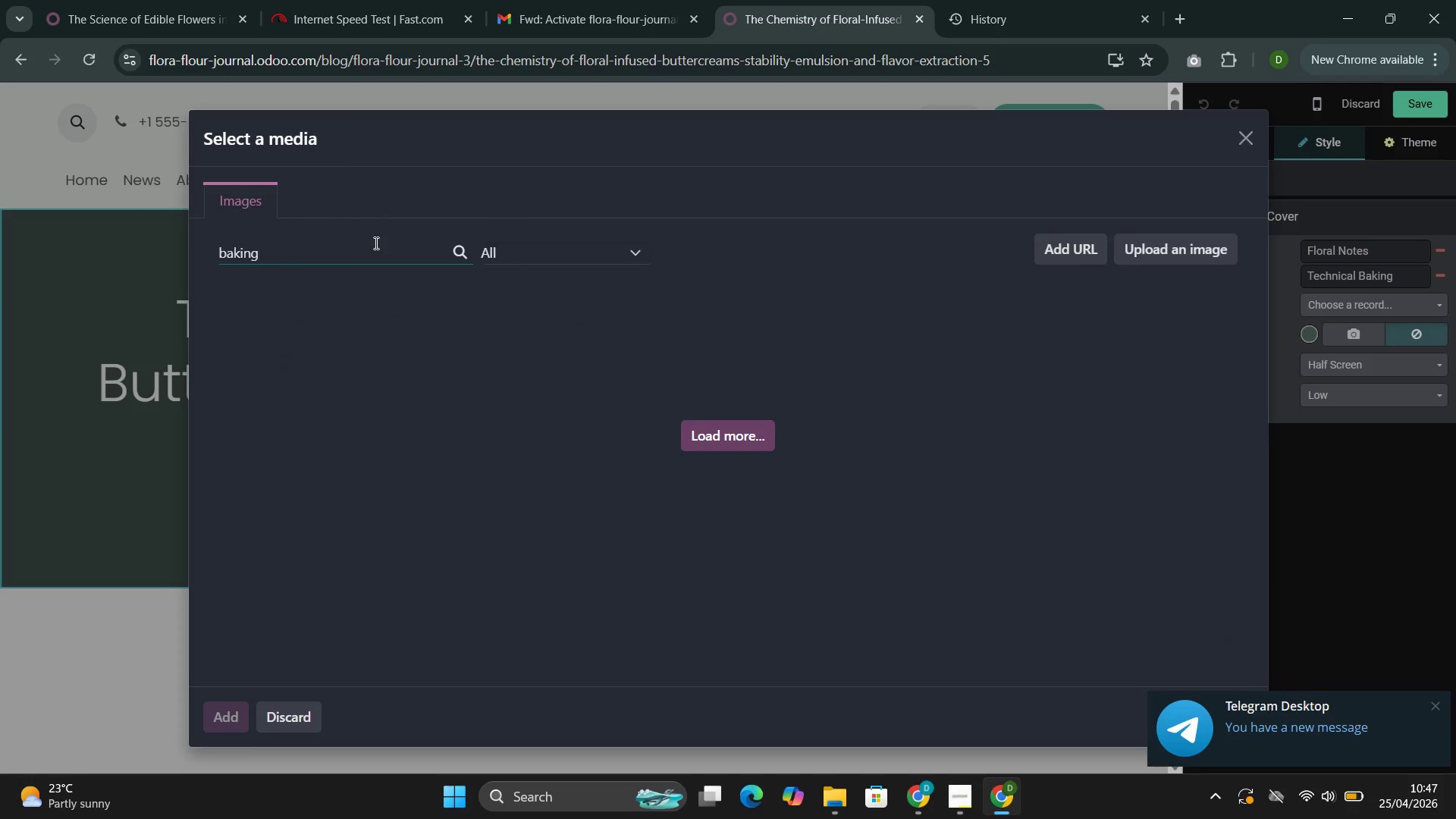 
left_click([1242, 593])
 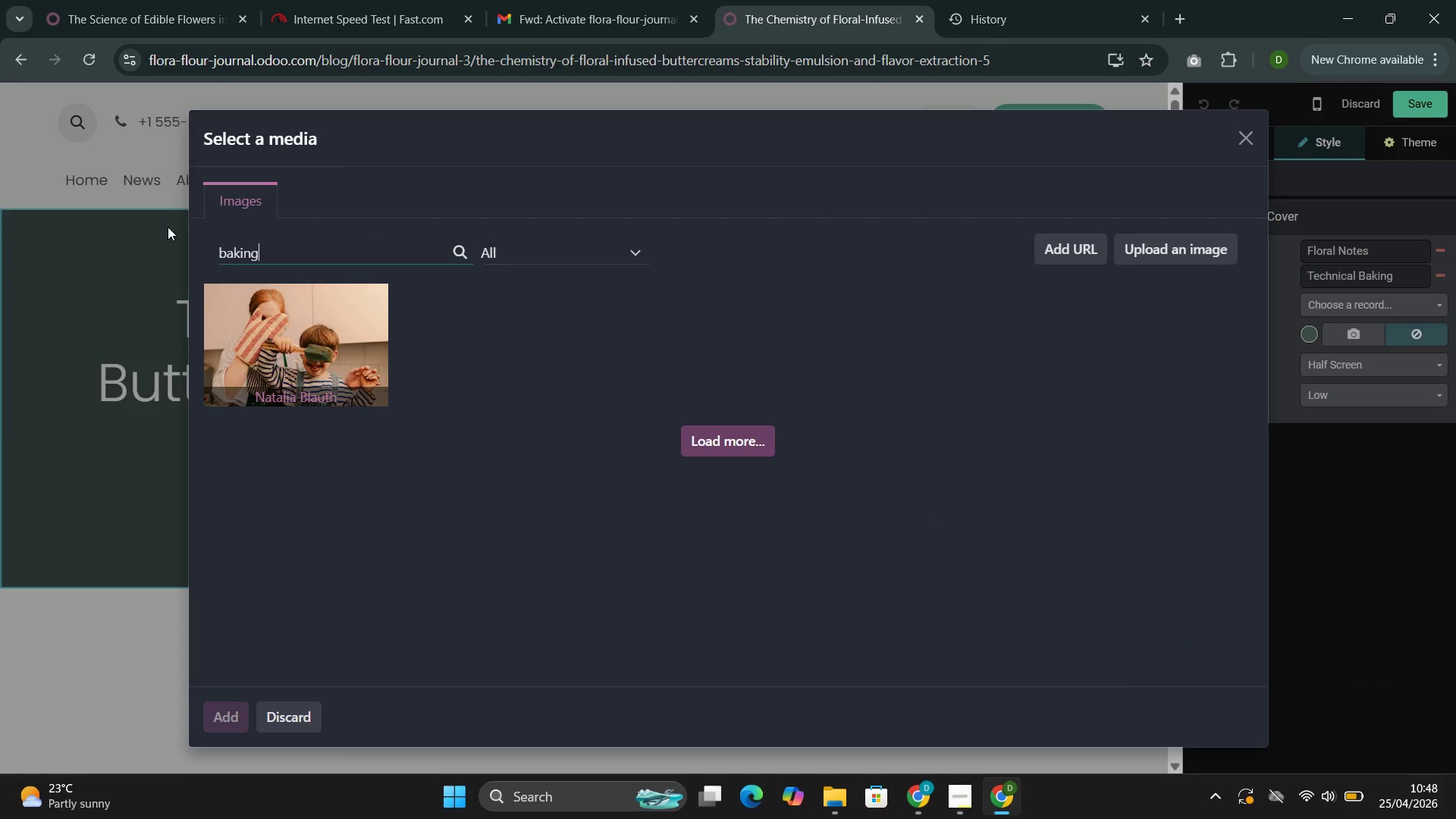 
left_click([221, 243])
 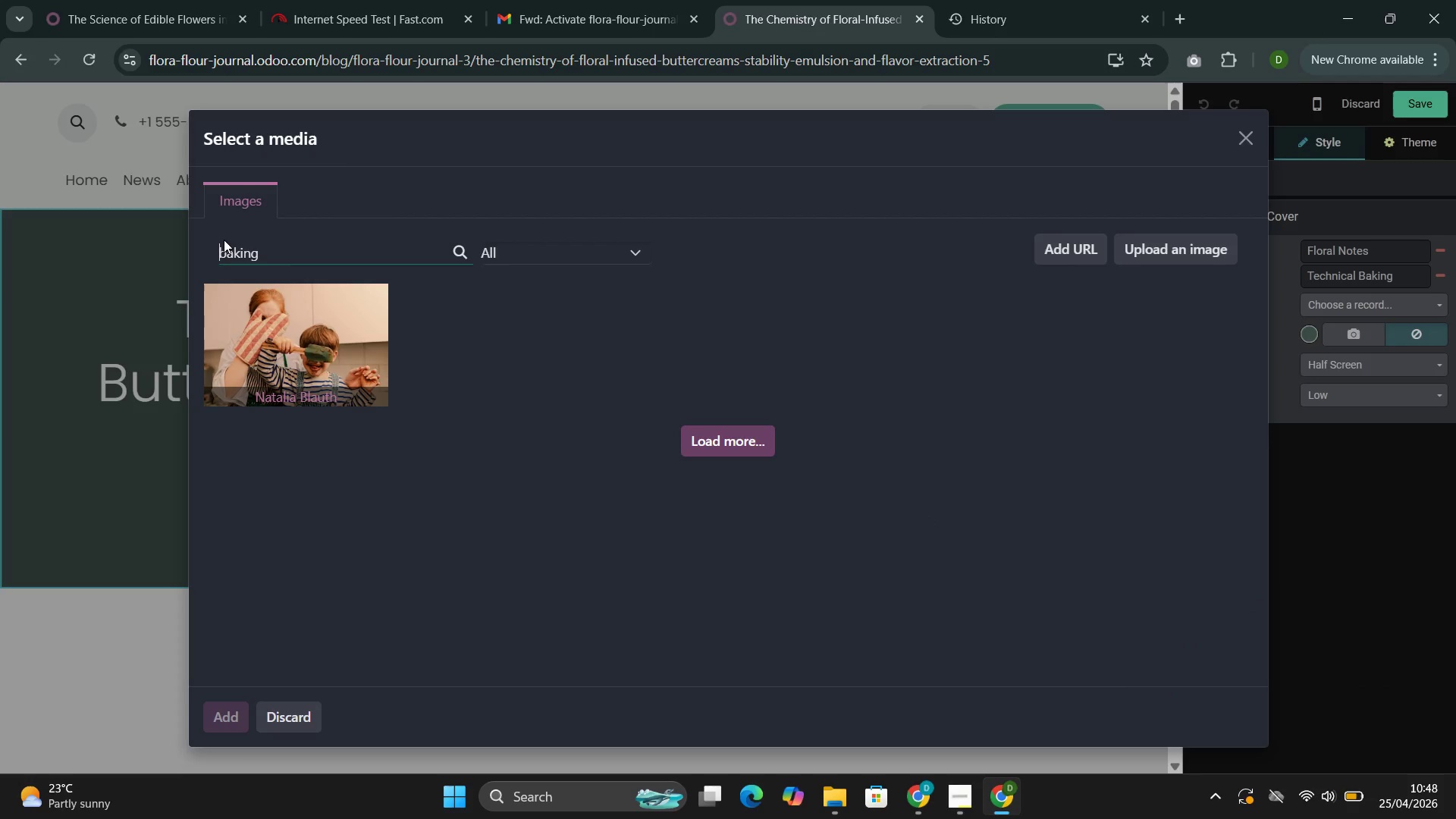 
type(Sciebtific )
 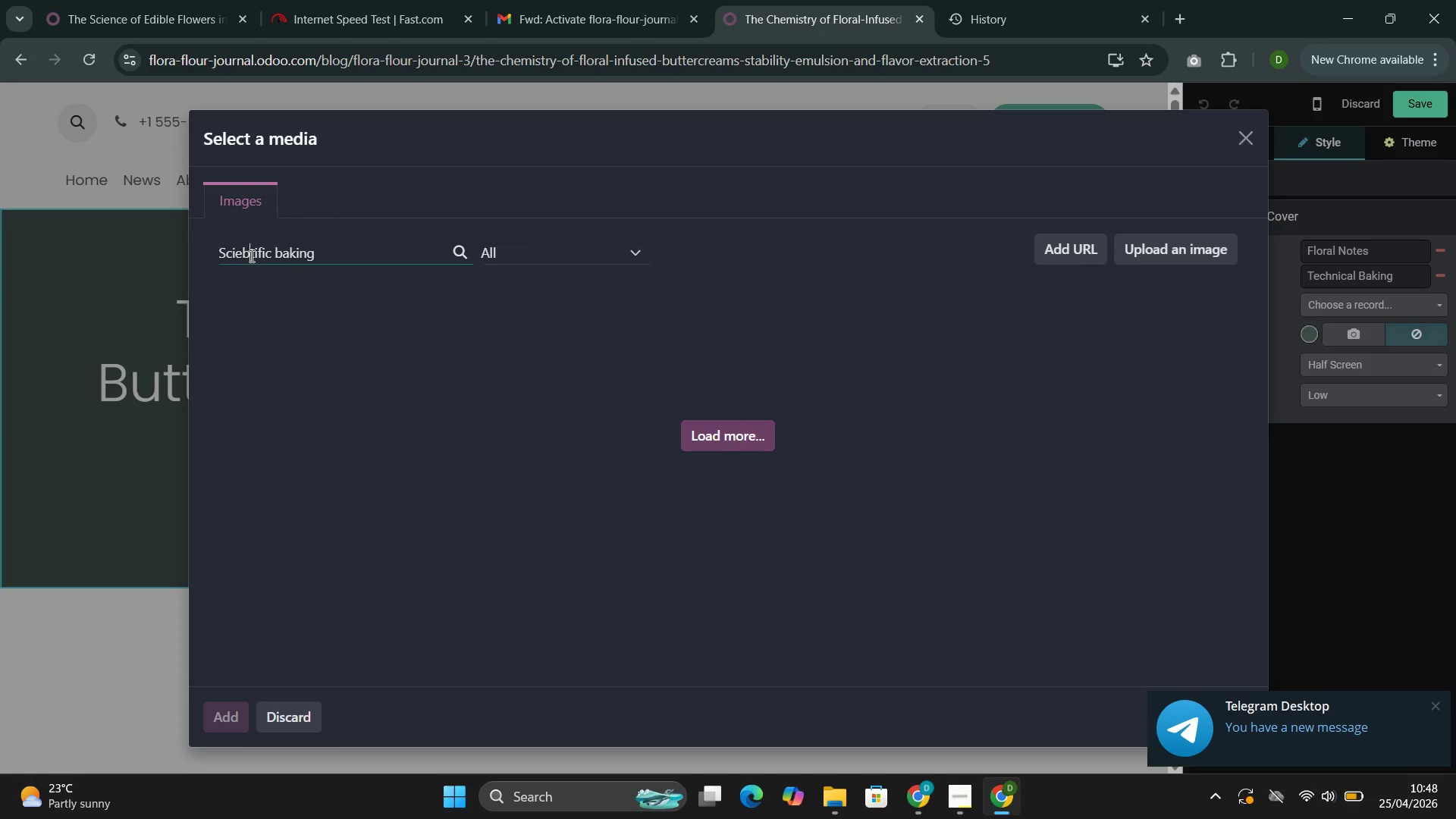 
wait(5.51)
 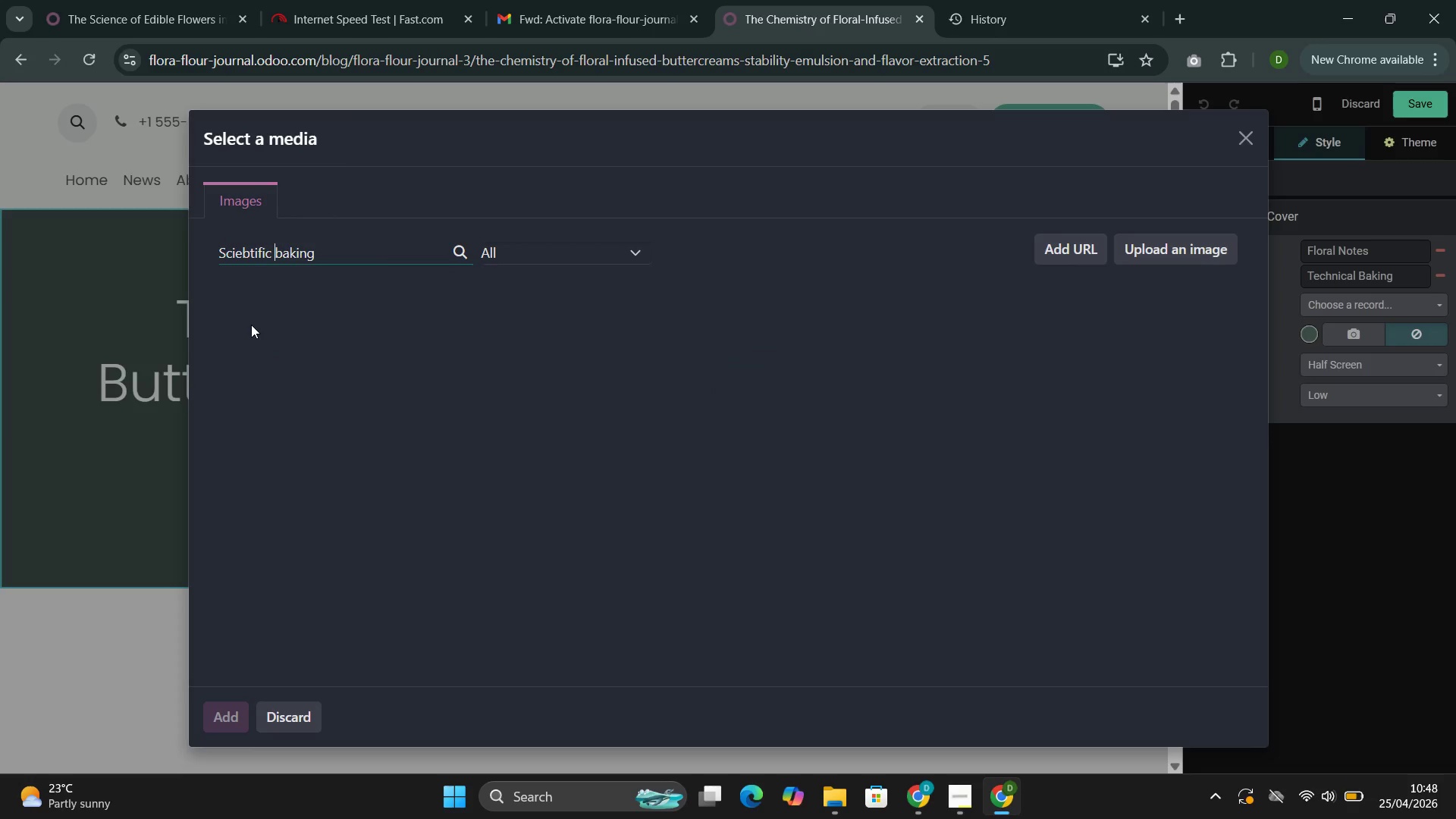 
key(Backspace)
 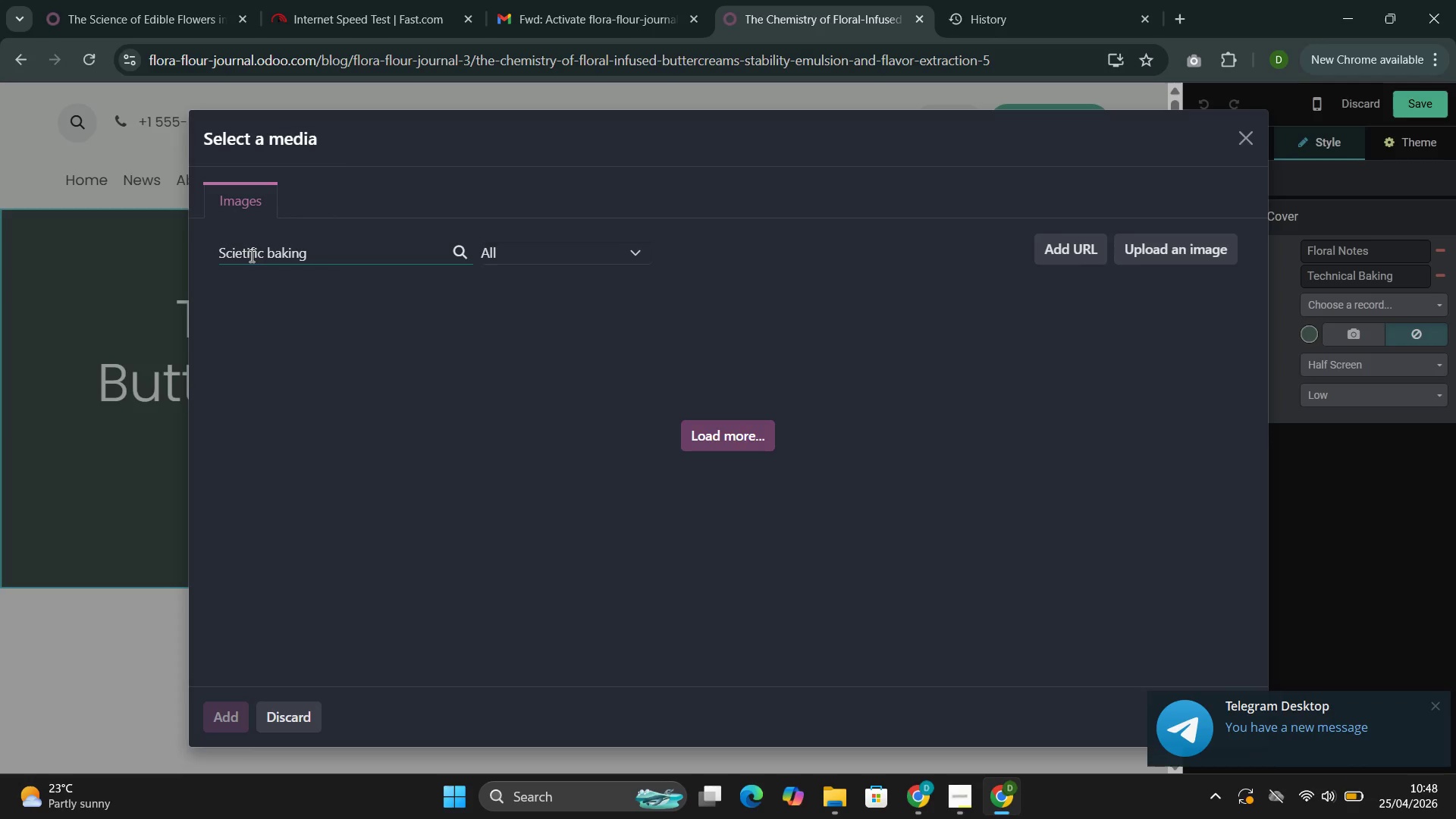 
key(N)
 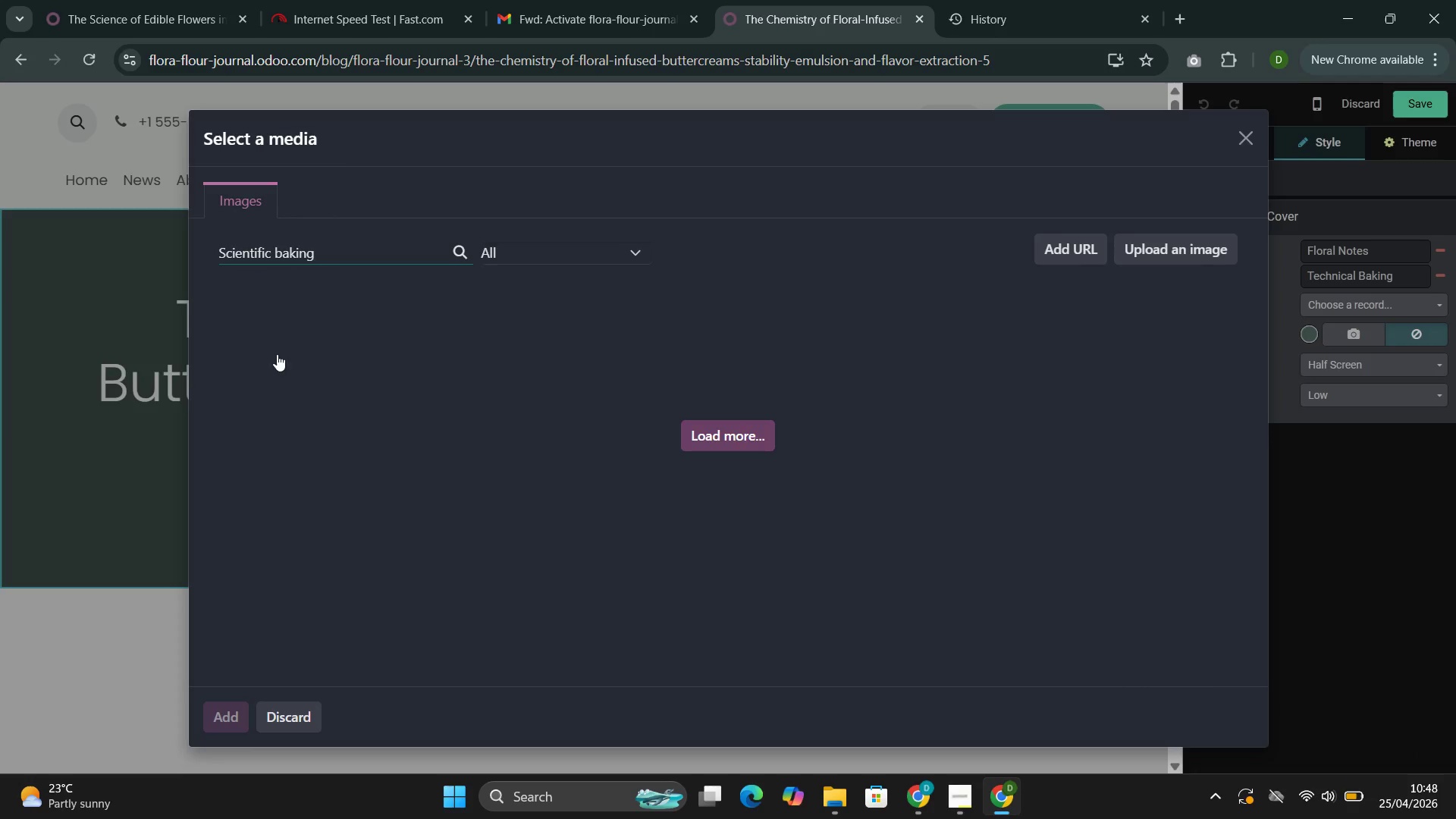 
wait(5.25)
 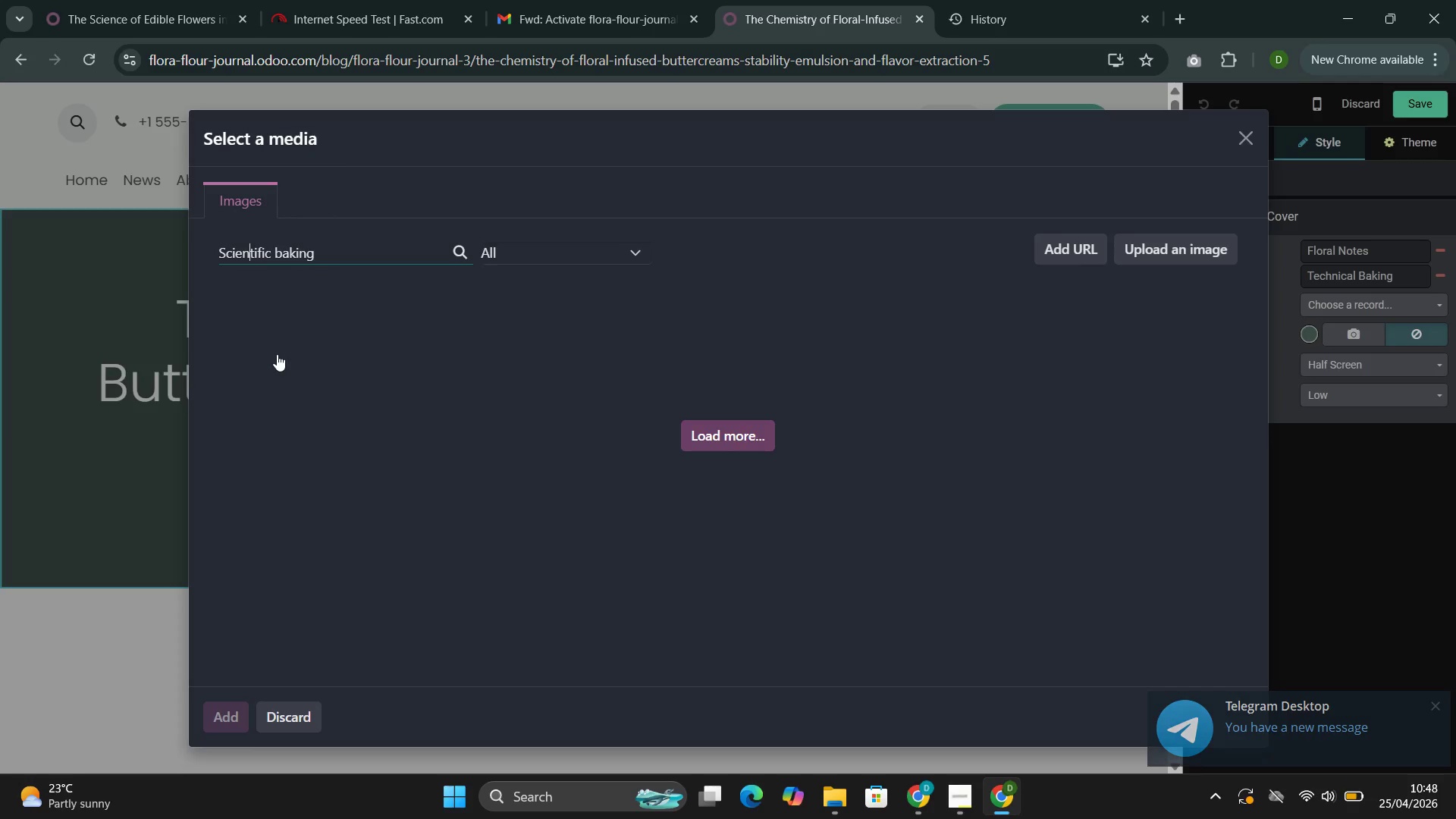 
left_click([330, 246])
 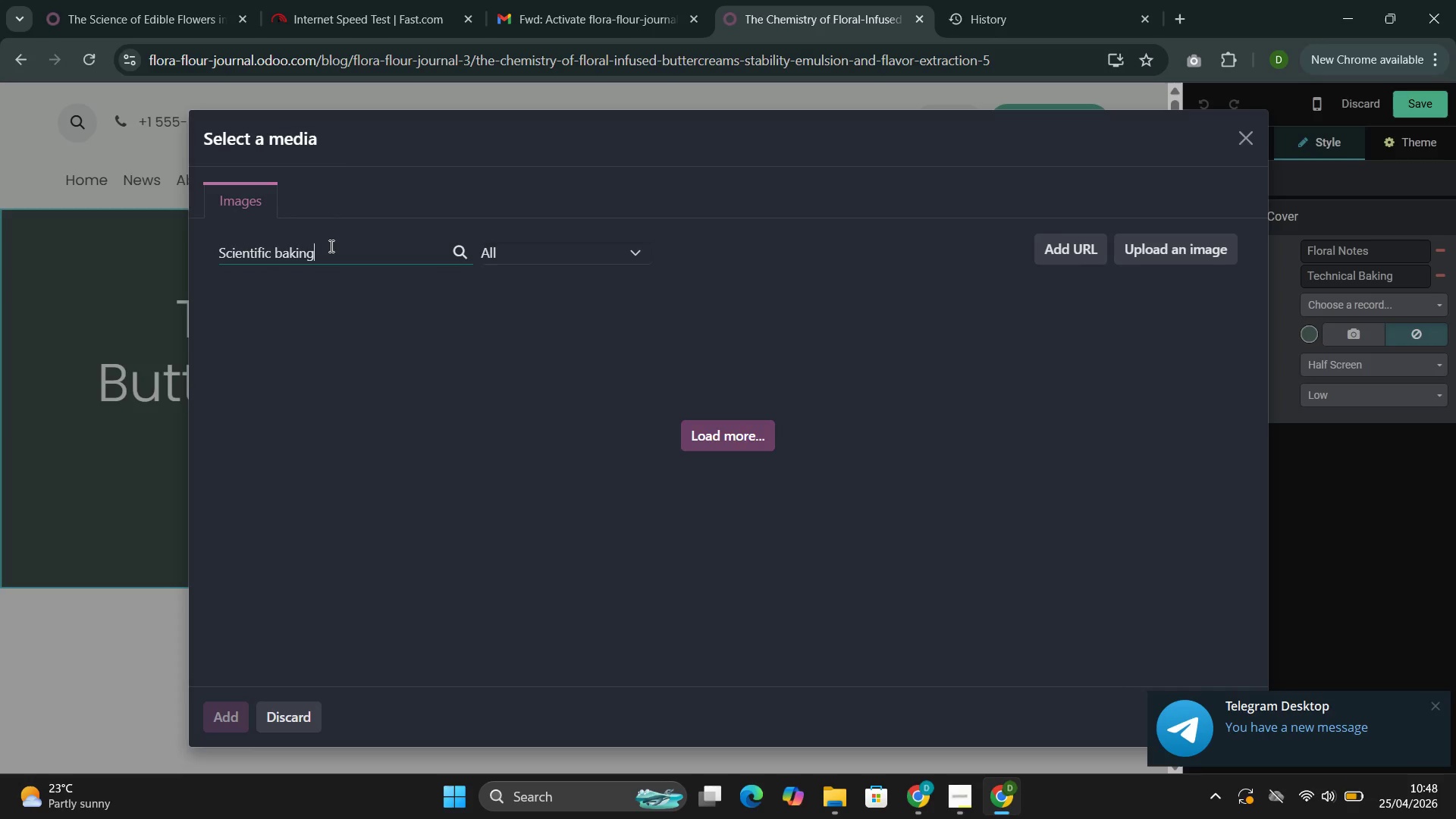 
key(Space)
 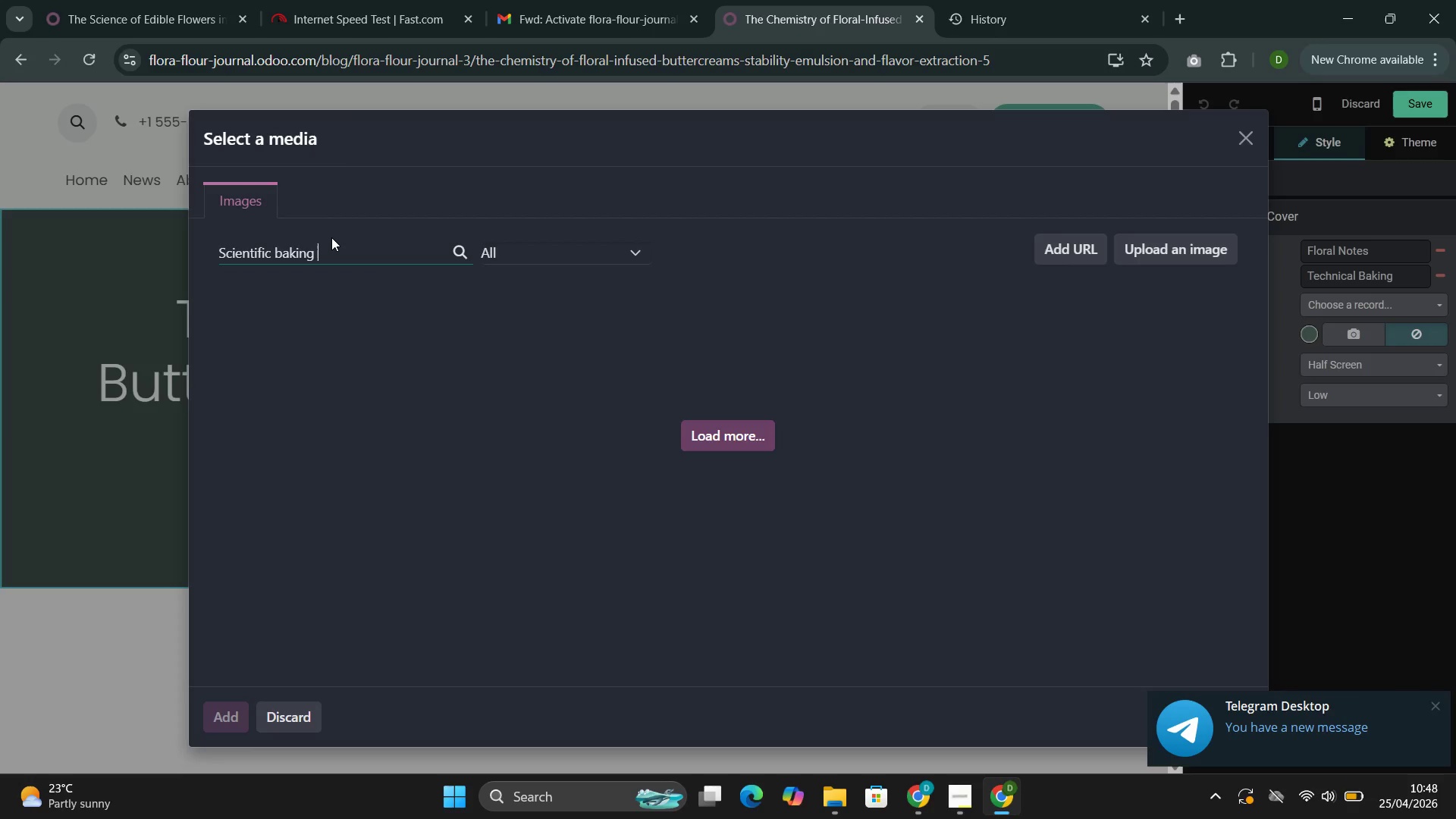 
wait(13.58)
 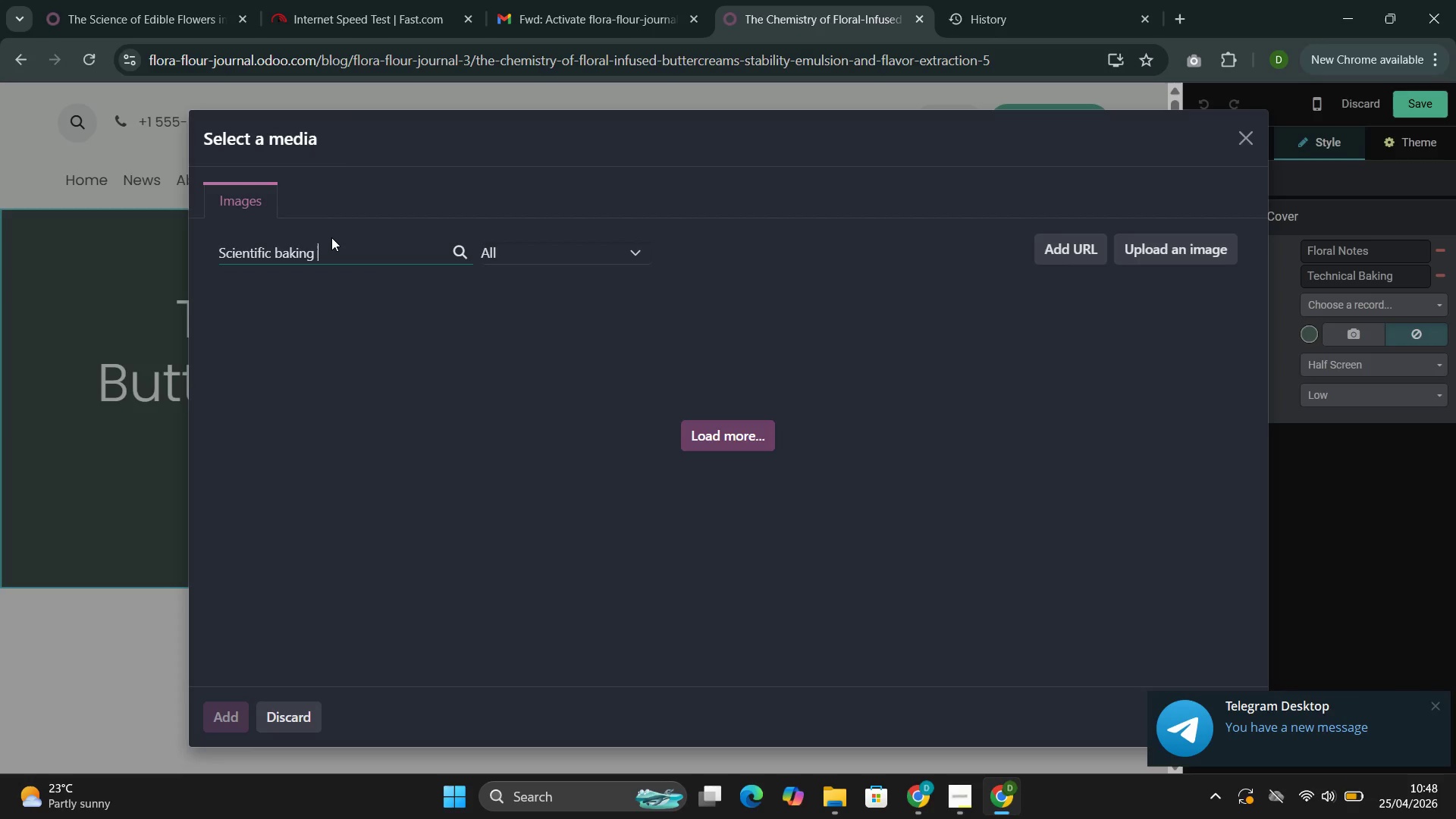 
left_click_drag(start_coordinate=[328, 243], to_coordinate=[218, 256])
 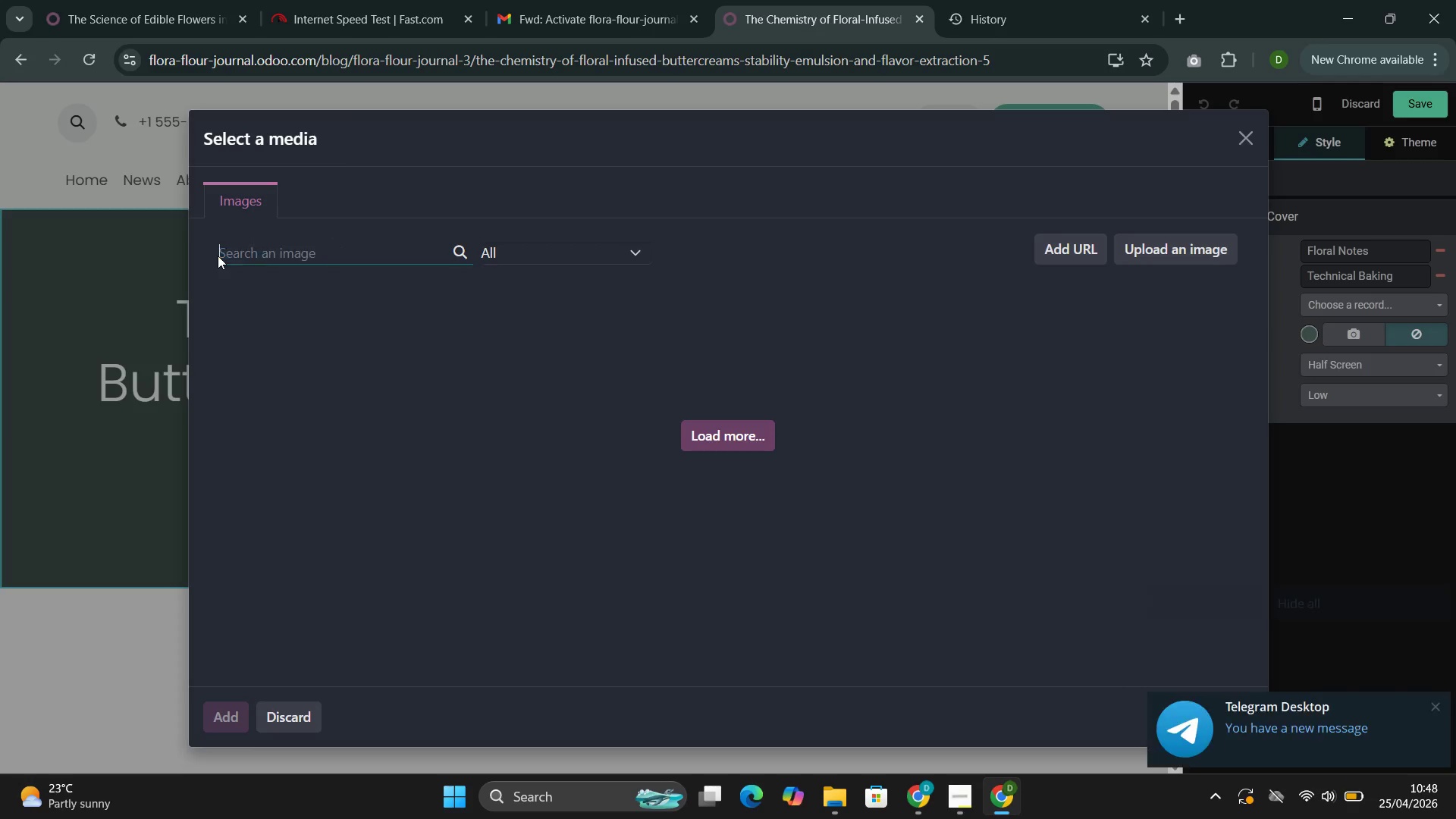 
key(Backspace)
type(Cake)
 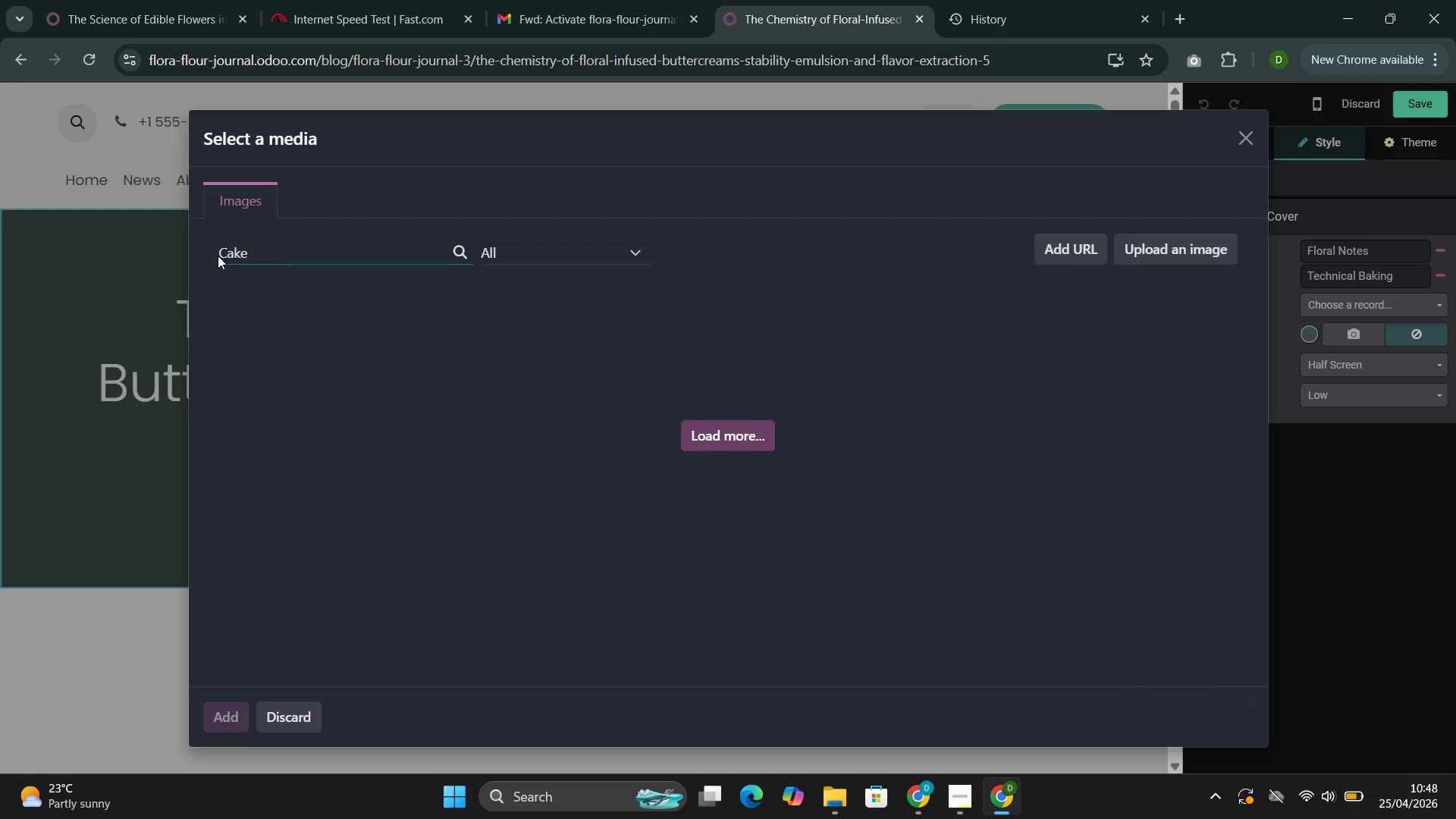 
wait(10.86)
 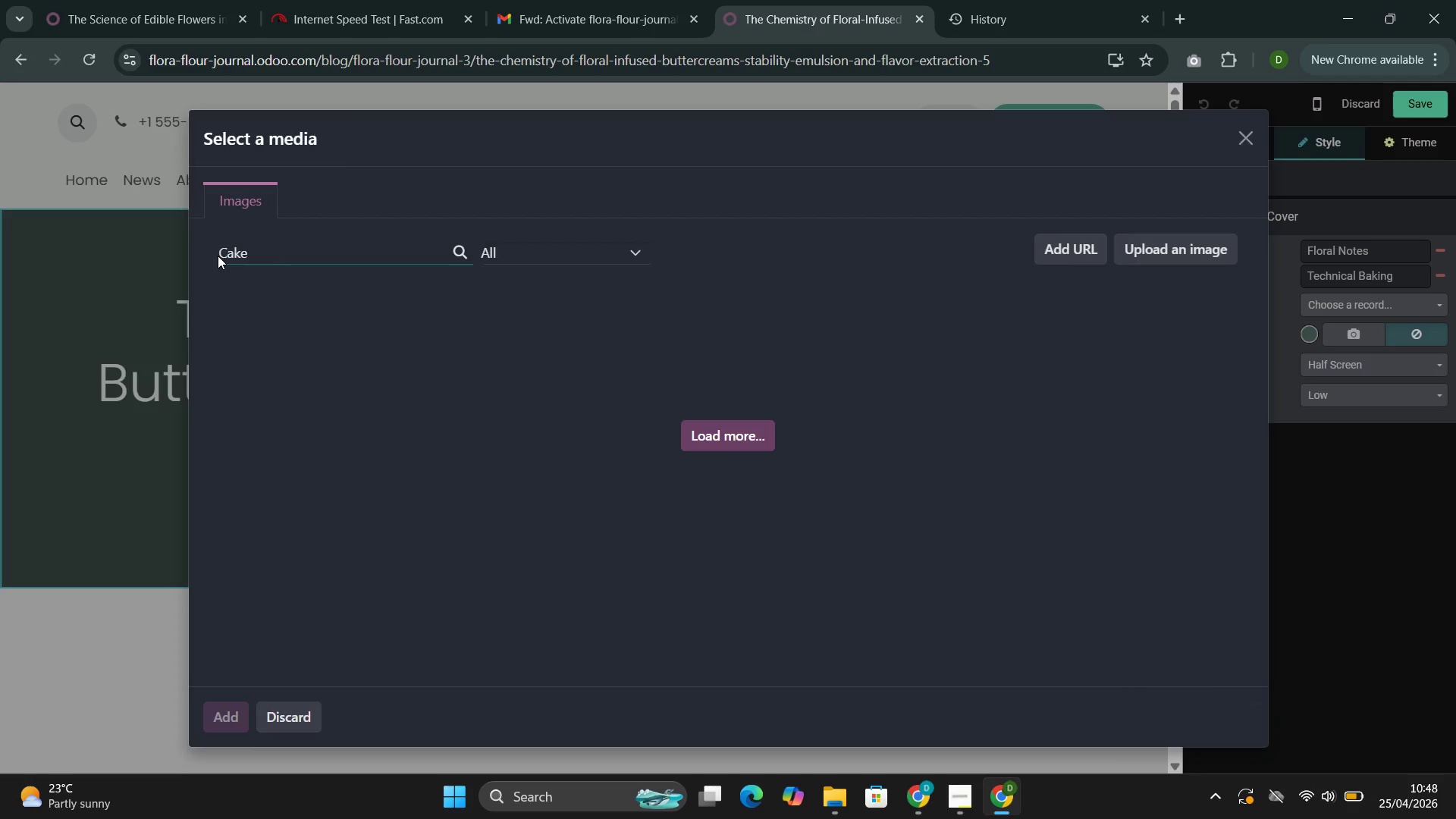 
key(Space)
 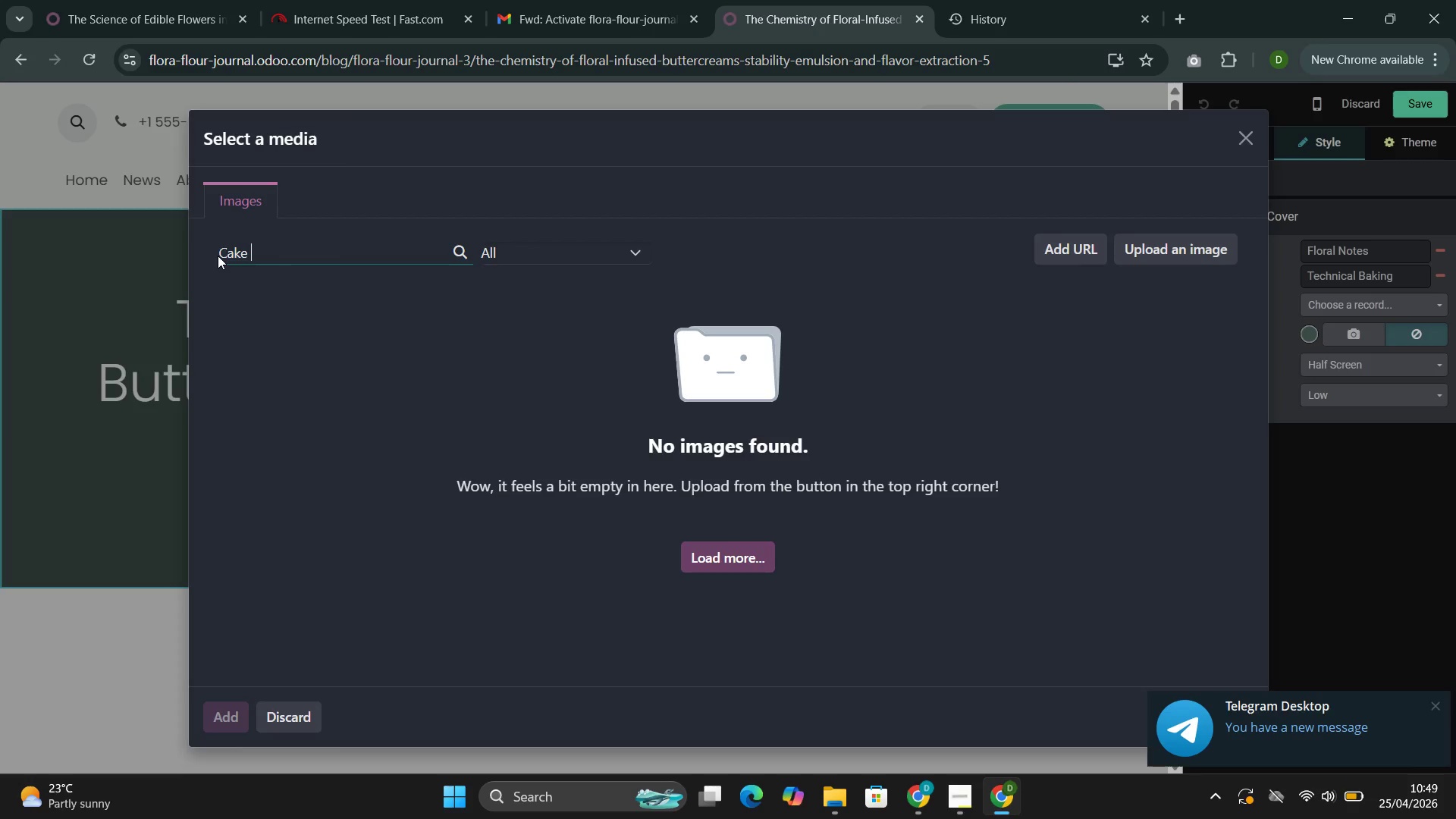 
key(Backspace)
 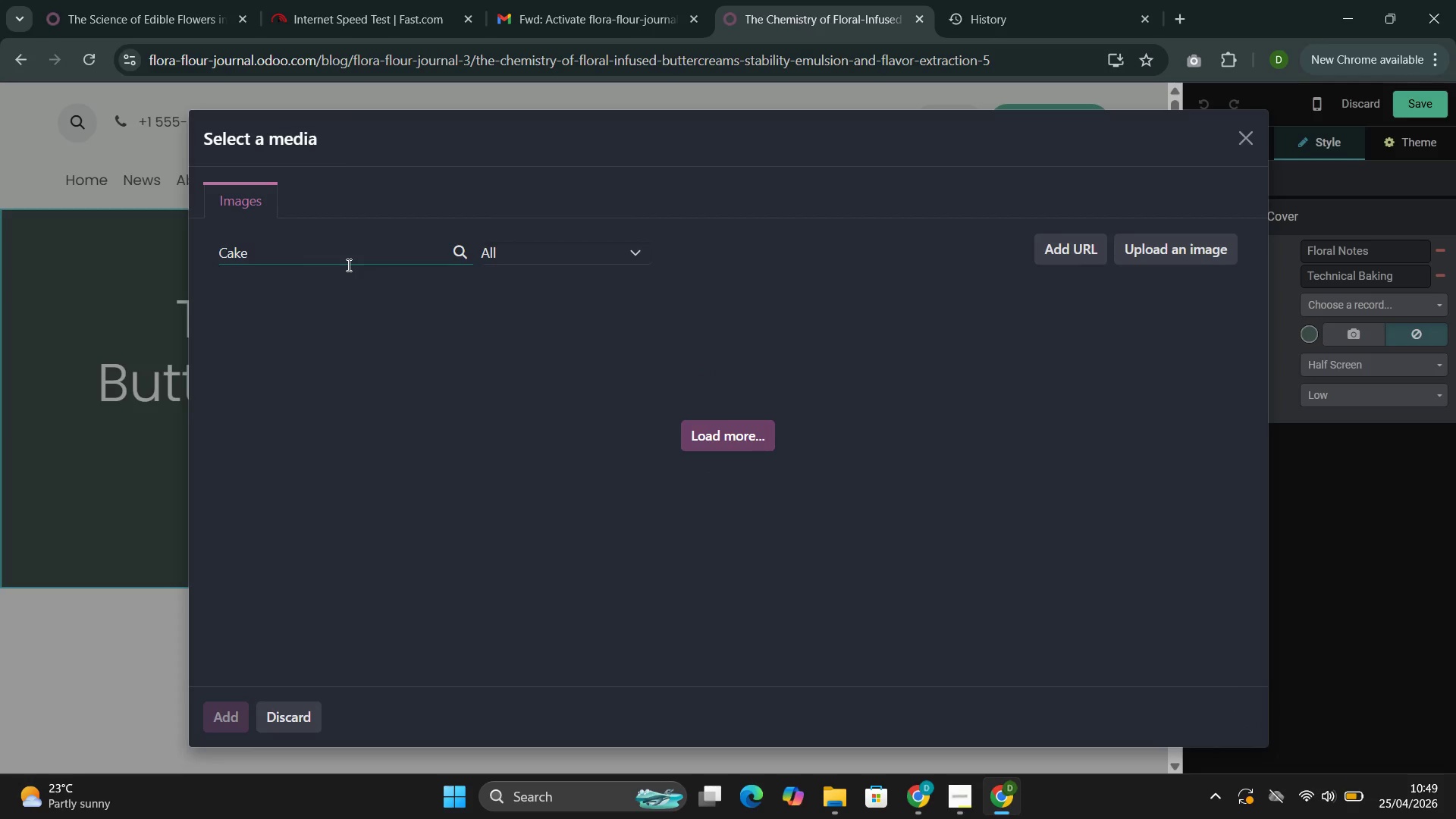 
wait(5.16)
 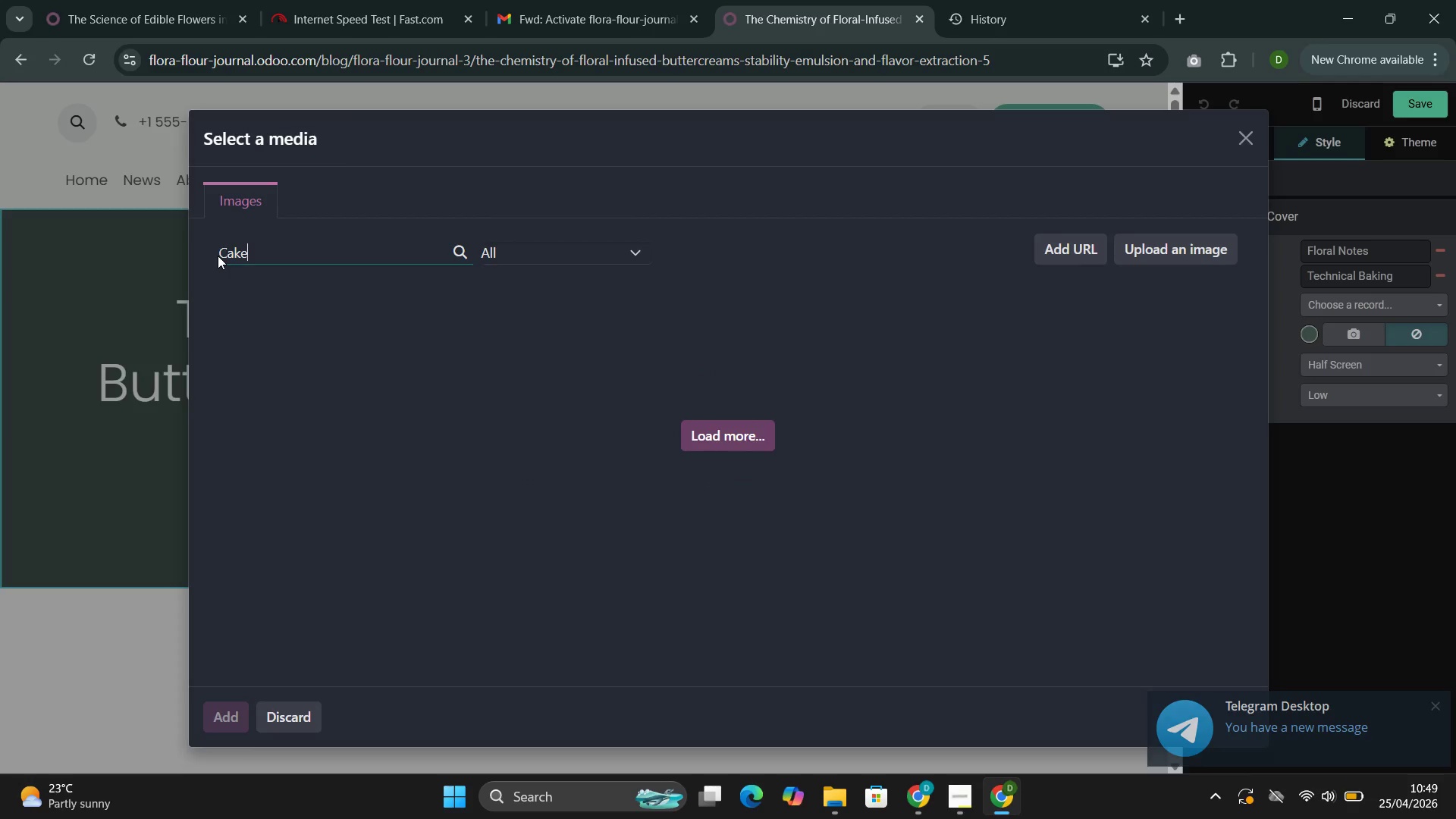 
hold_key(key=Backspace, duration=0.83)
 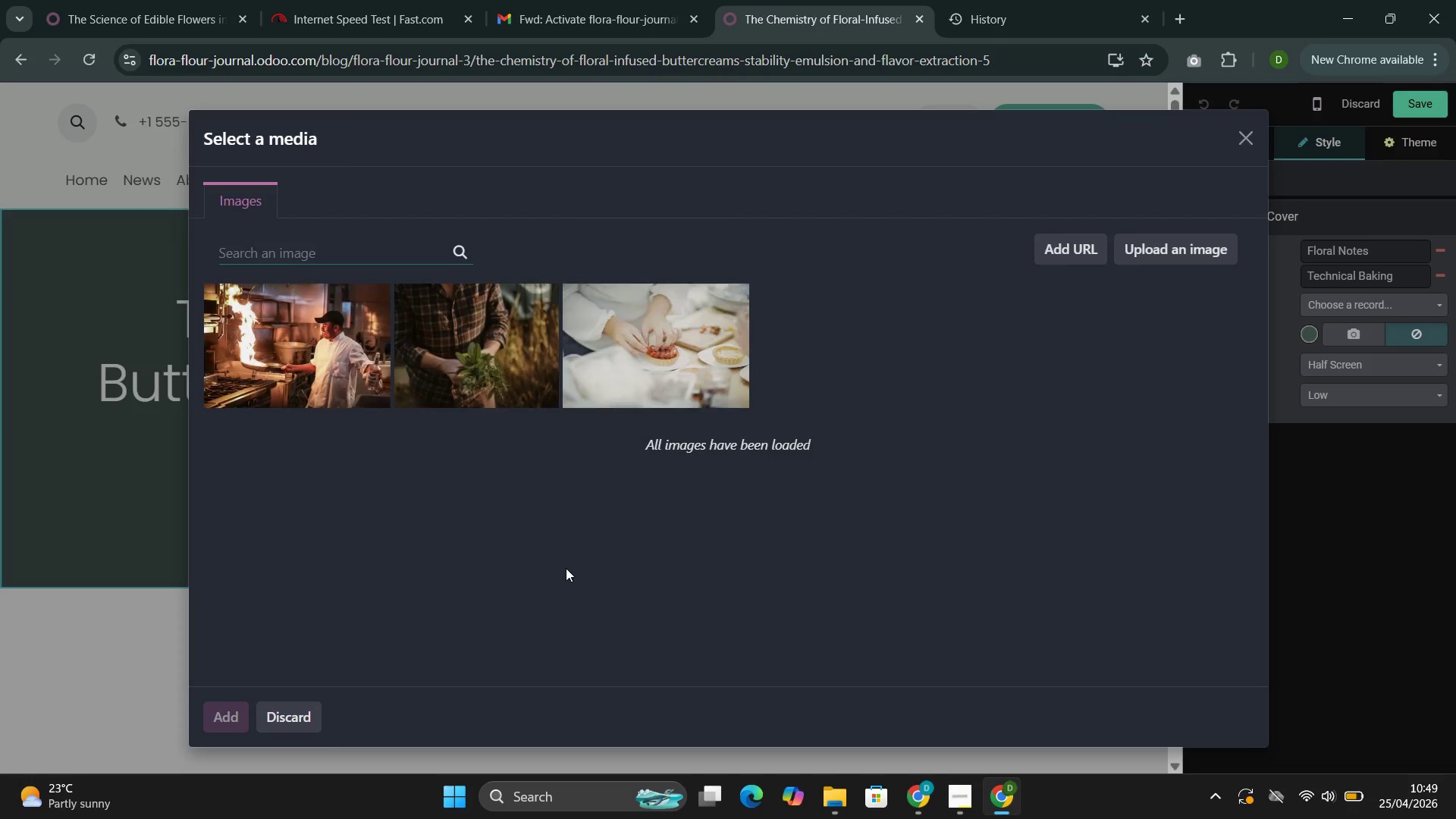 
left_click([639, 389])
 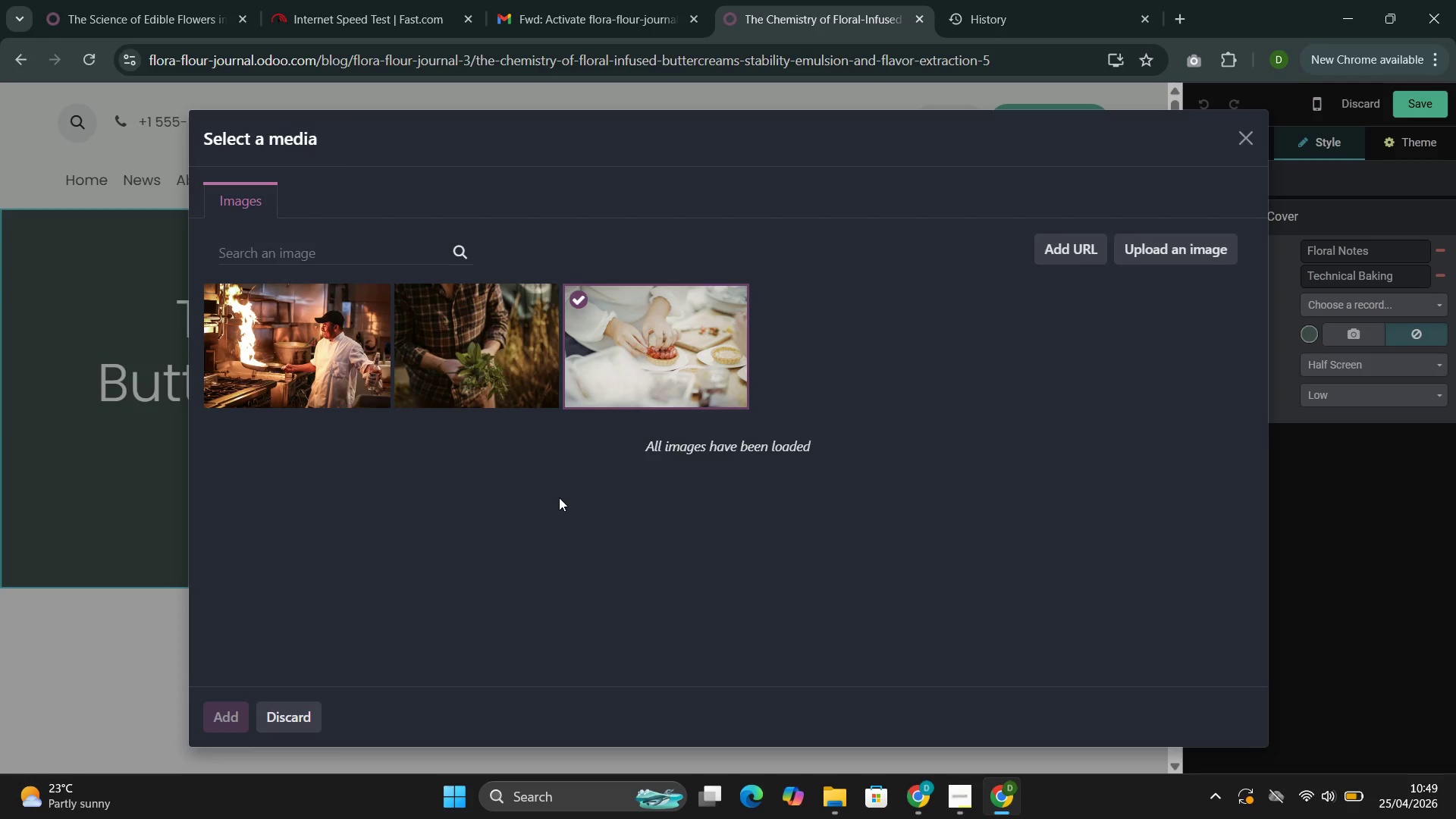 
wait(12.81)
 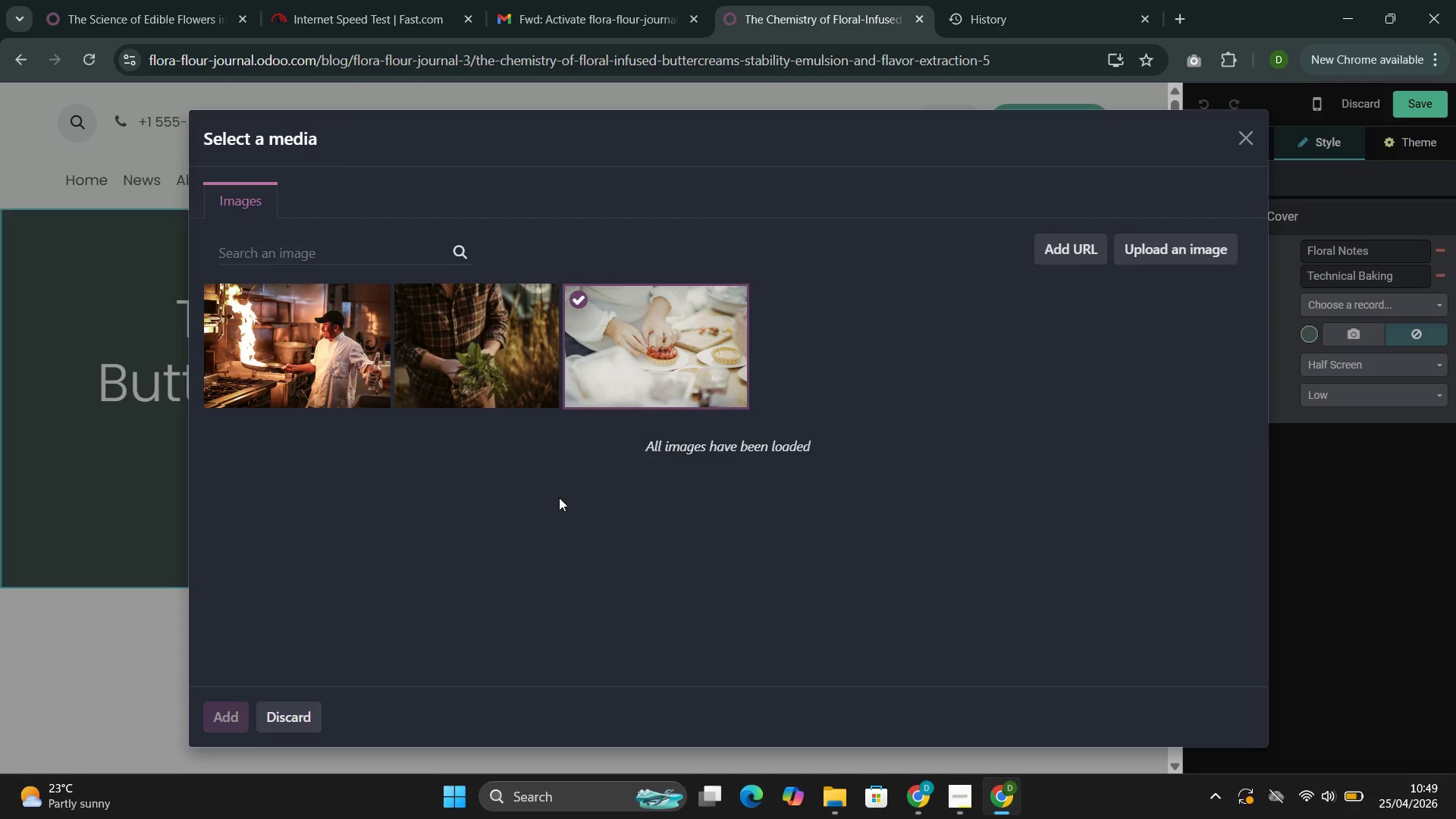 
left_click([632, 387])
 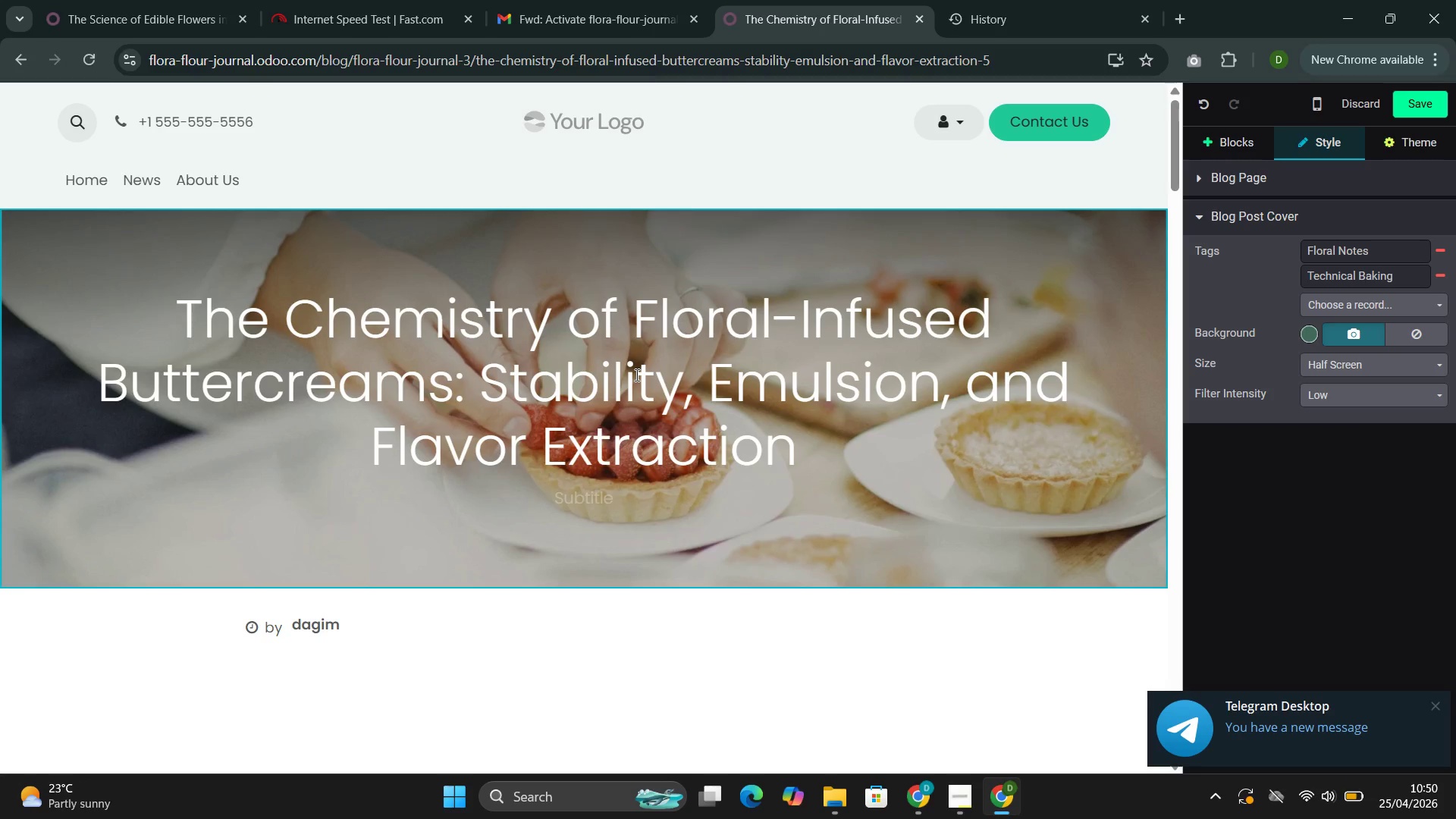 
wait(44.17)
 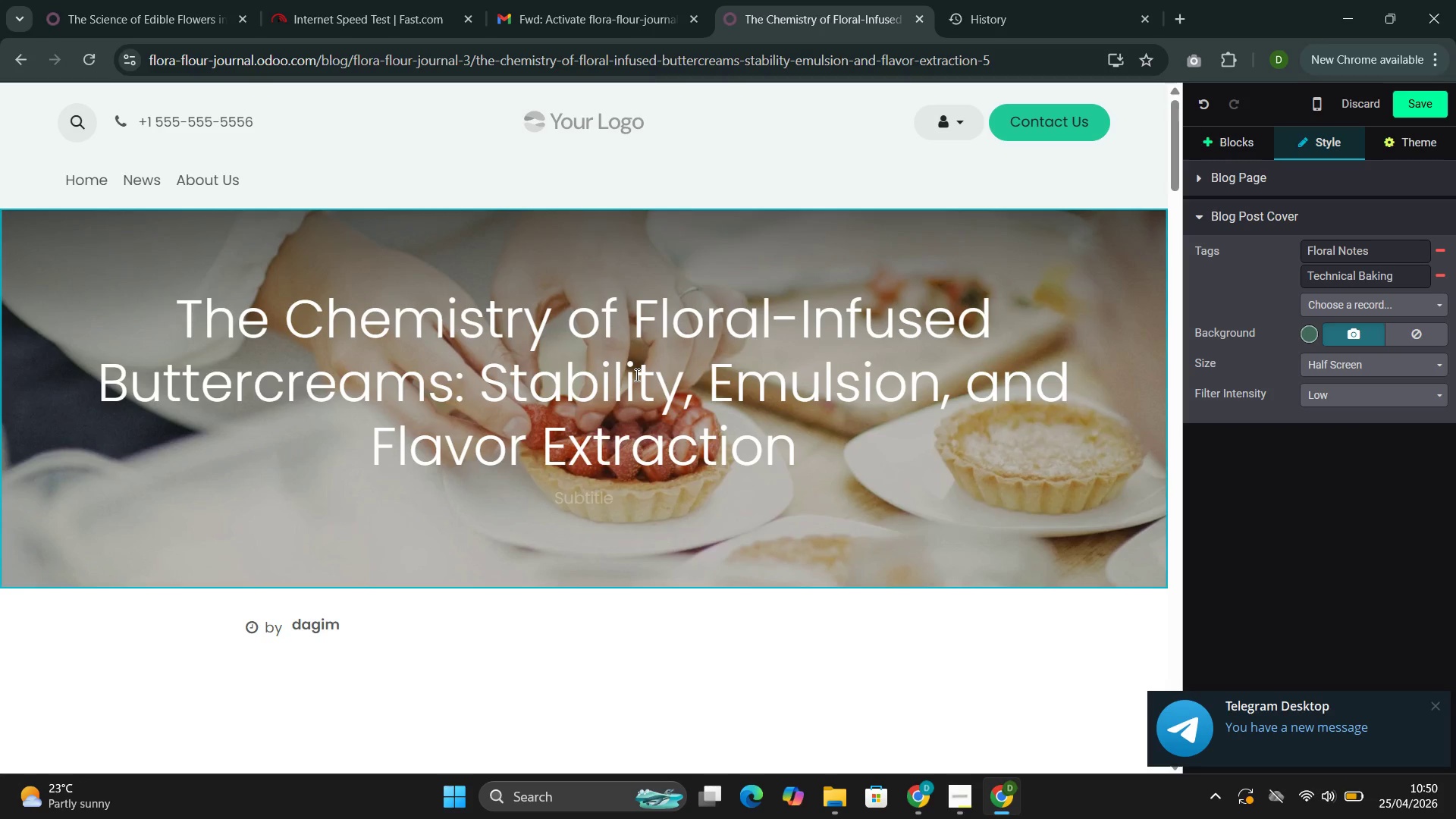 
scroll: coordinate [635, 375], scroll_direction: down, amount: 5.0
 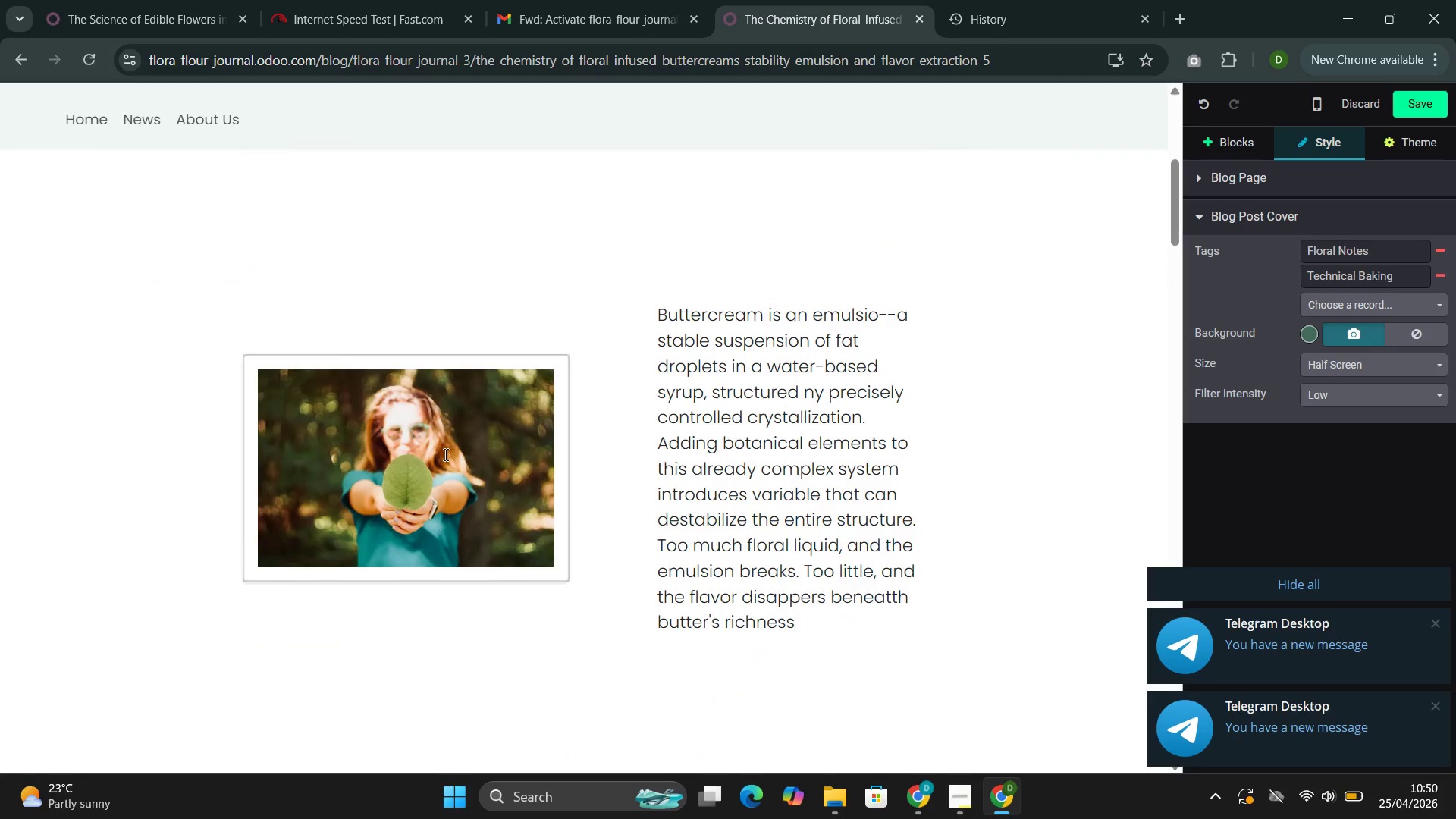 
left_click([435, 451])
 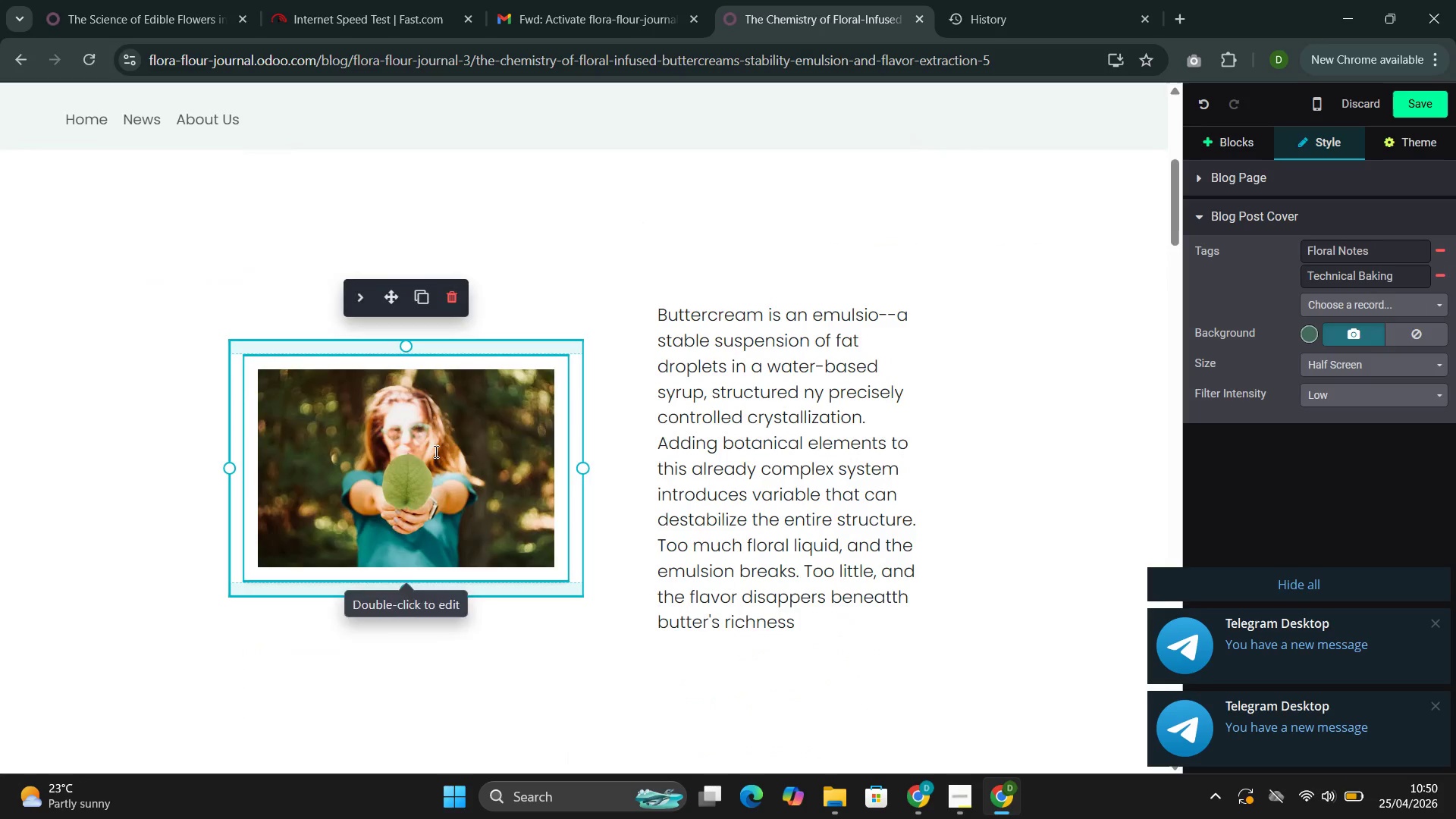 
double_click([435, 451])
 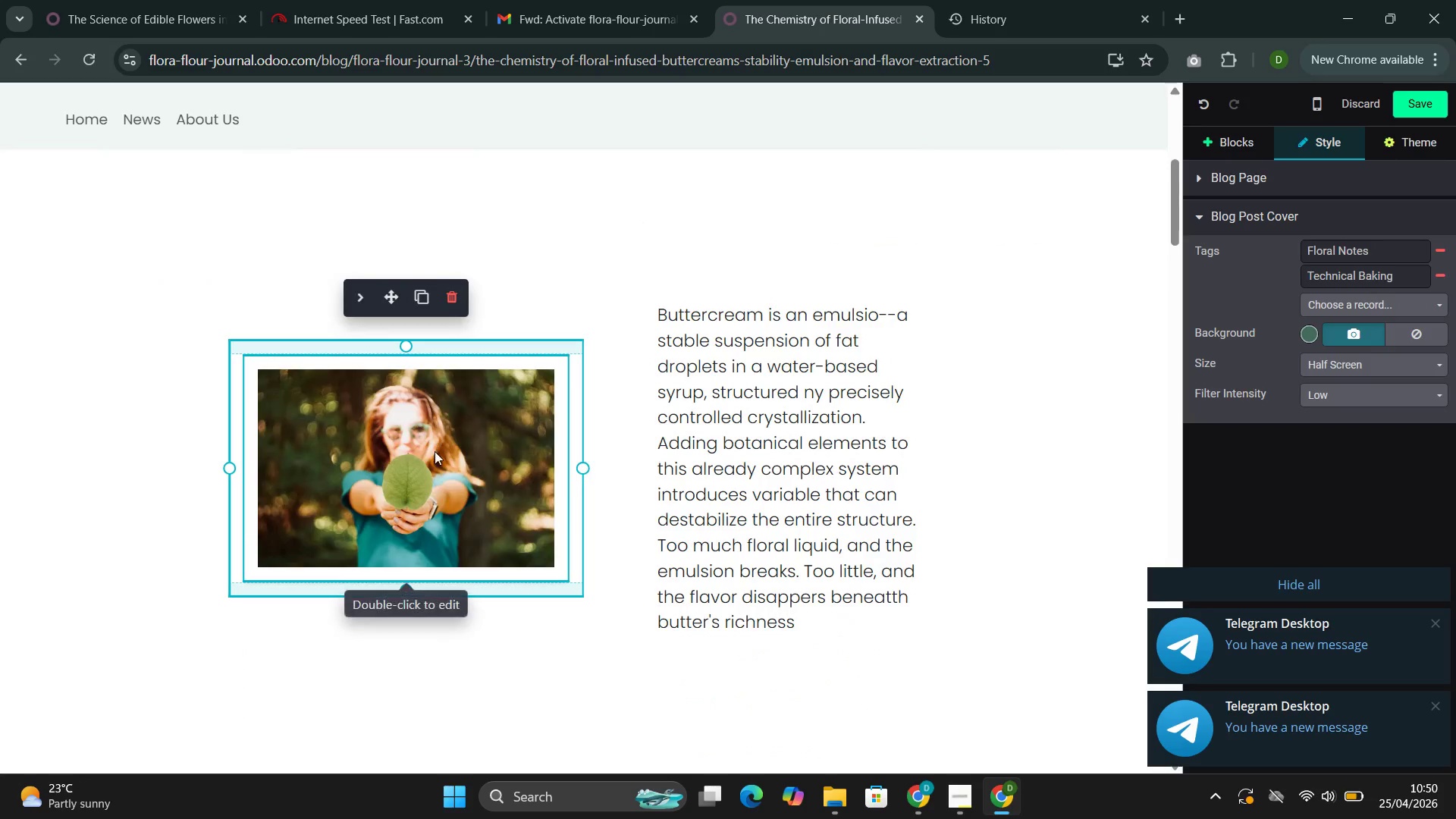 
triple_click([435, 451])
 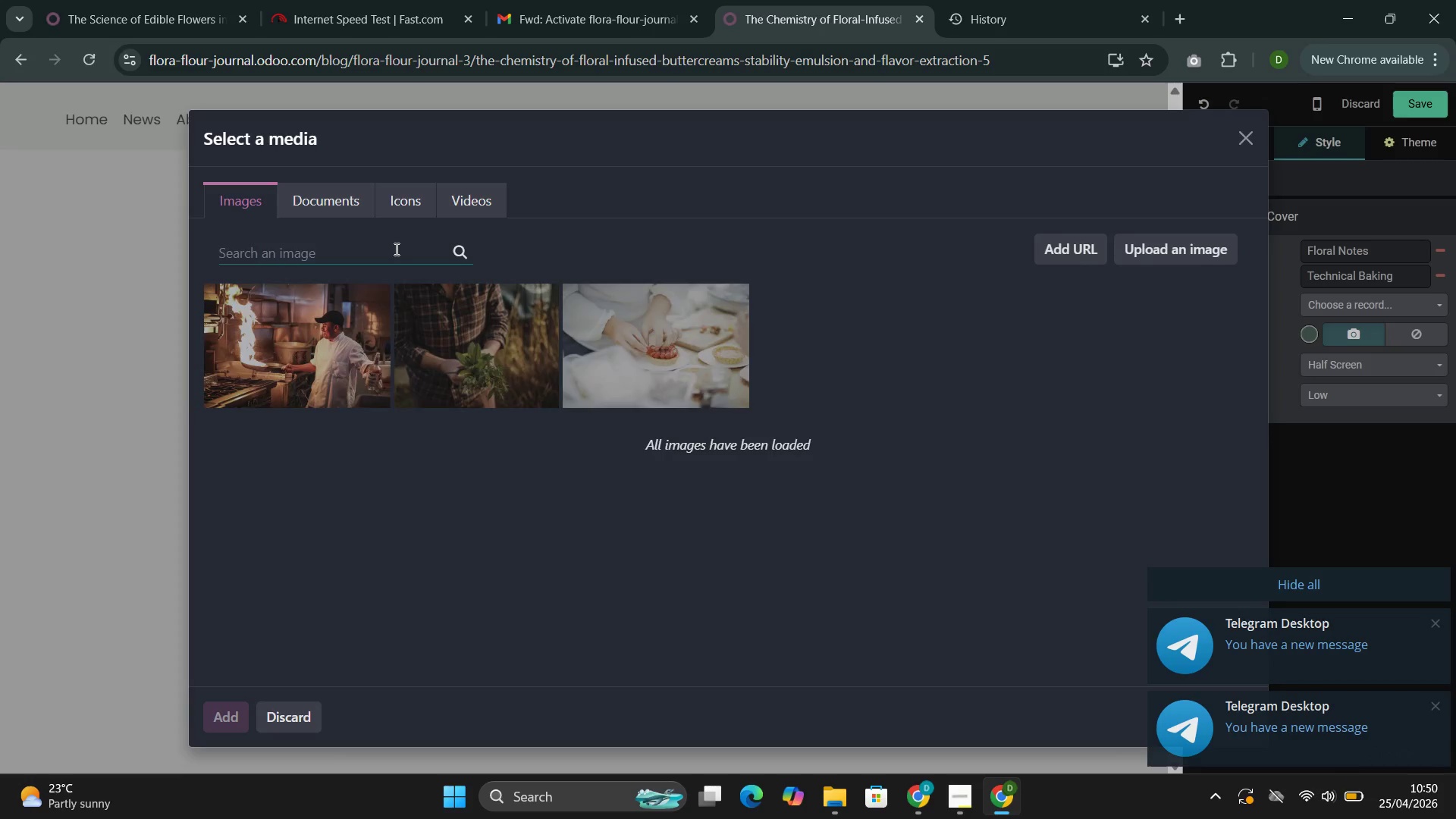 
left_click([395, 249])
 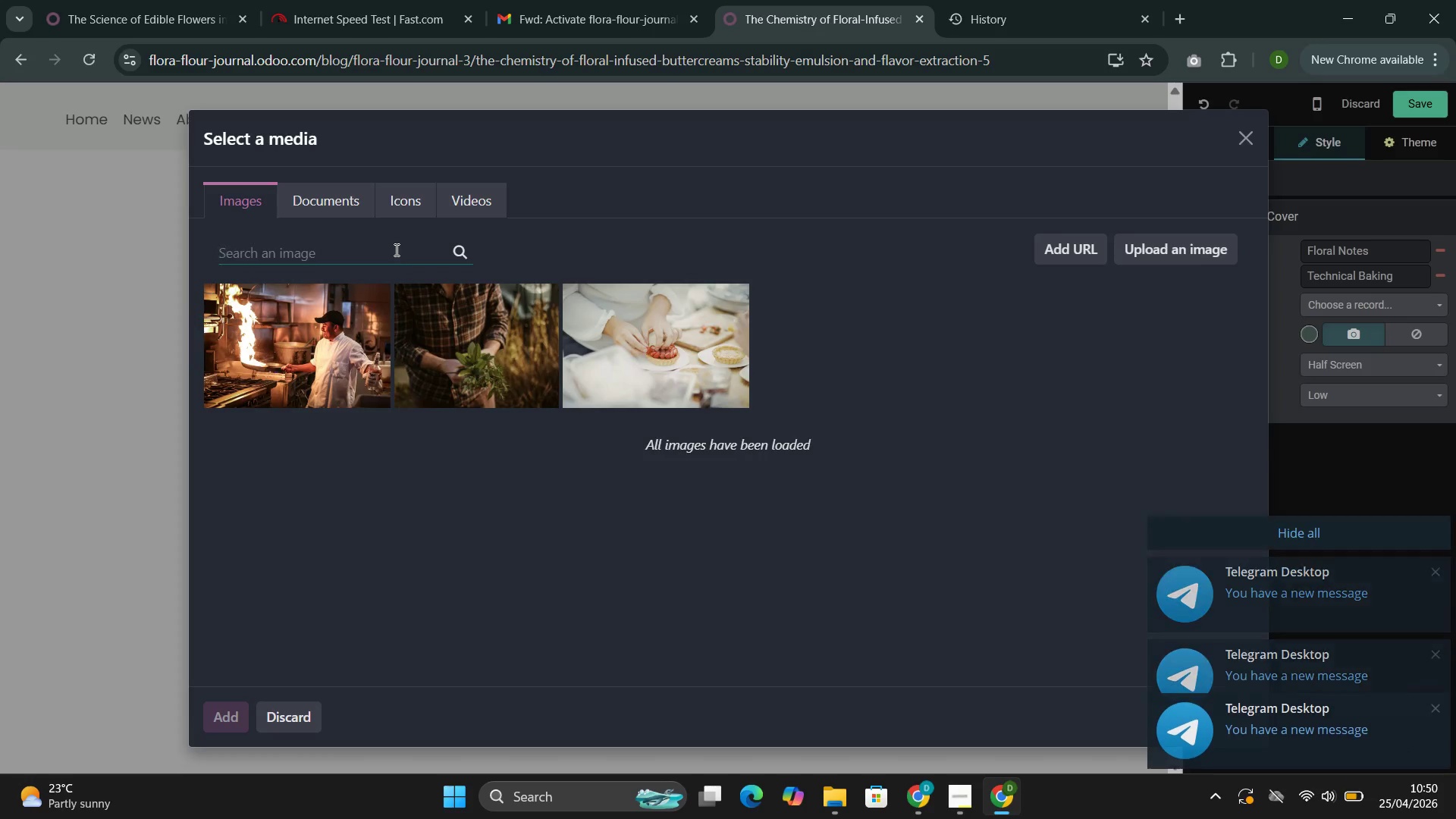 
type(caj)
key(Backspace)
type(ke)
 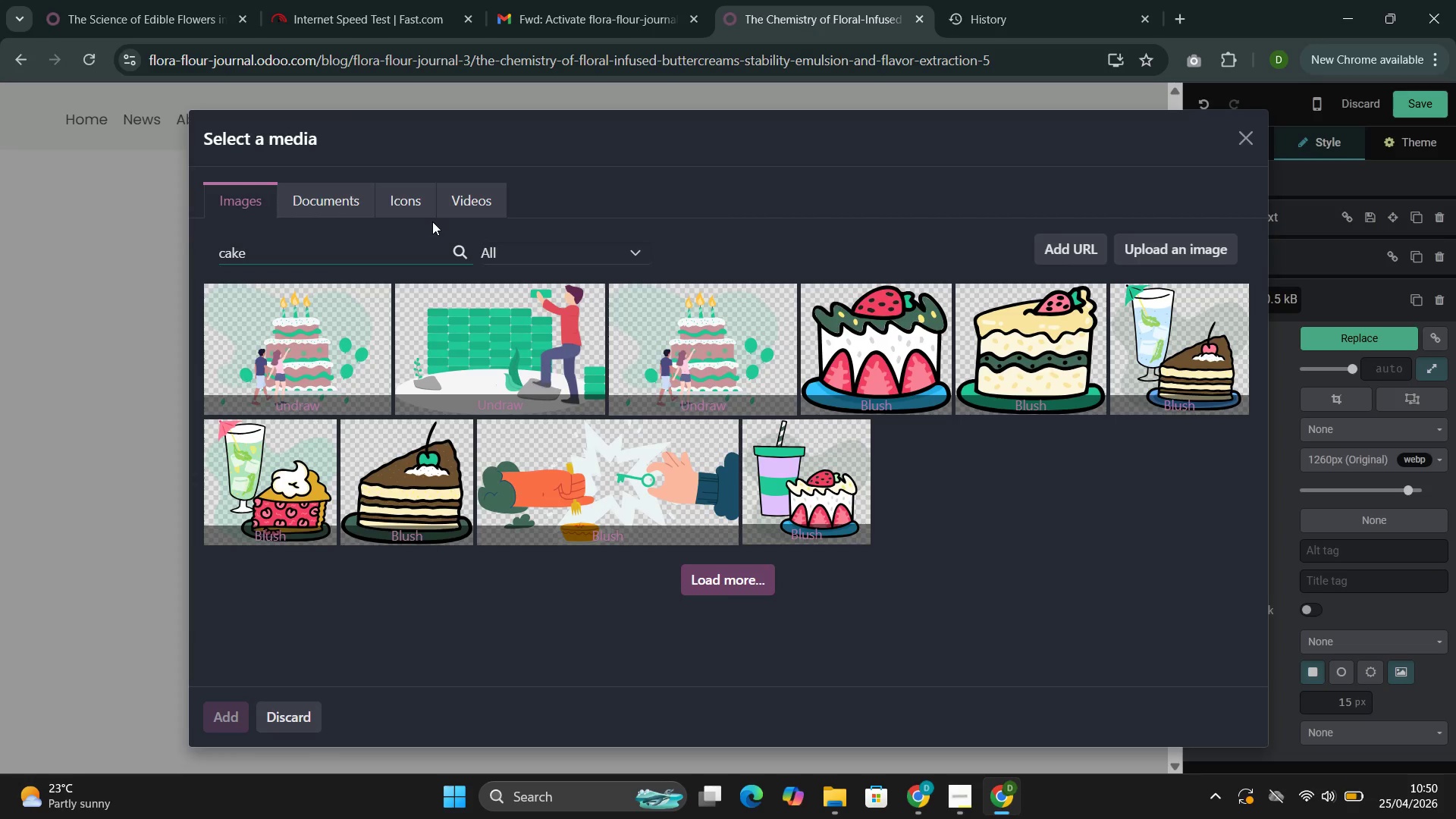 
wait(33.33)
 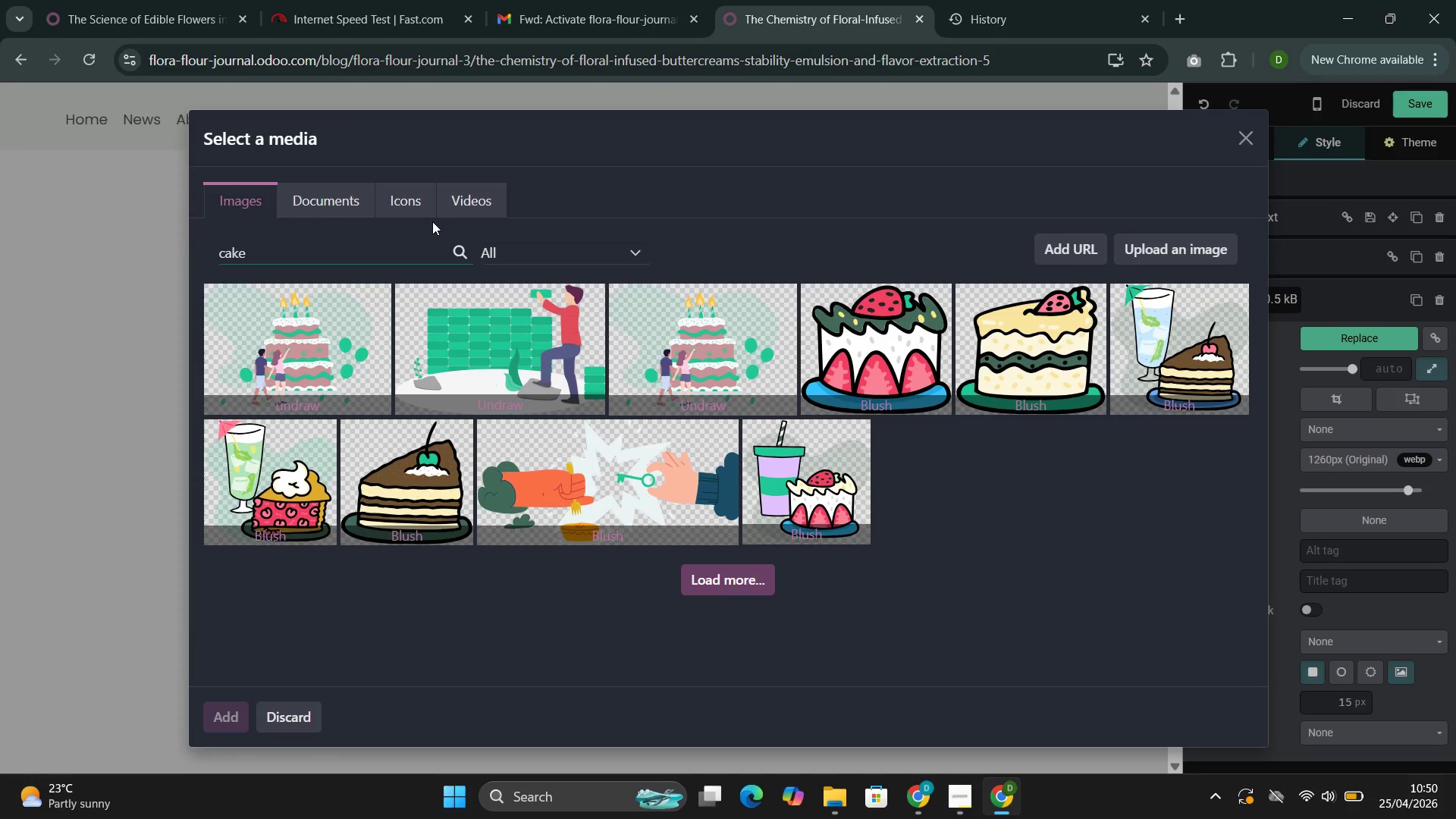 
key(Space)
 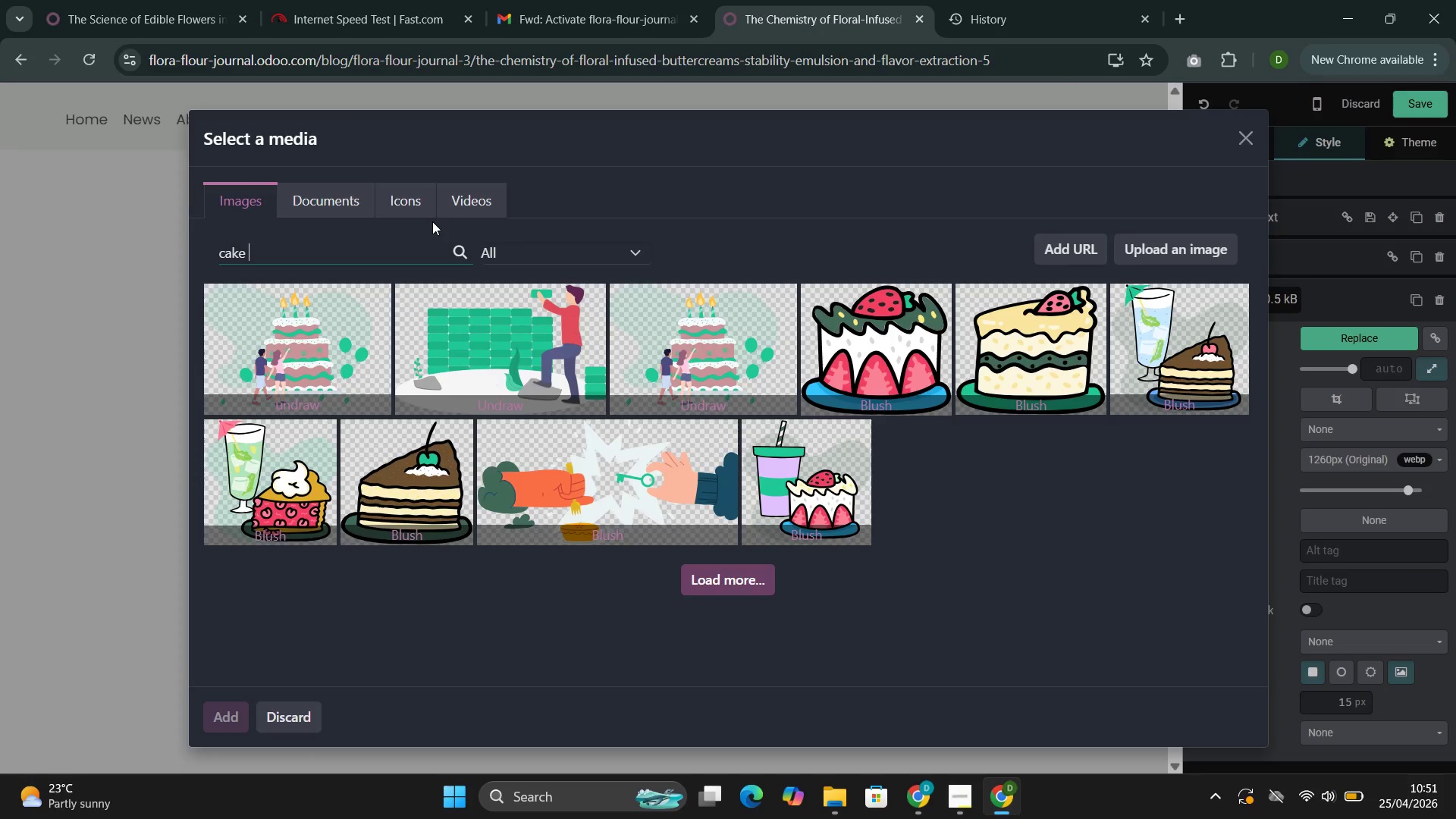 
wait(30.53)
 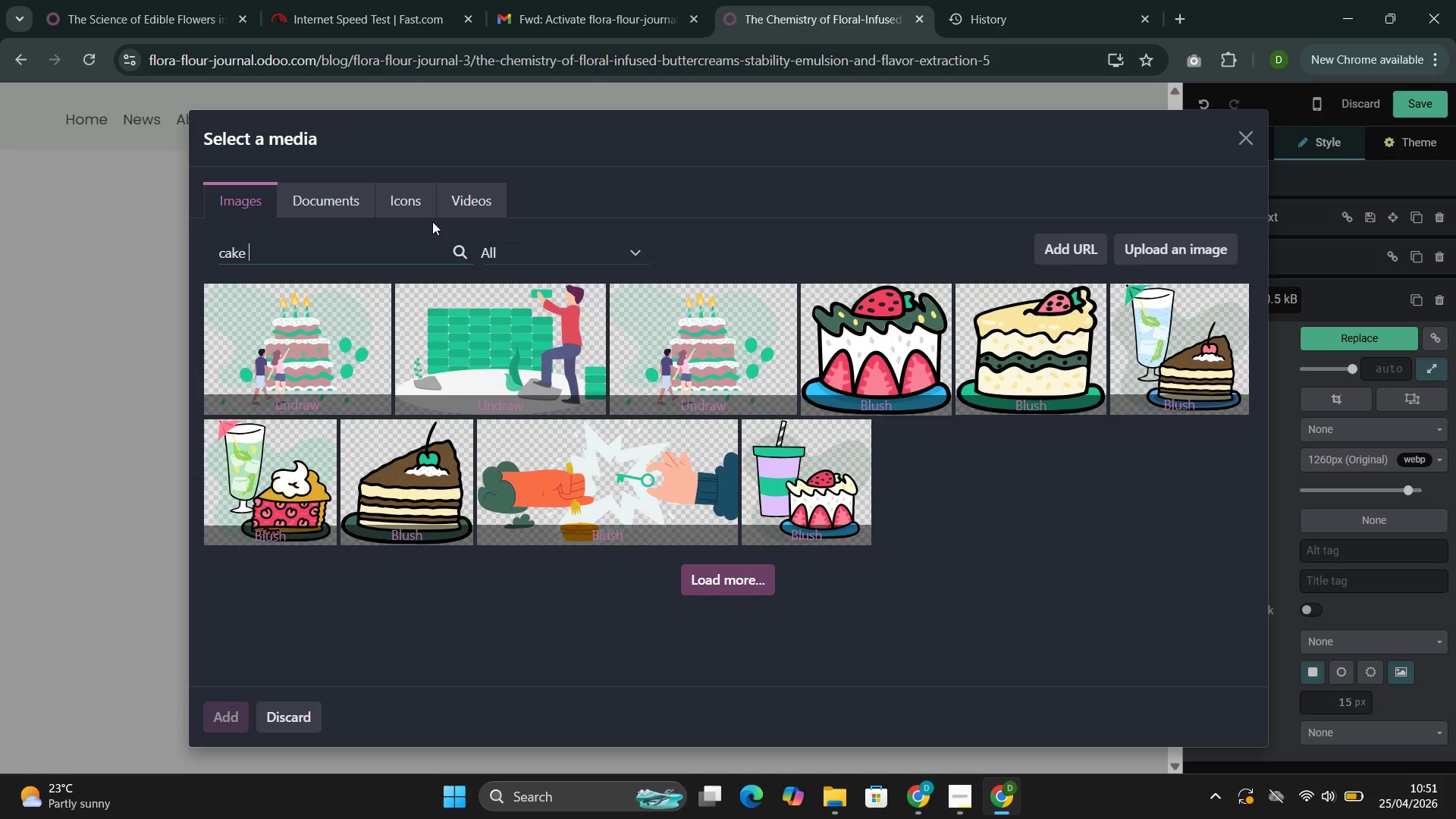 
left_click([306, 264])
 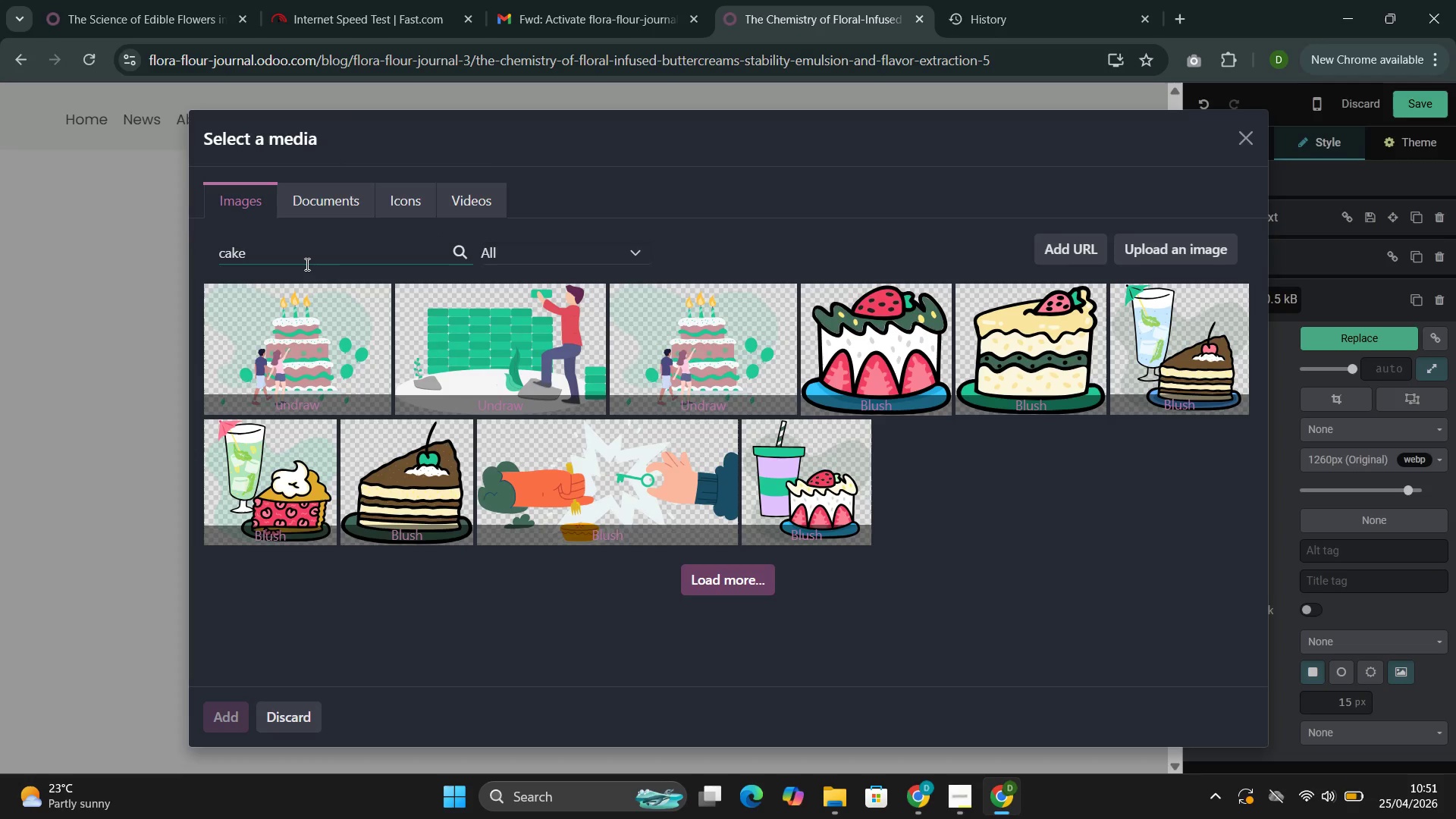 
key(Backspace)
 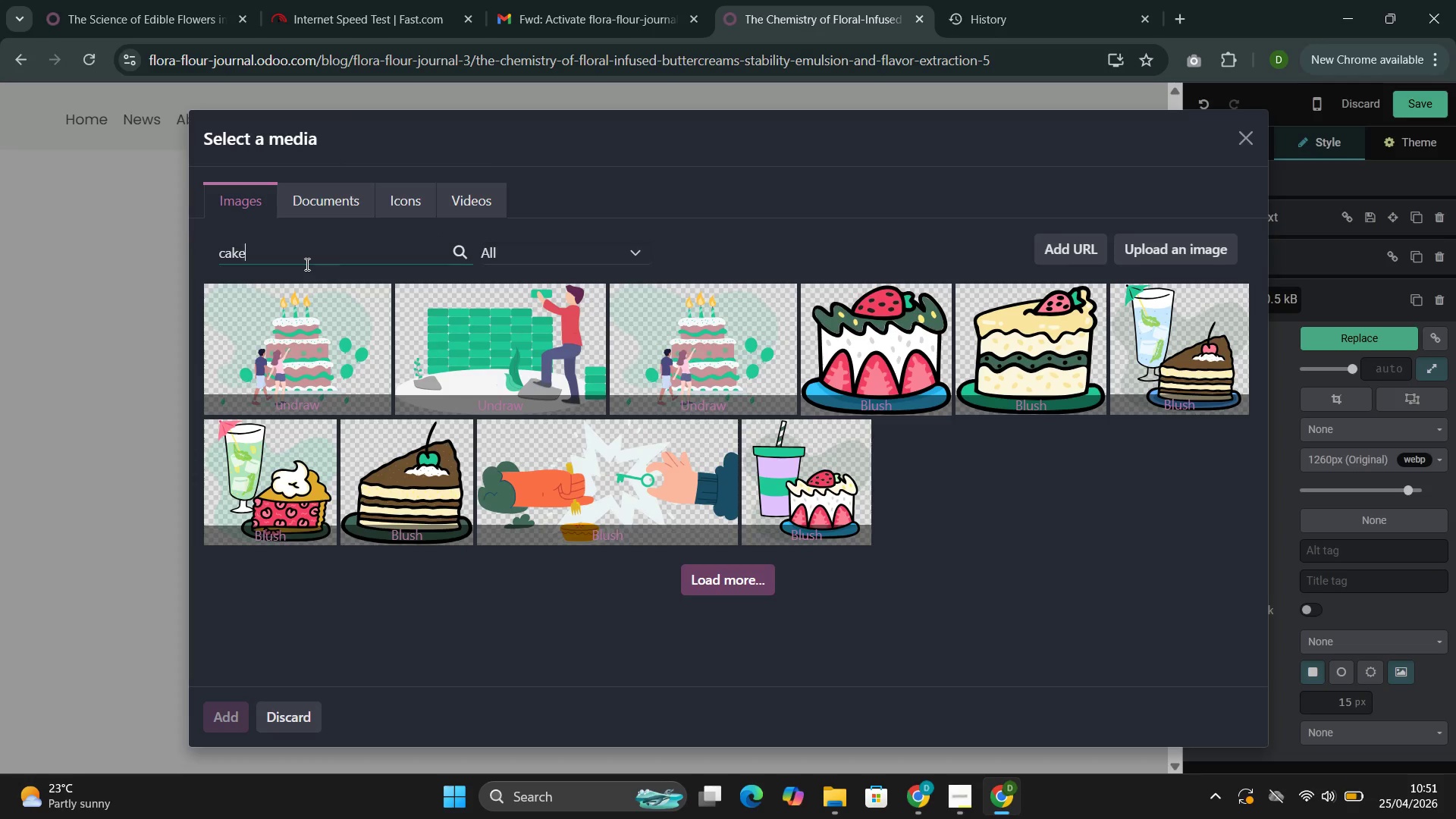 
key(Backspace)
 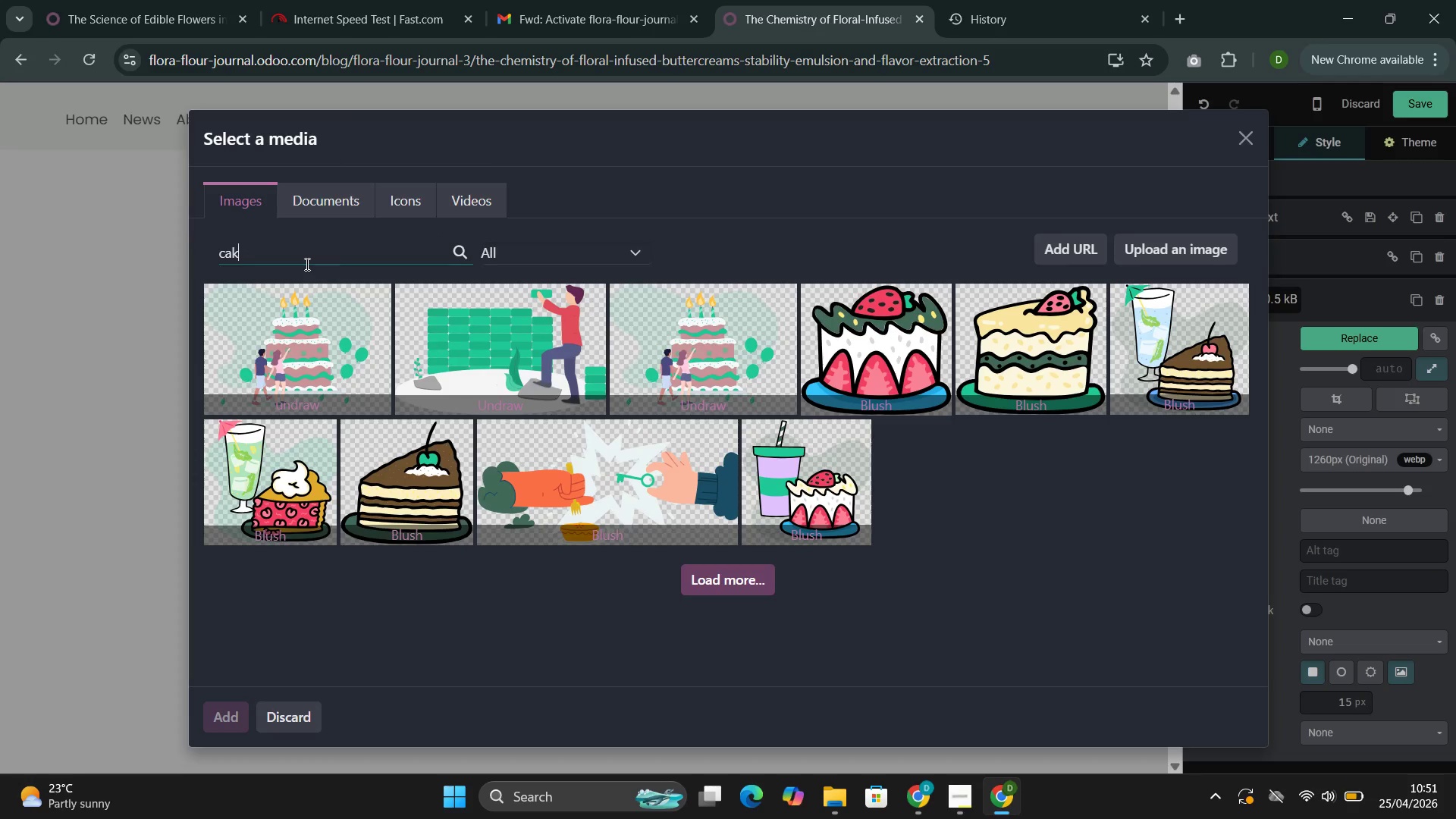 
key(Backspace)
 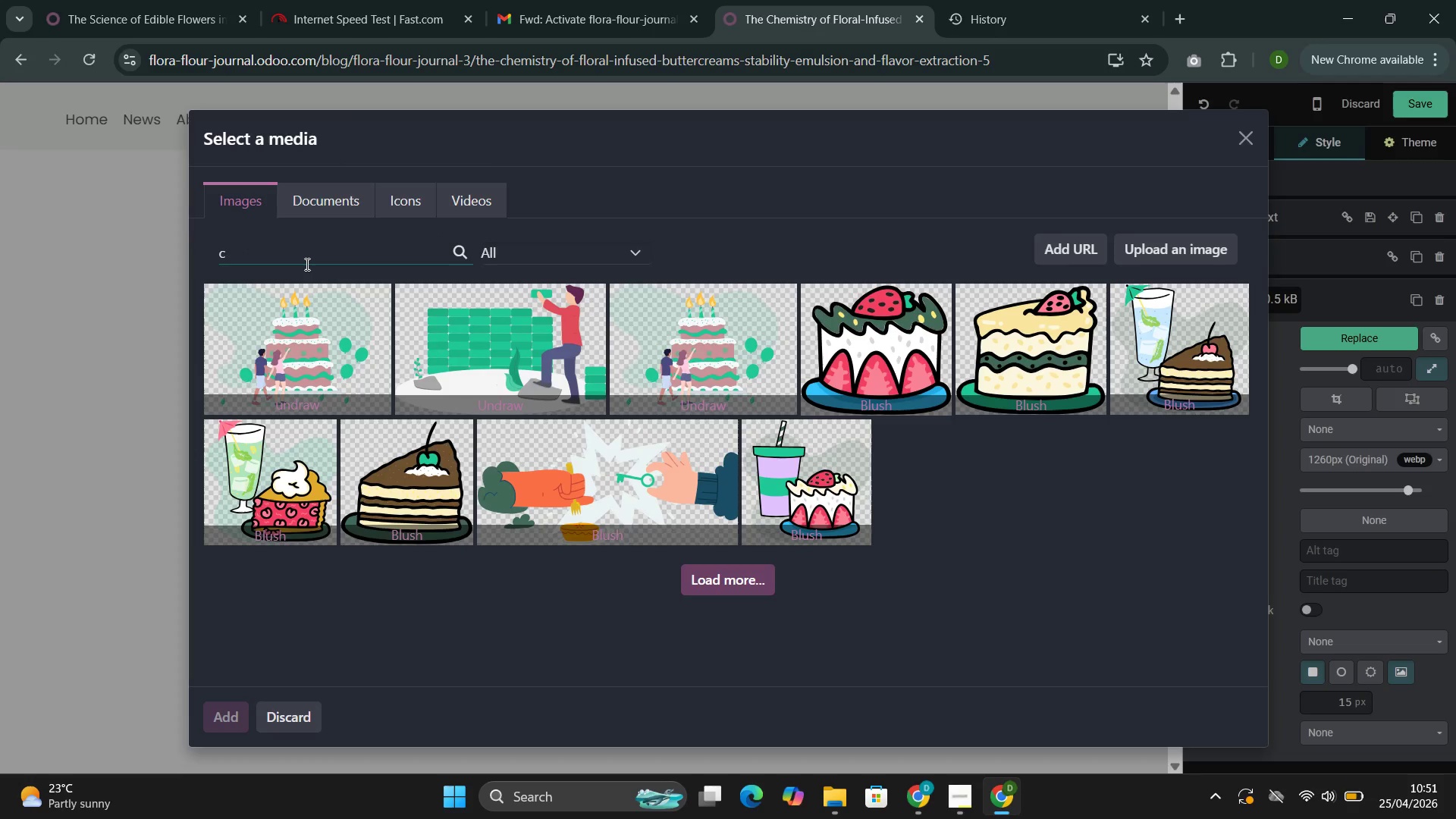 
key(Backspace)
 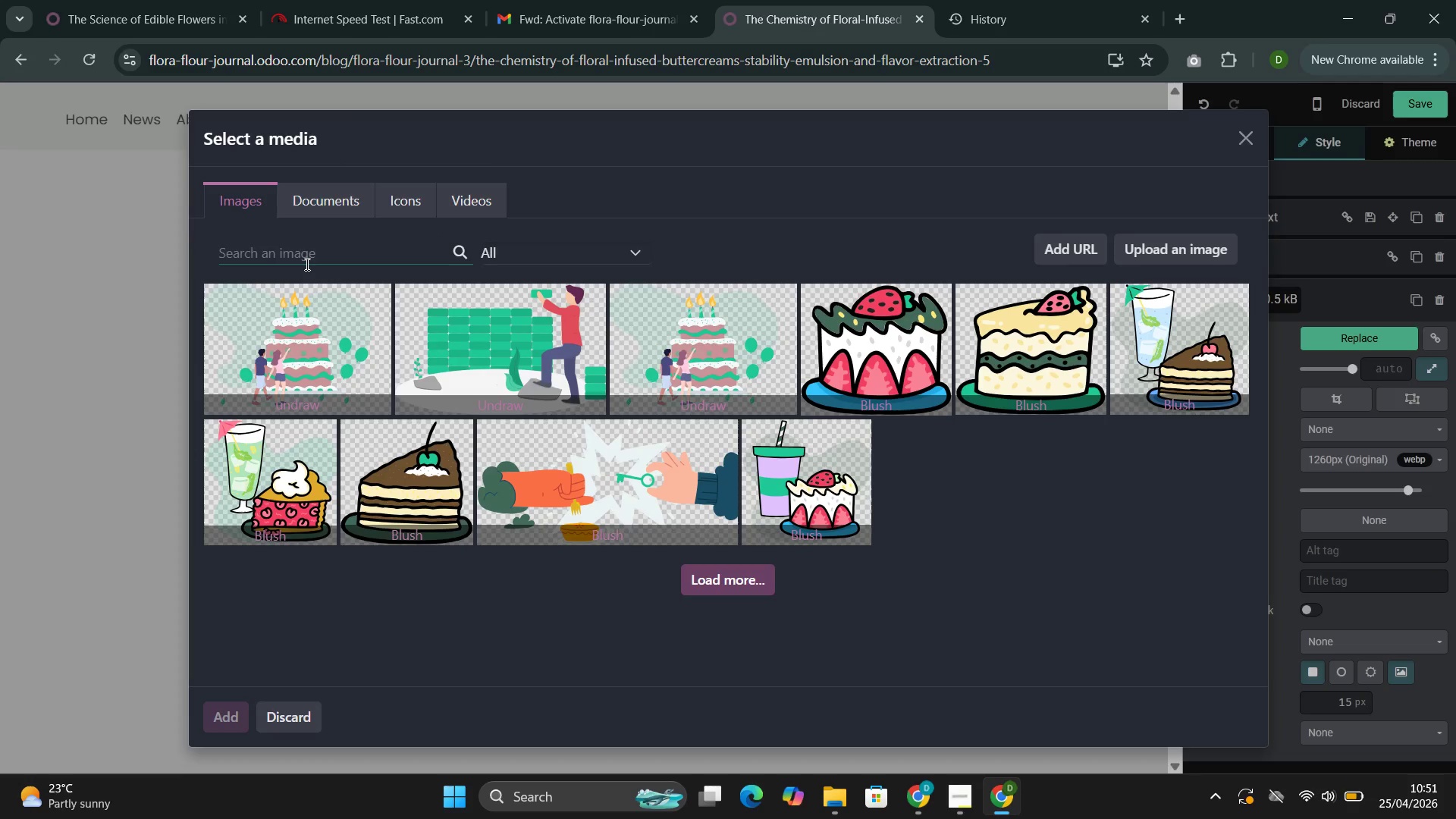 
hold_key(key=Backspace, duration=10.91)
 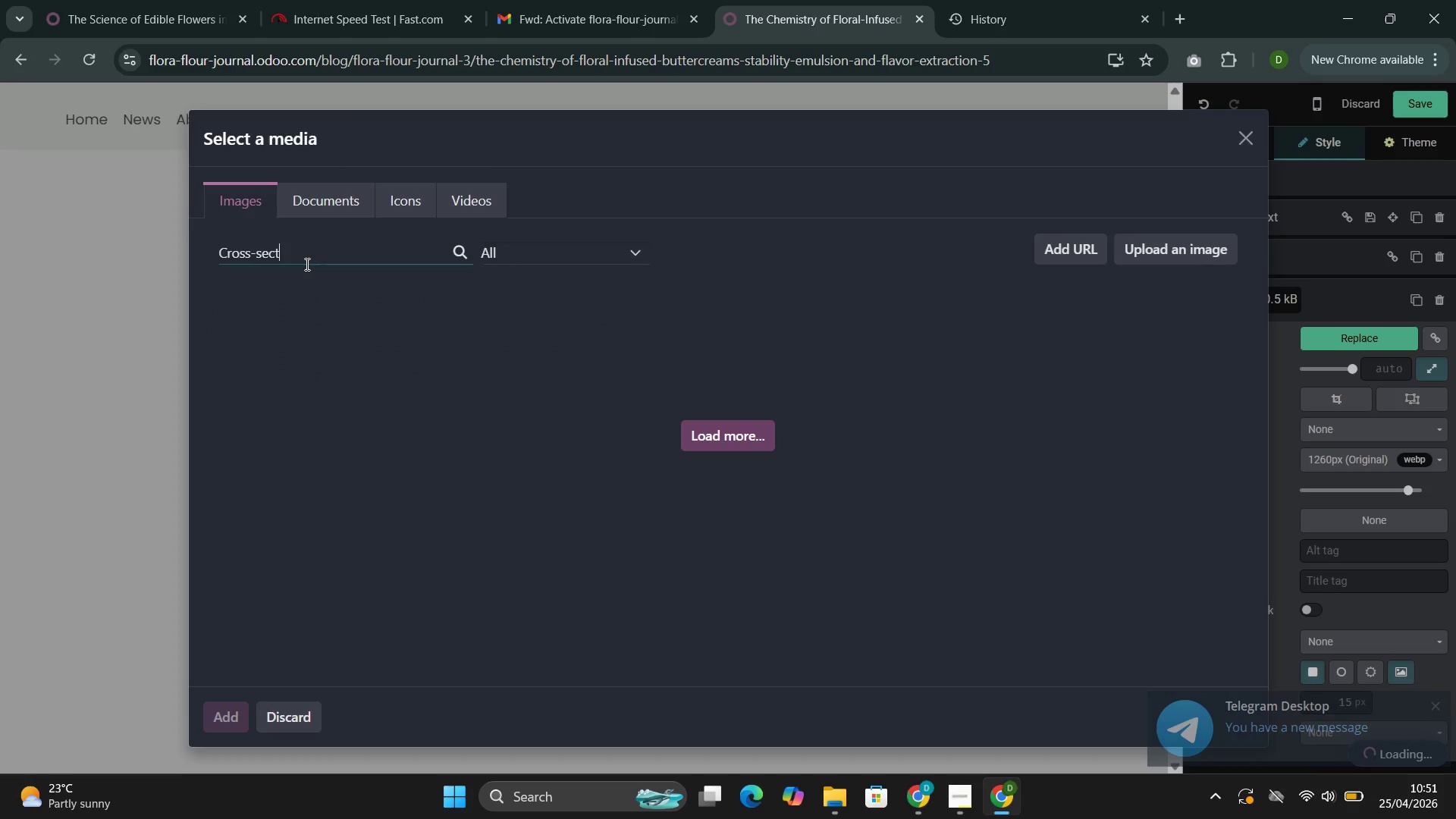 
type(Cross-sectoion of cake )
 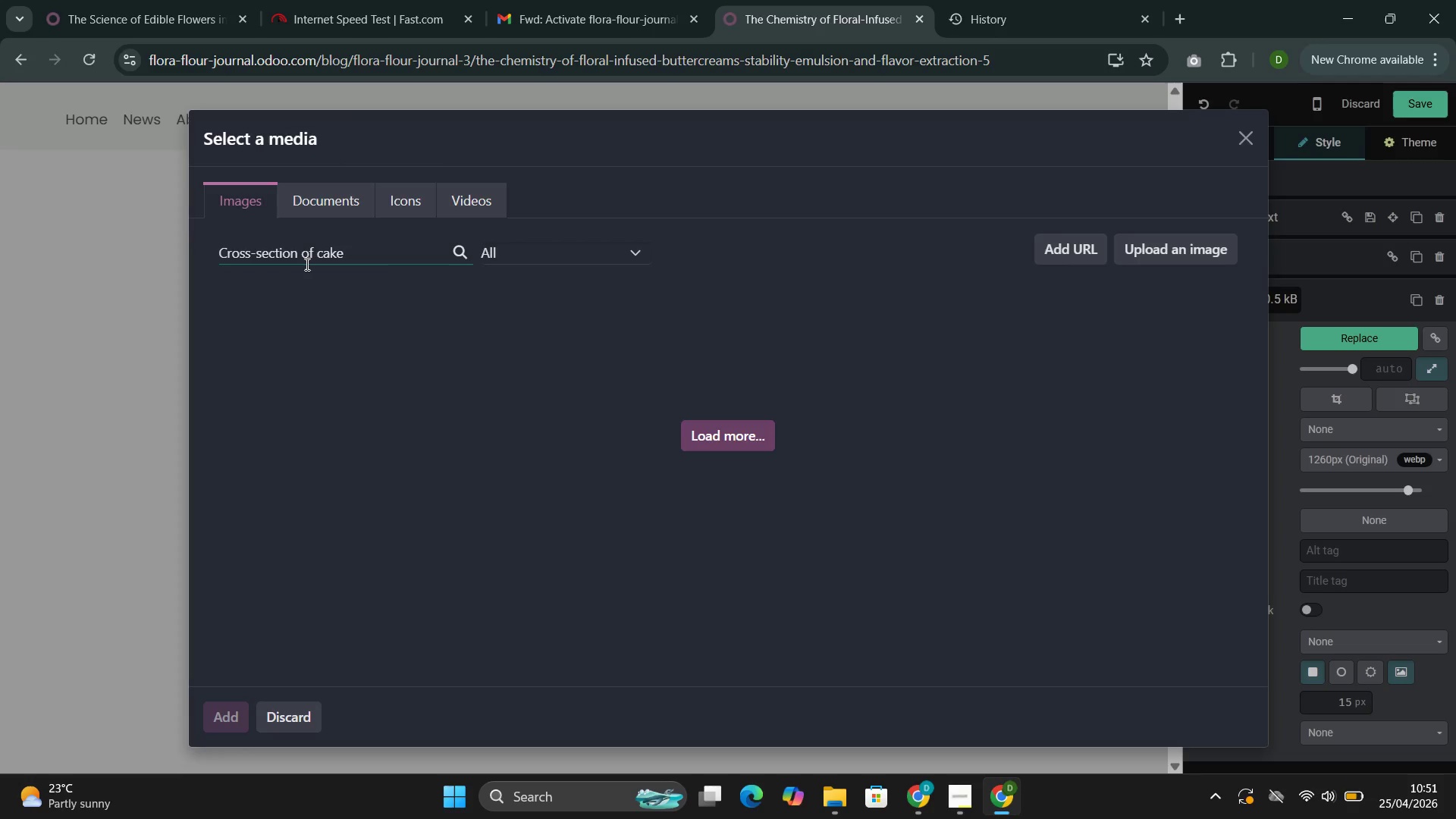 
wait(14.44)
 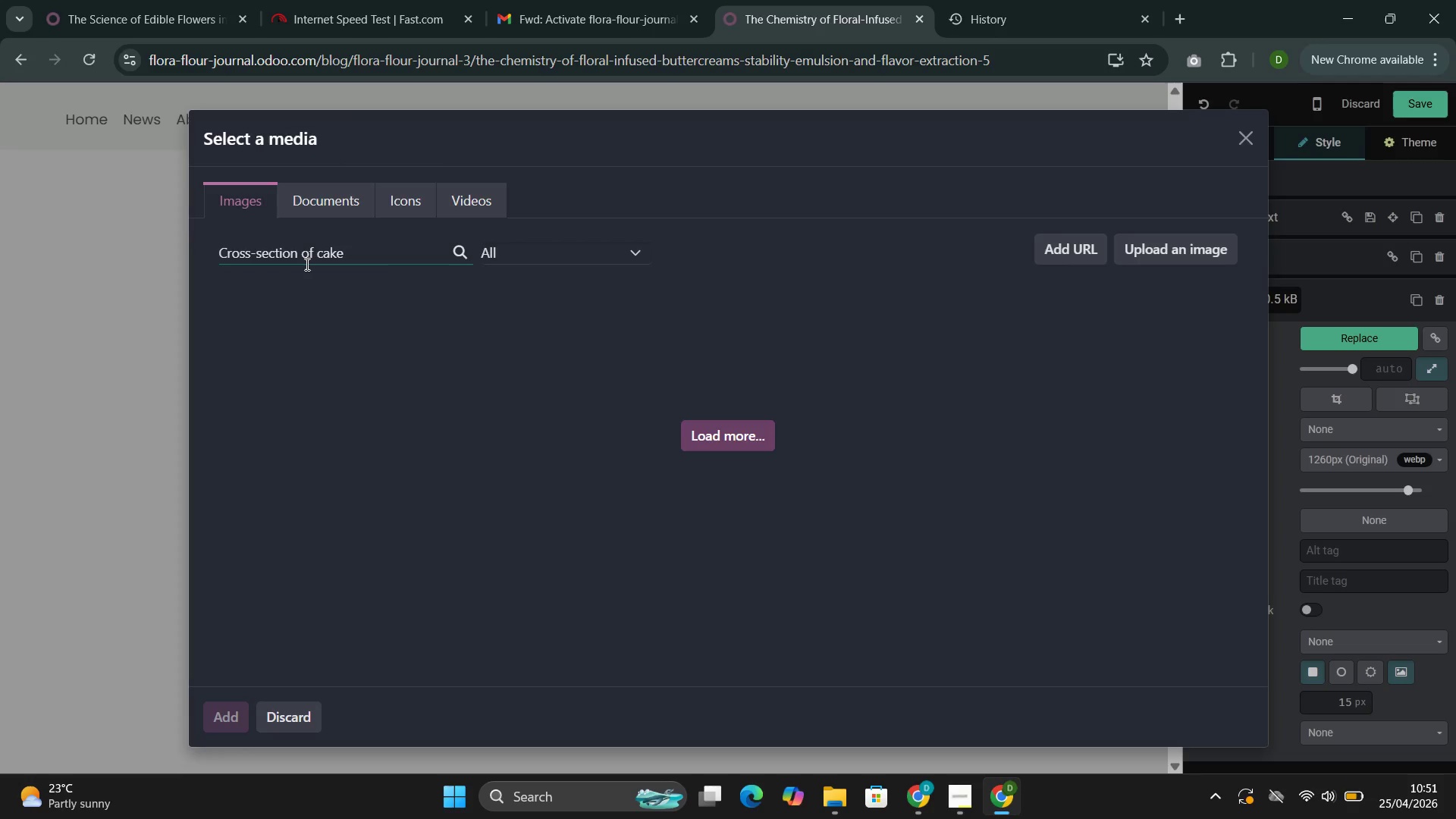 
key(Backspace)
 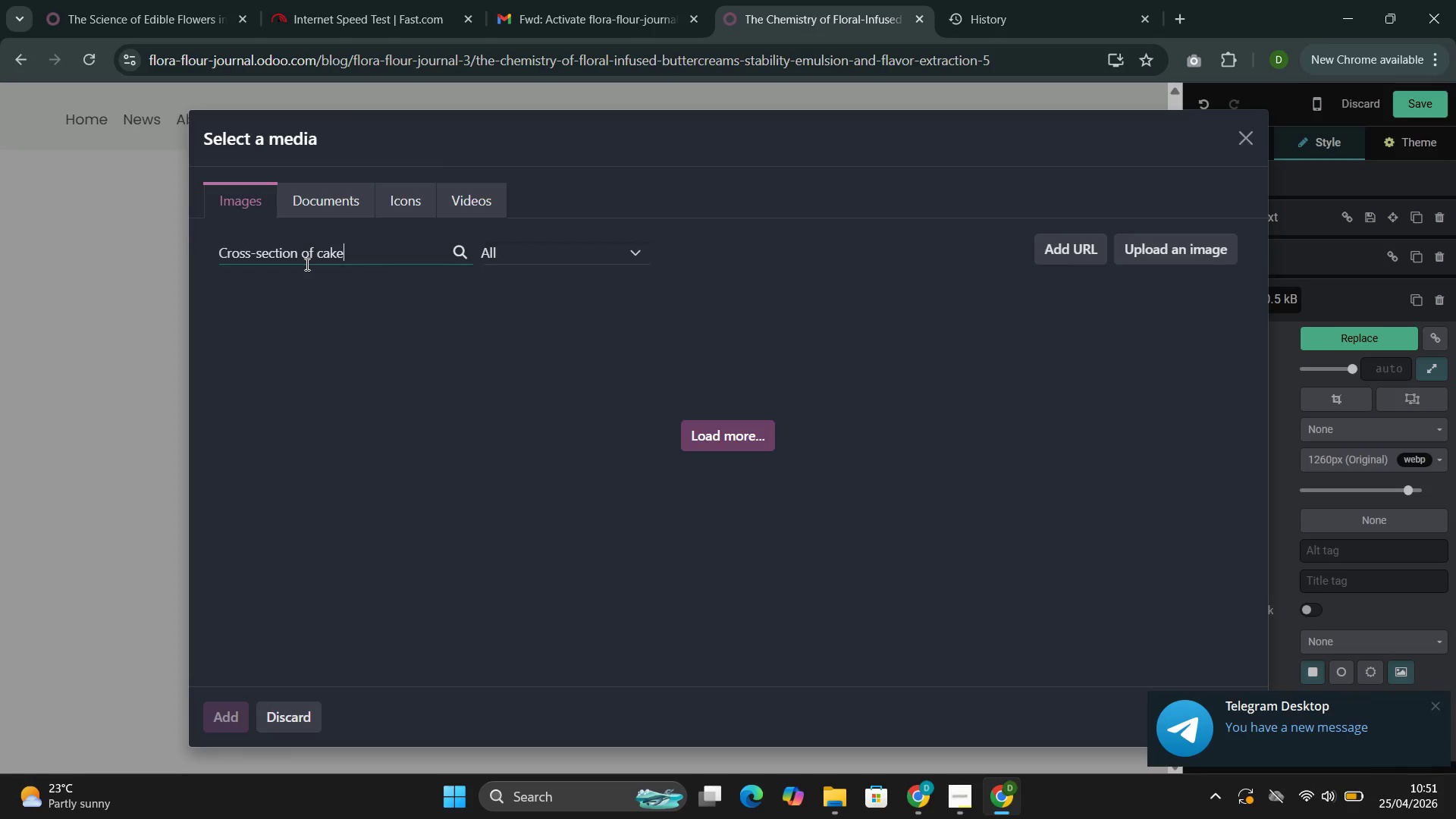 
hold_key(key=Backspace, duration=1.31)
 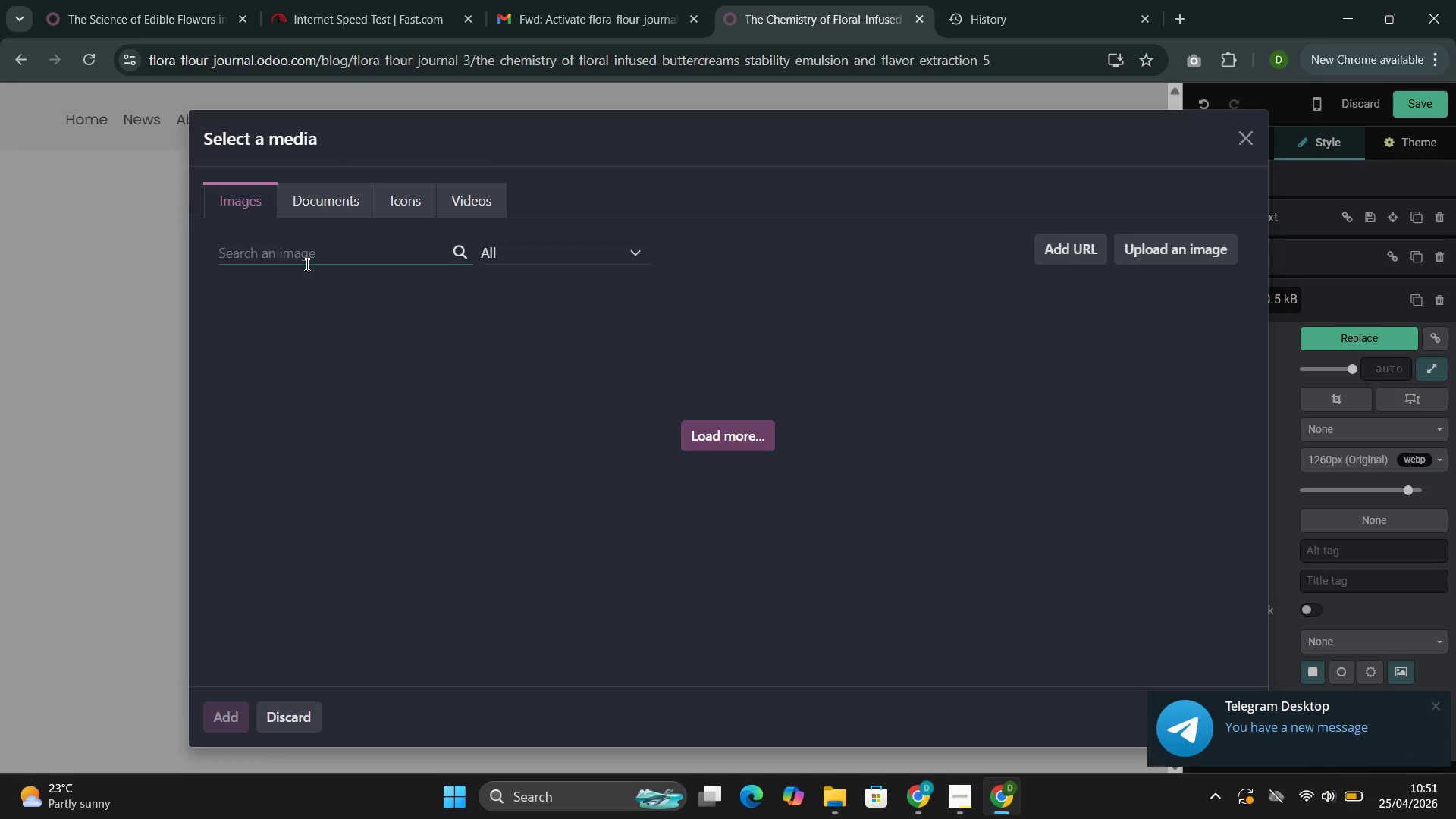 
type(Butter)
 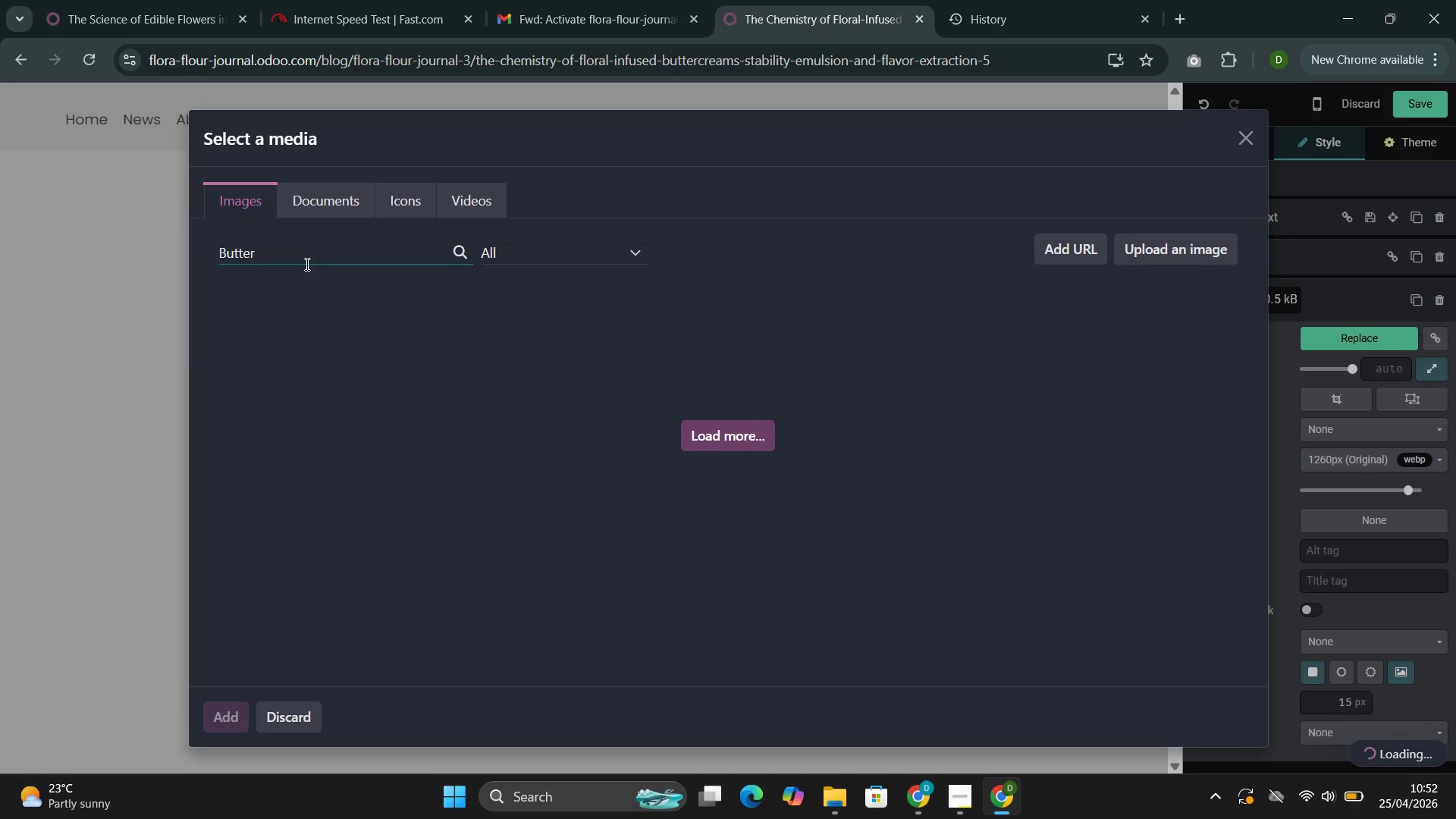 
type(cream)
 